 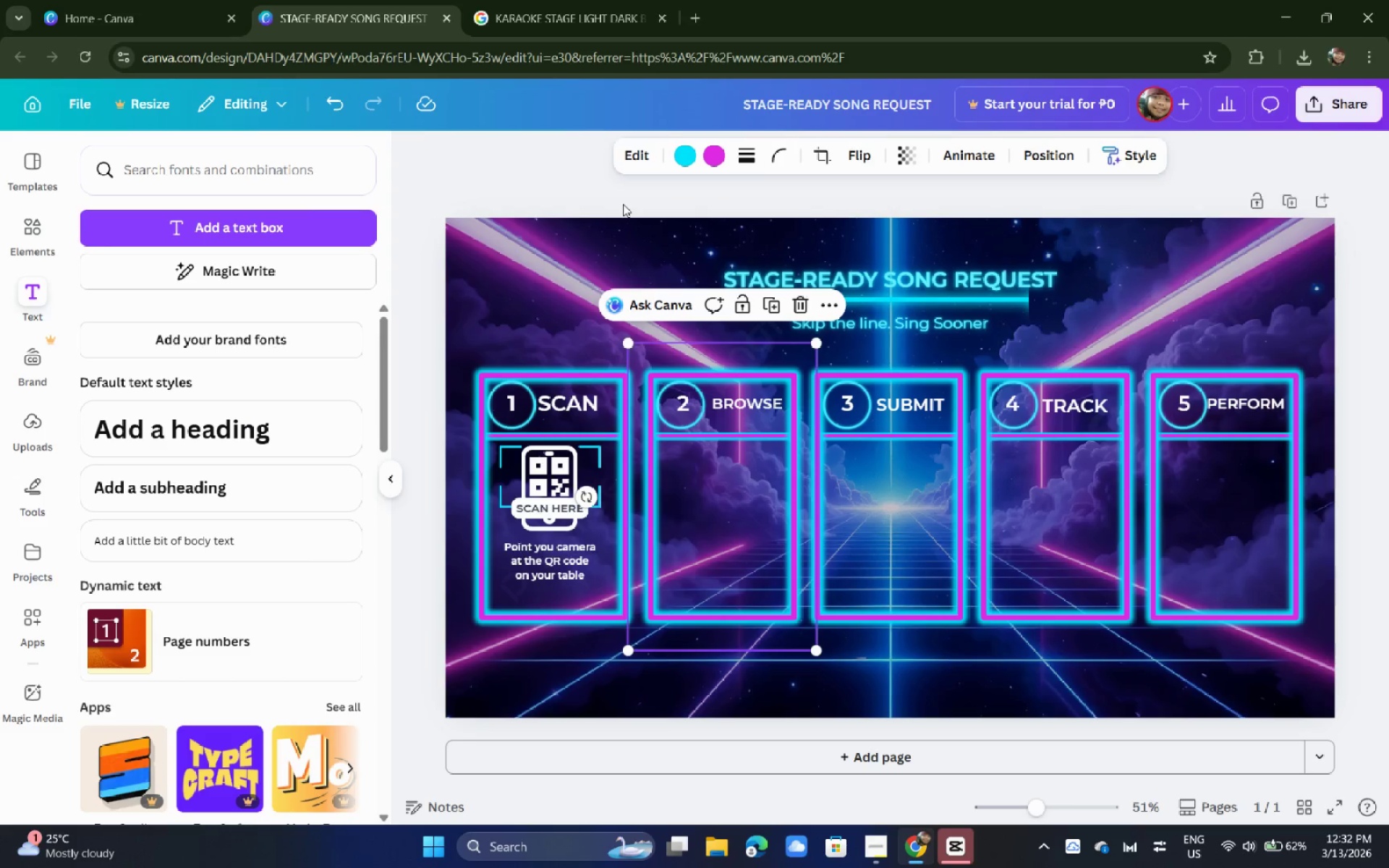 
key(Control+Z)
 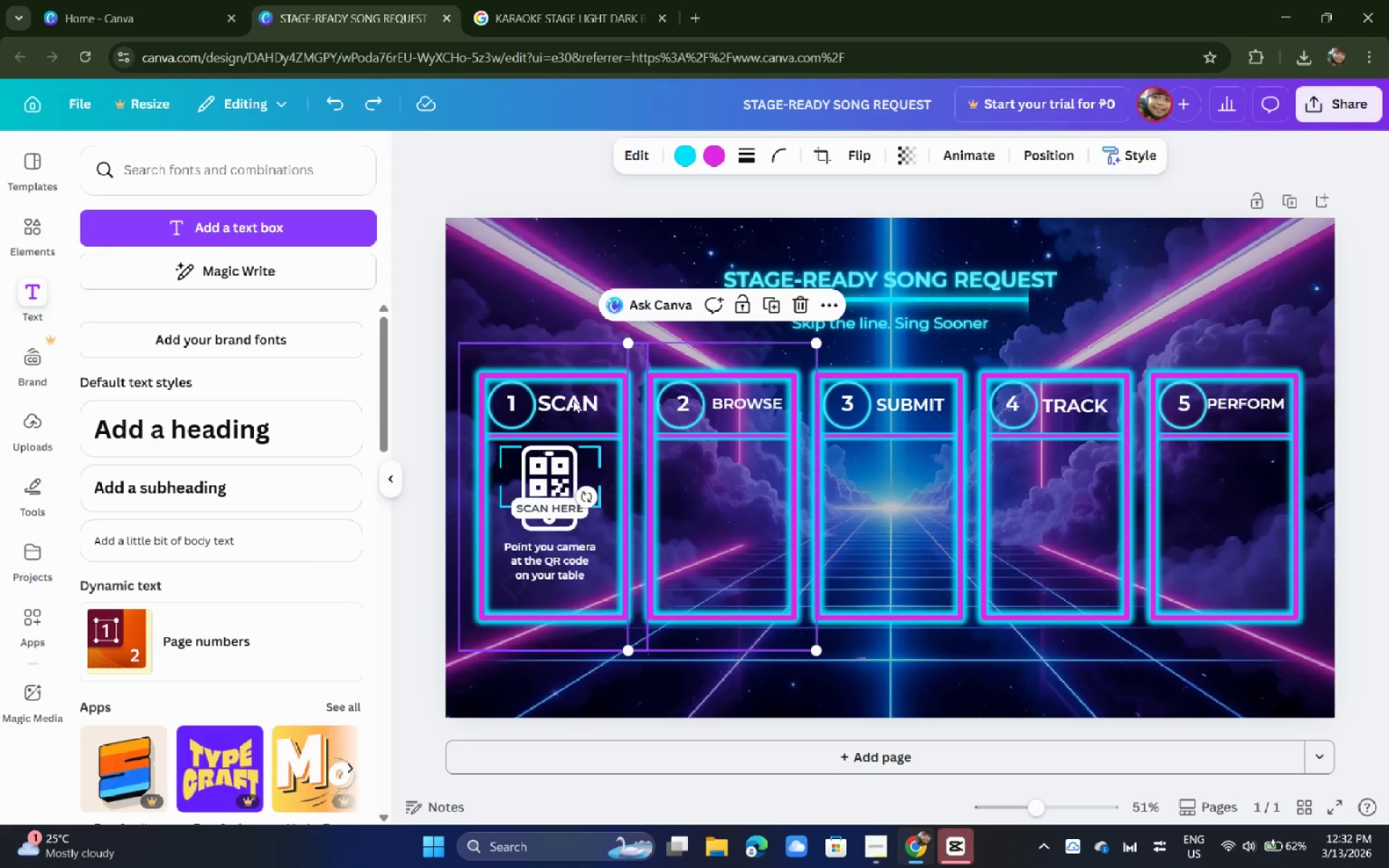 
left_click([690, 503])
 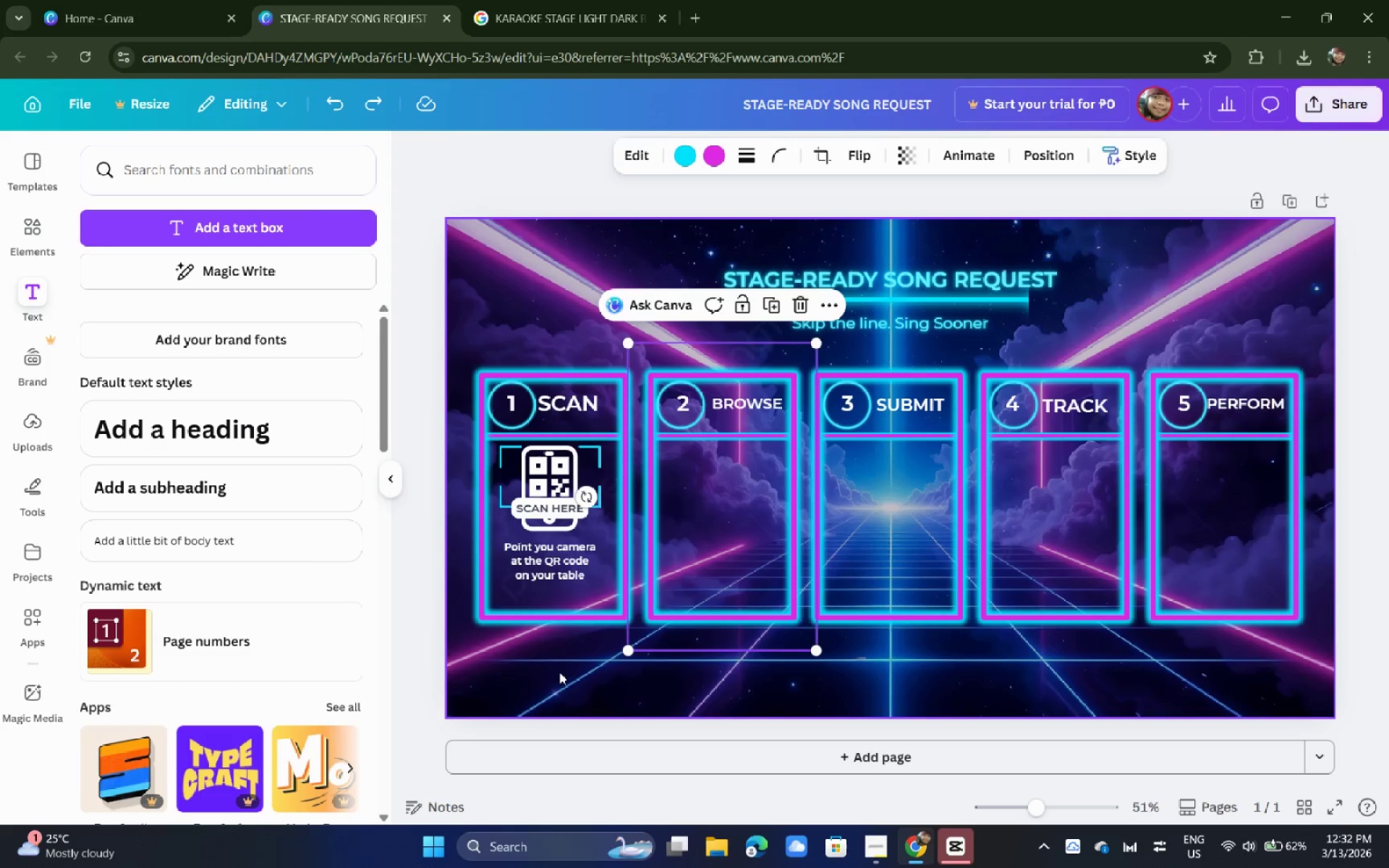 
left_click([559, 672])
 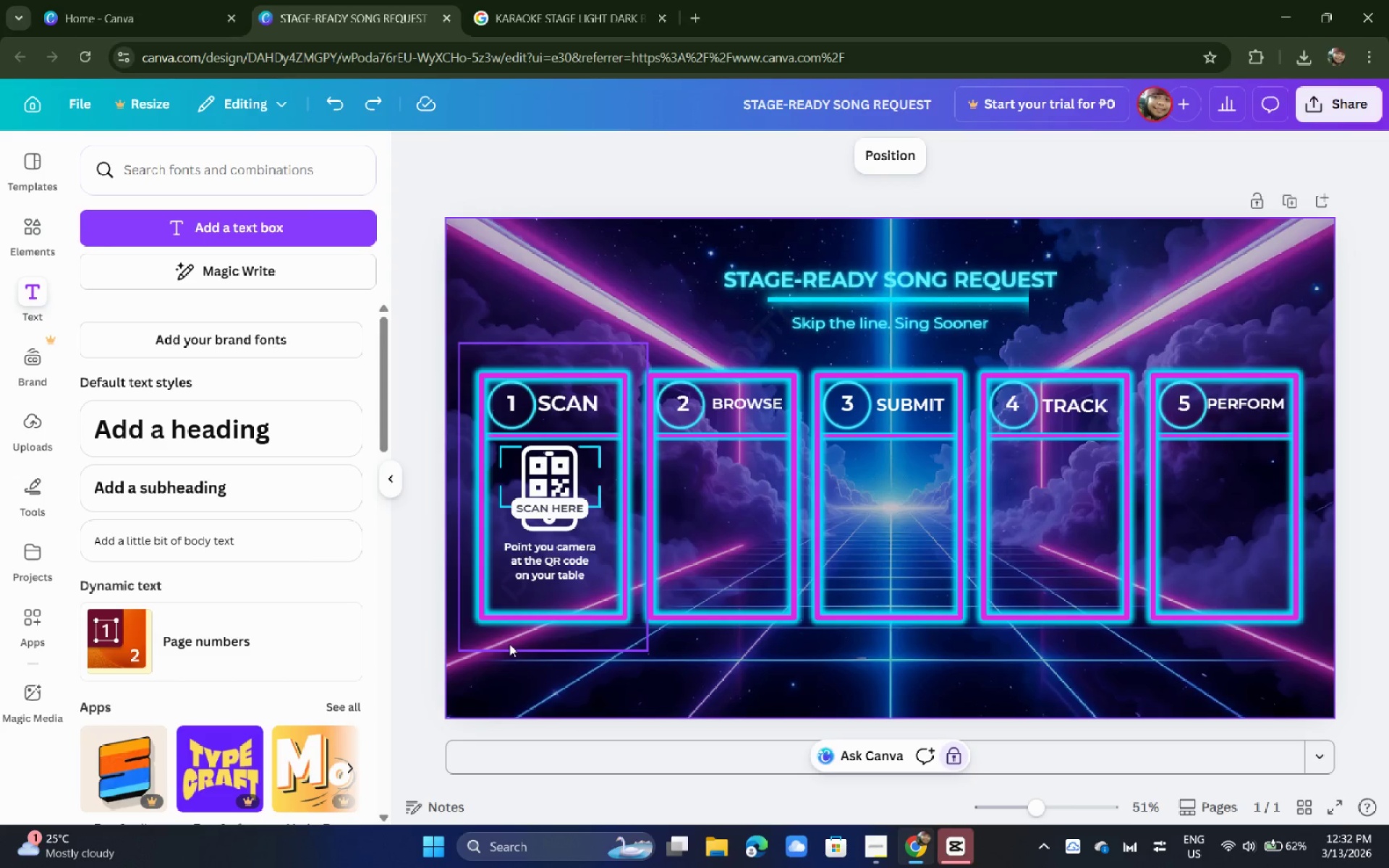 
left_click([564, 464])
 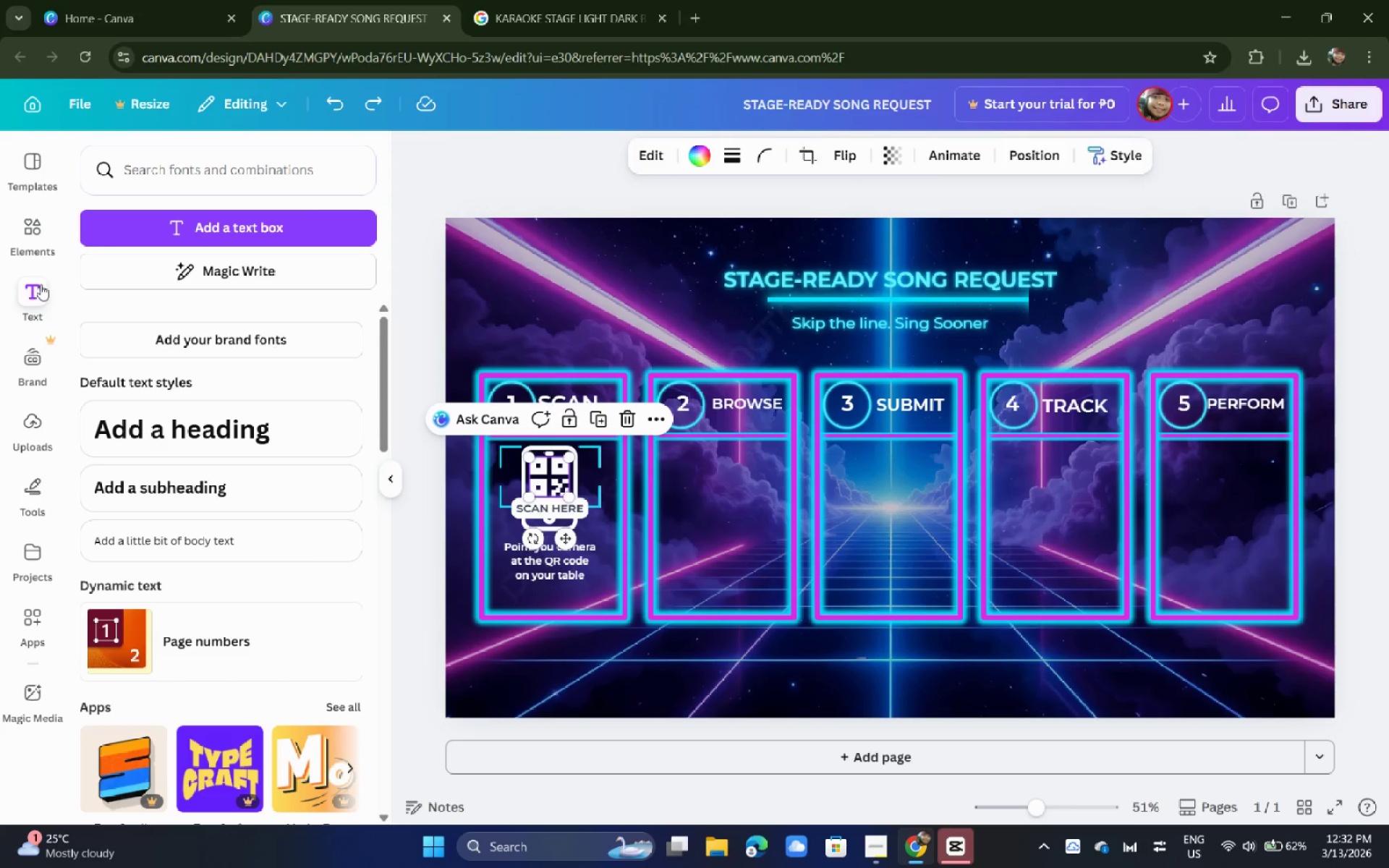 
left_click([39, 234])
 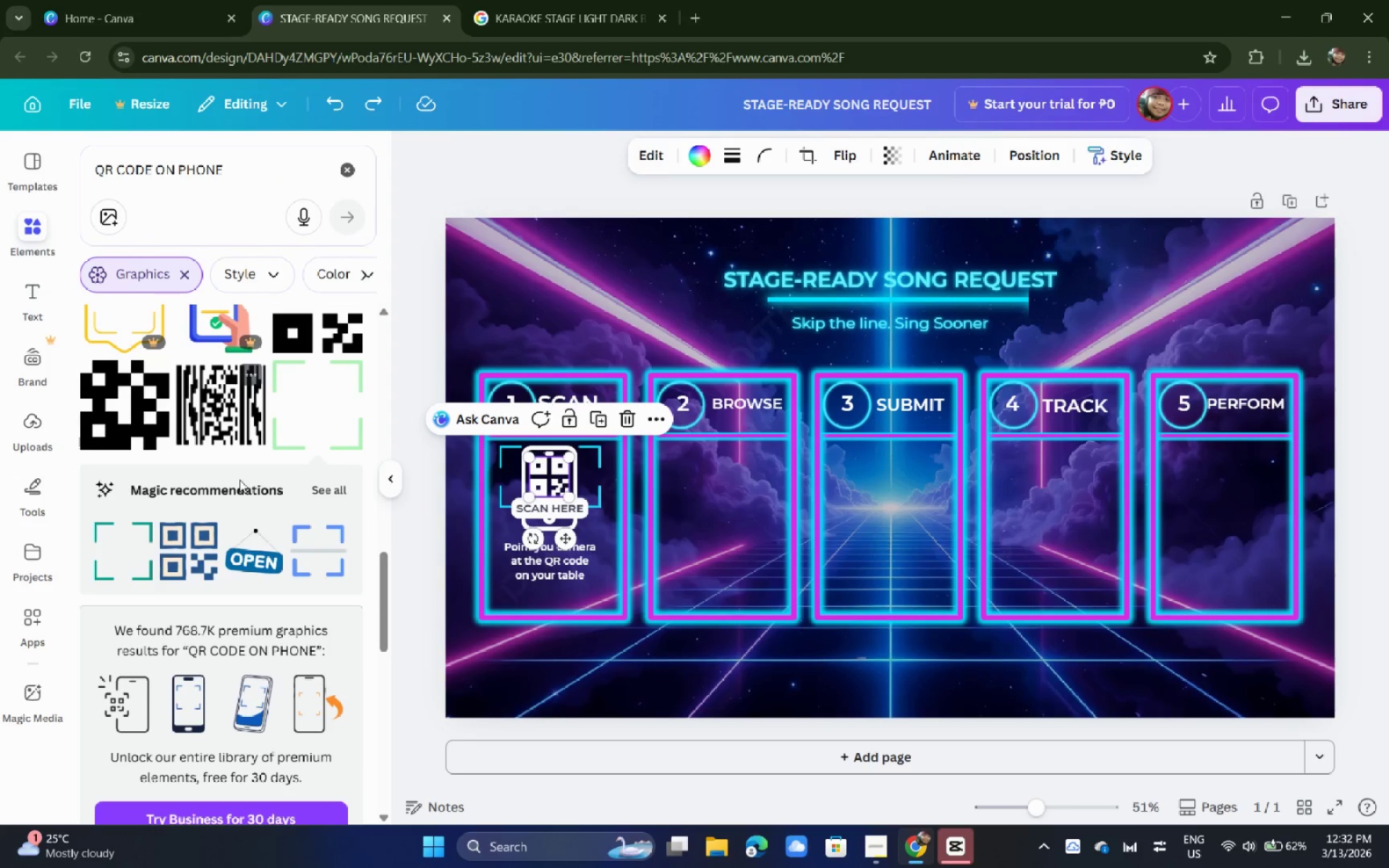 
scroll: coordinate [195, 560], scroll_direction: up, amount: 17.0
 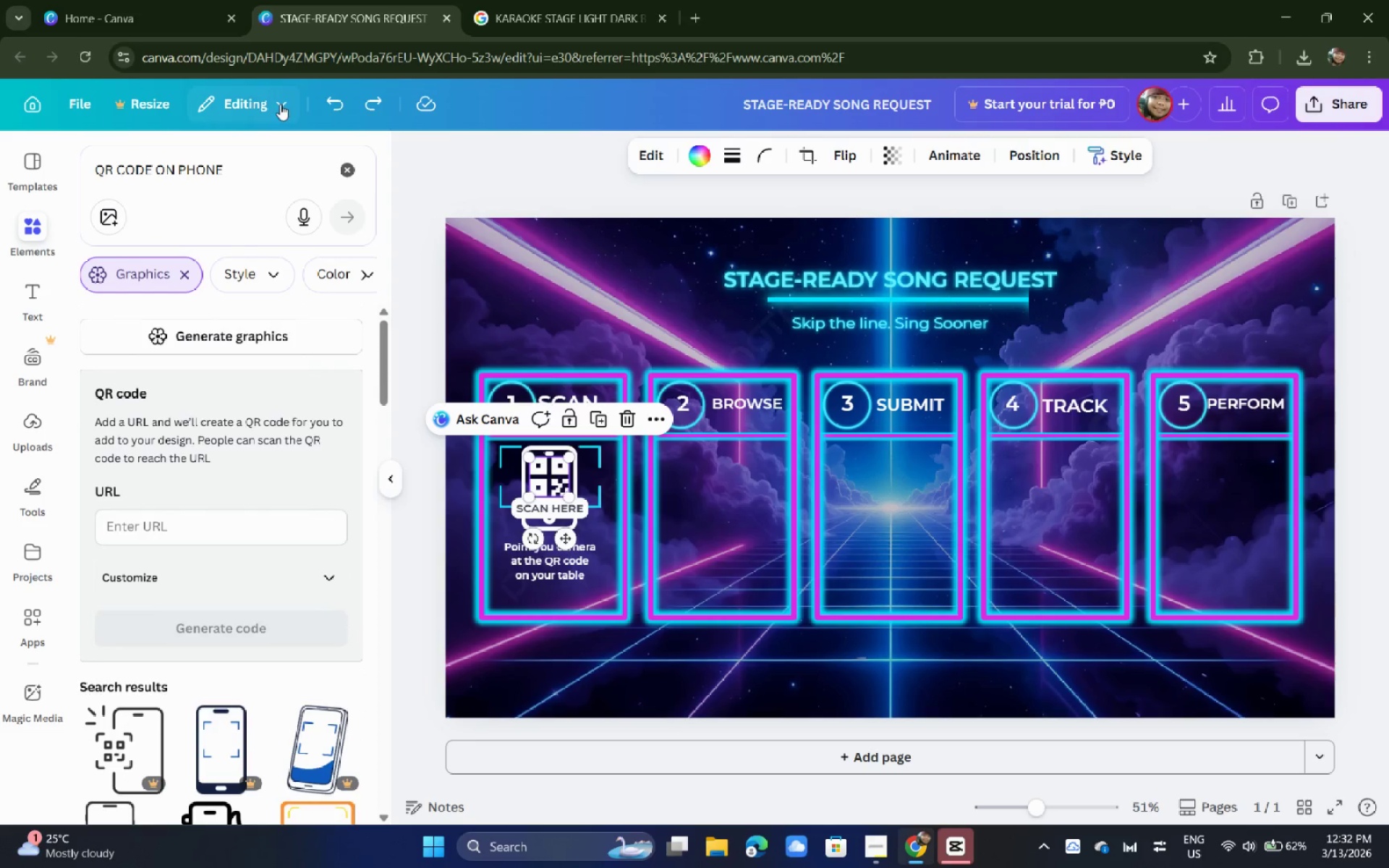 
left_click([288, 58])
 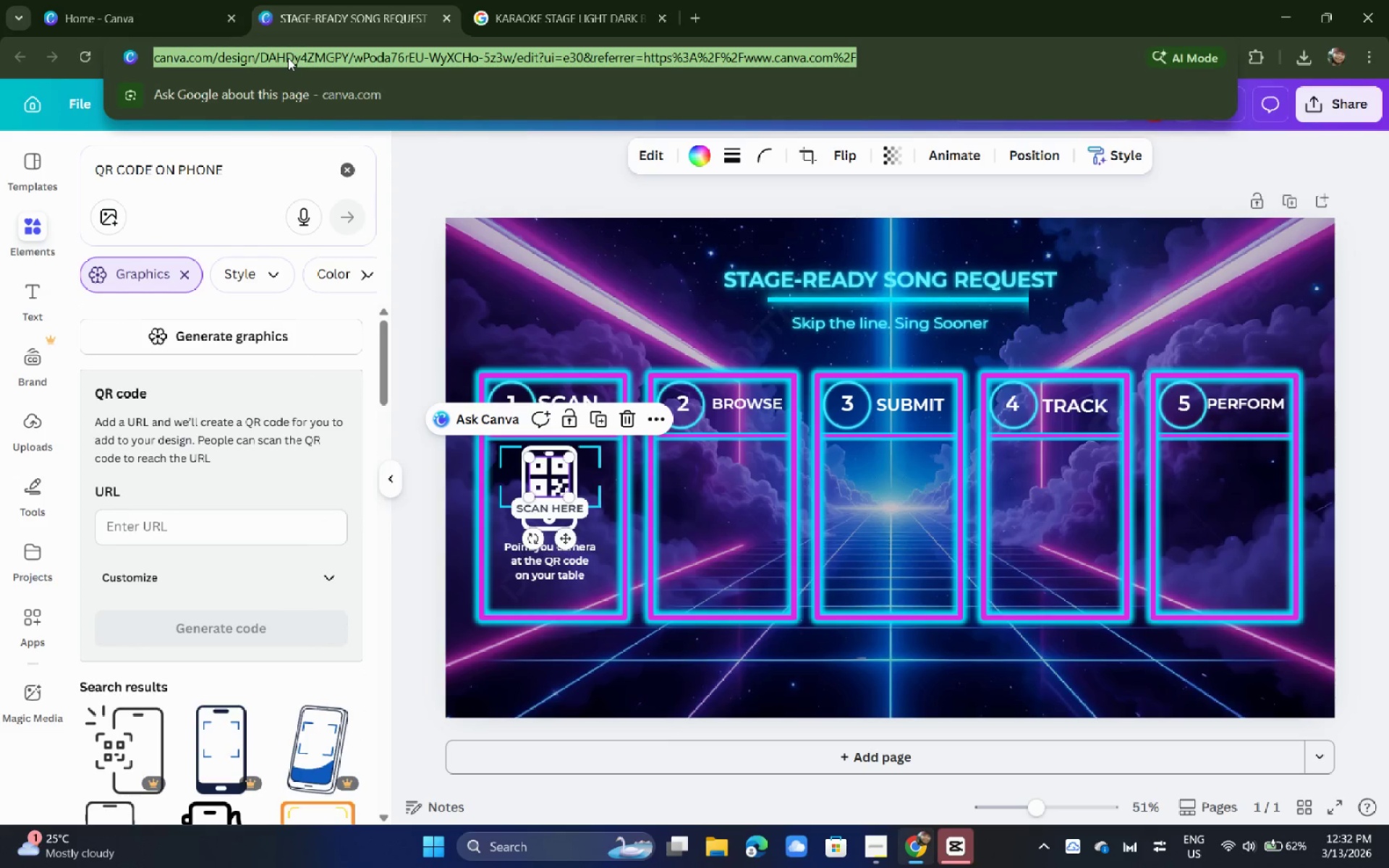 
key(Control+C)
 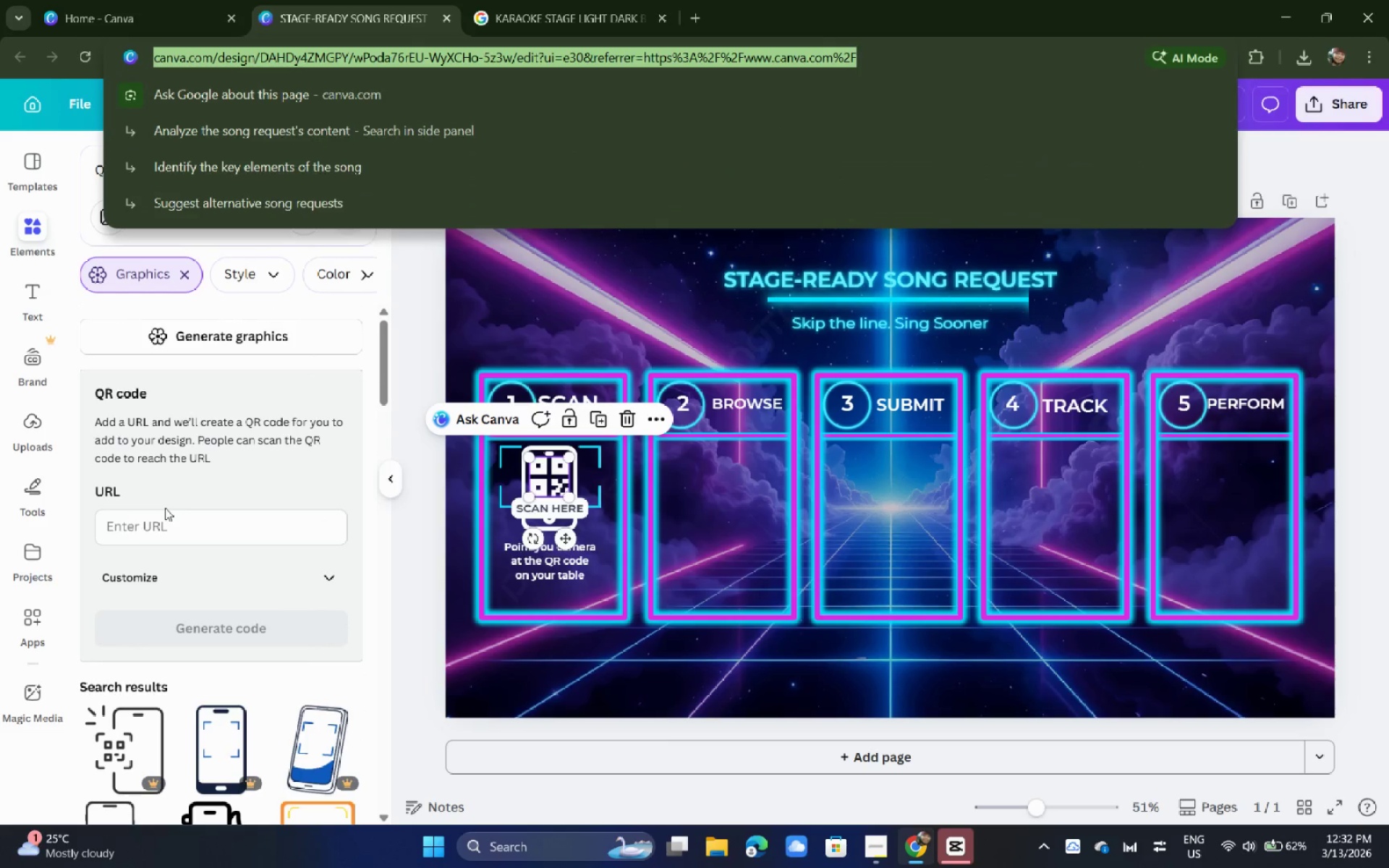 
left_click([165, 516])
 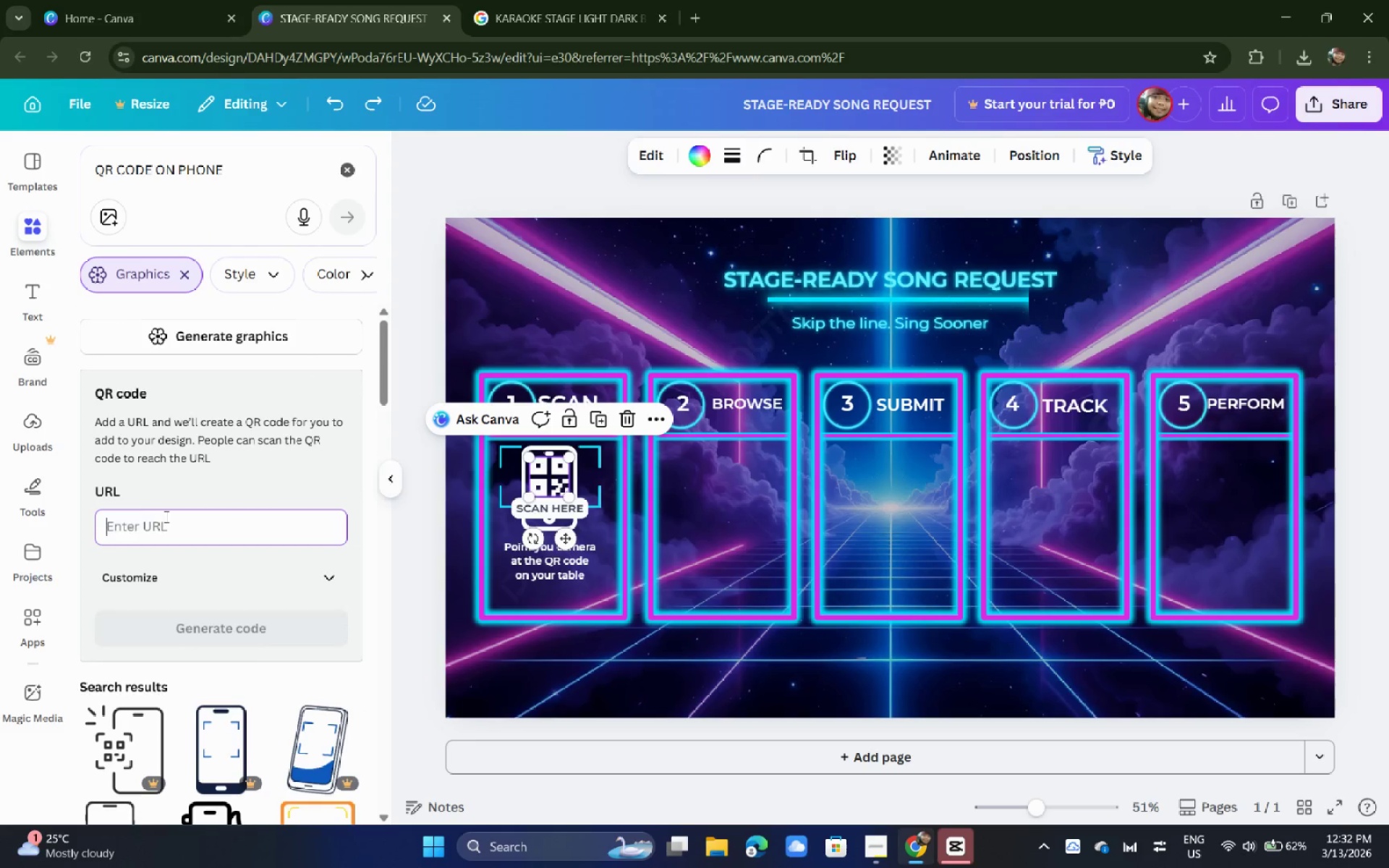 
key(Control+ControlLeft)
 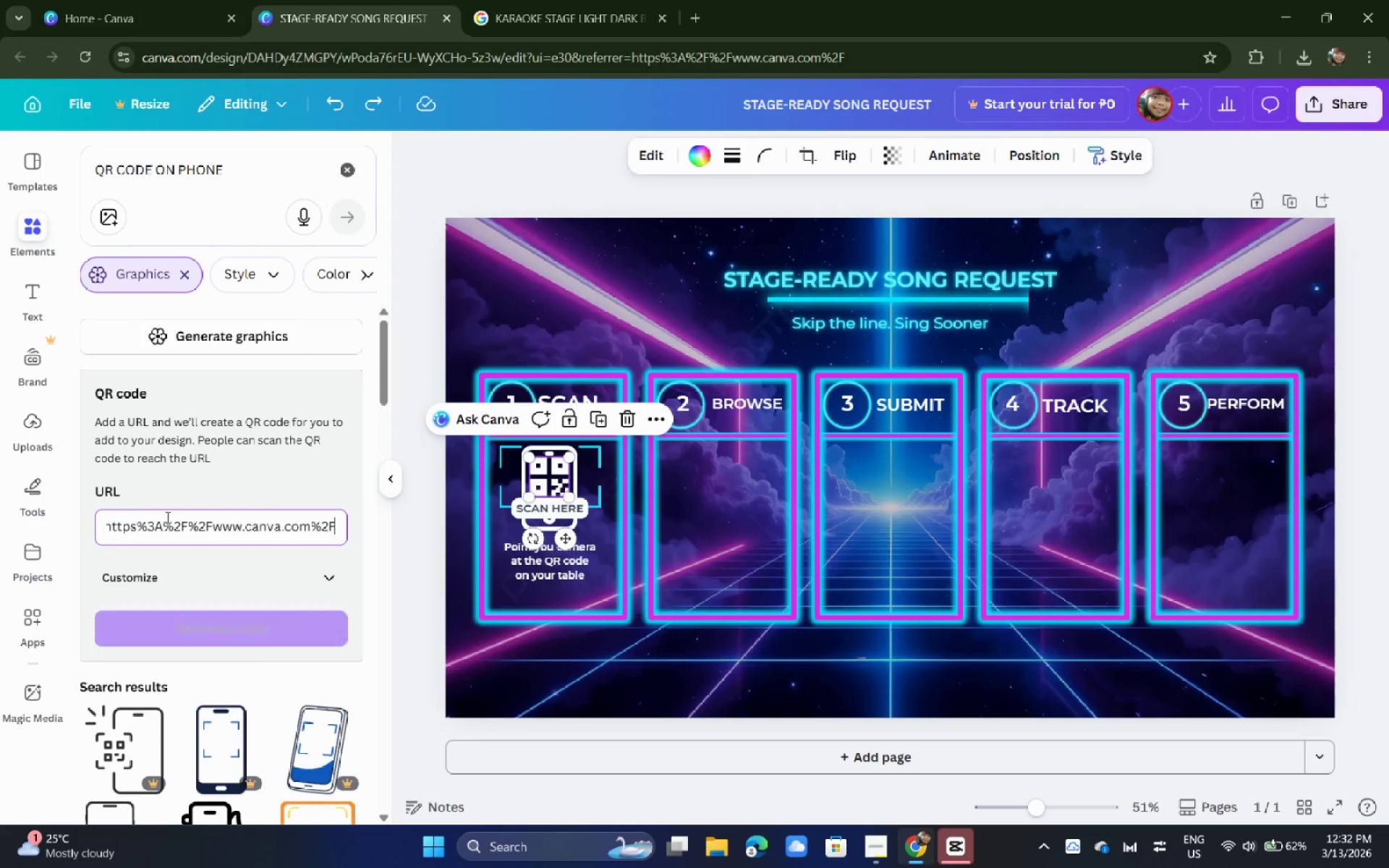 
key(Control+V)
 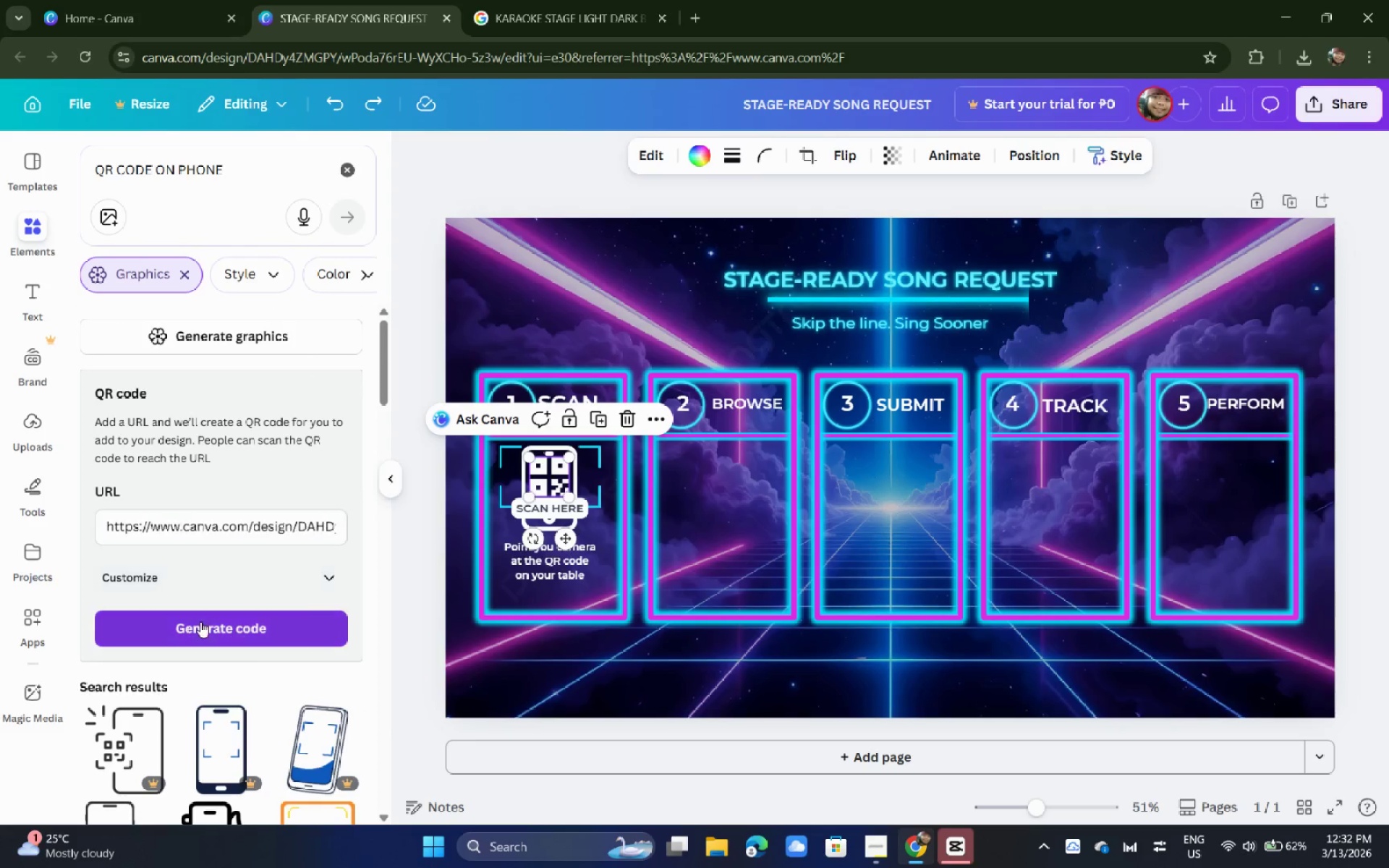 
left_click([200, 621])
 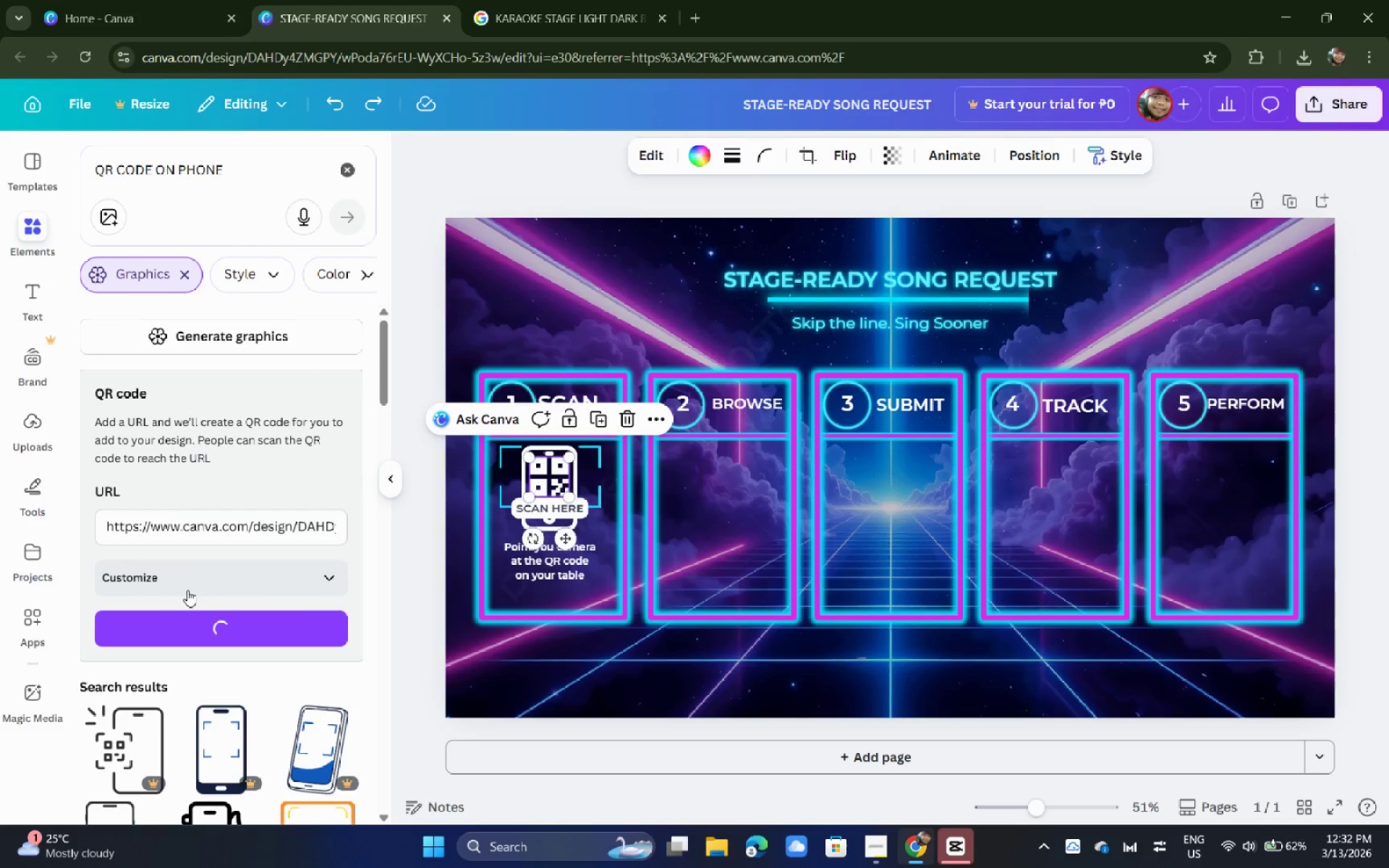 
scroll: coordinate [187, 590], scroll_direction: down, amount: 3.0
 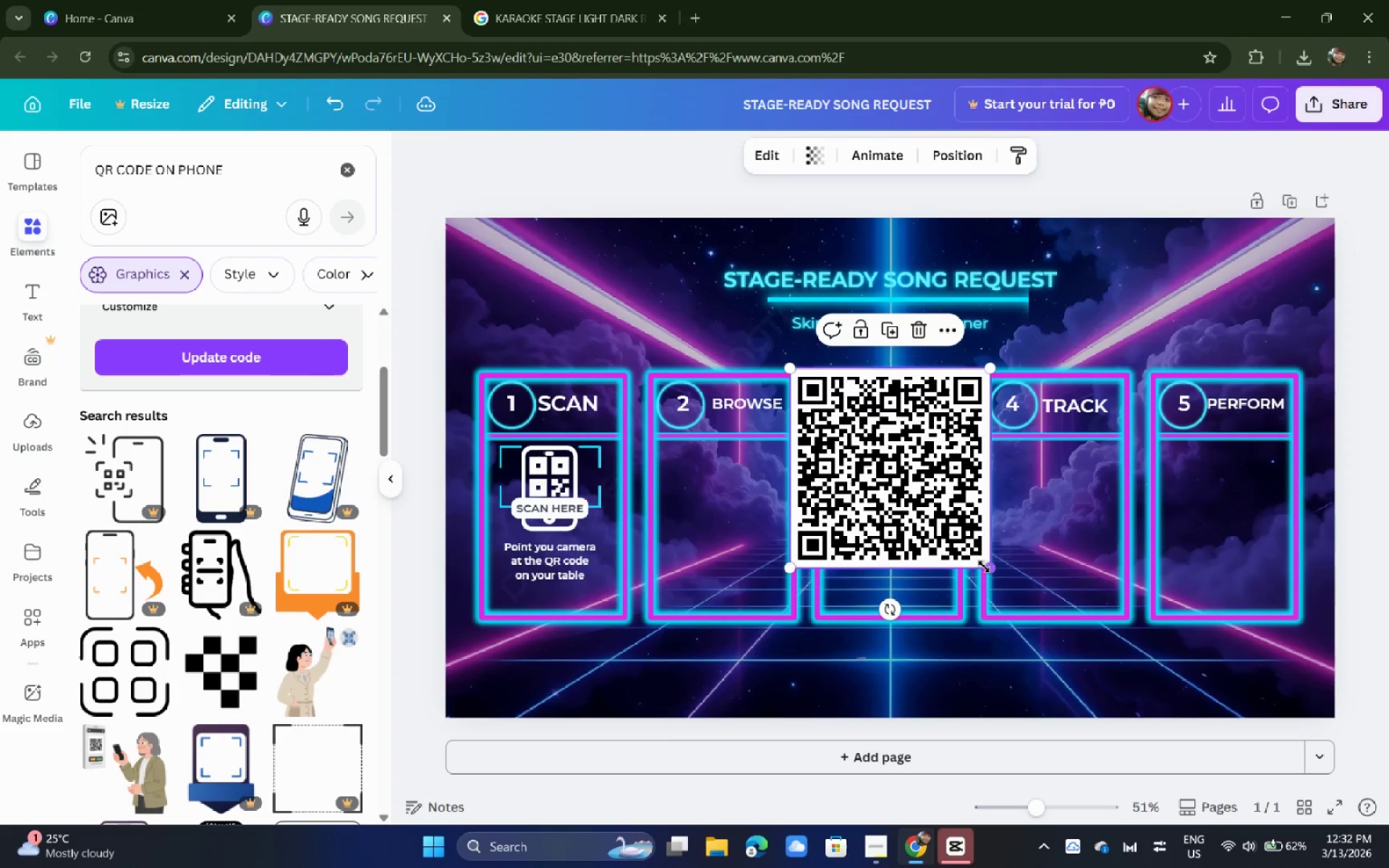 
left_click_drag(start_coordinate=[985, 566], to_coordinate=[798, 448])
 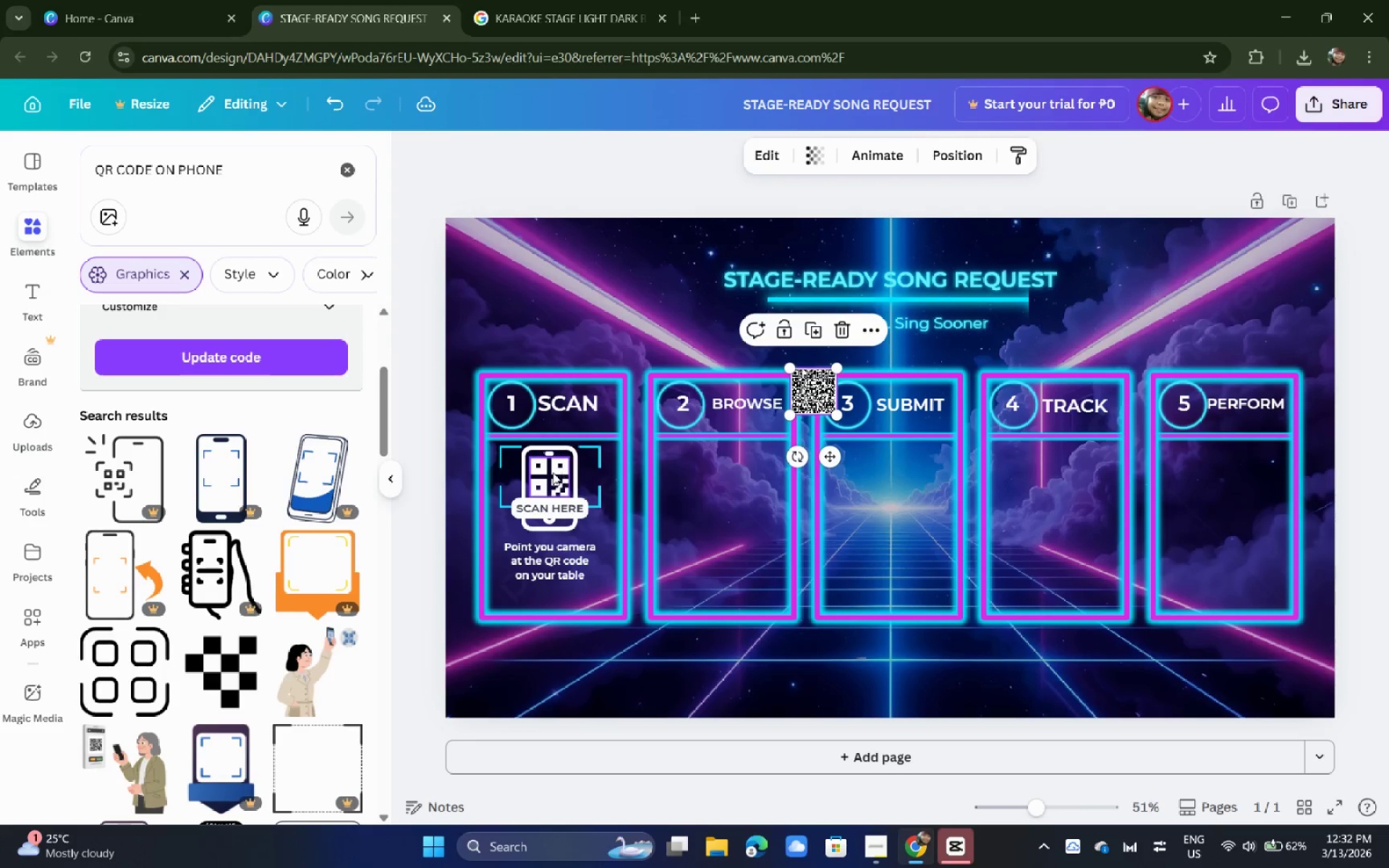 
left_click([553, 472])
 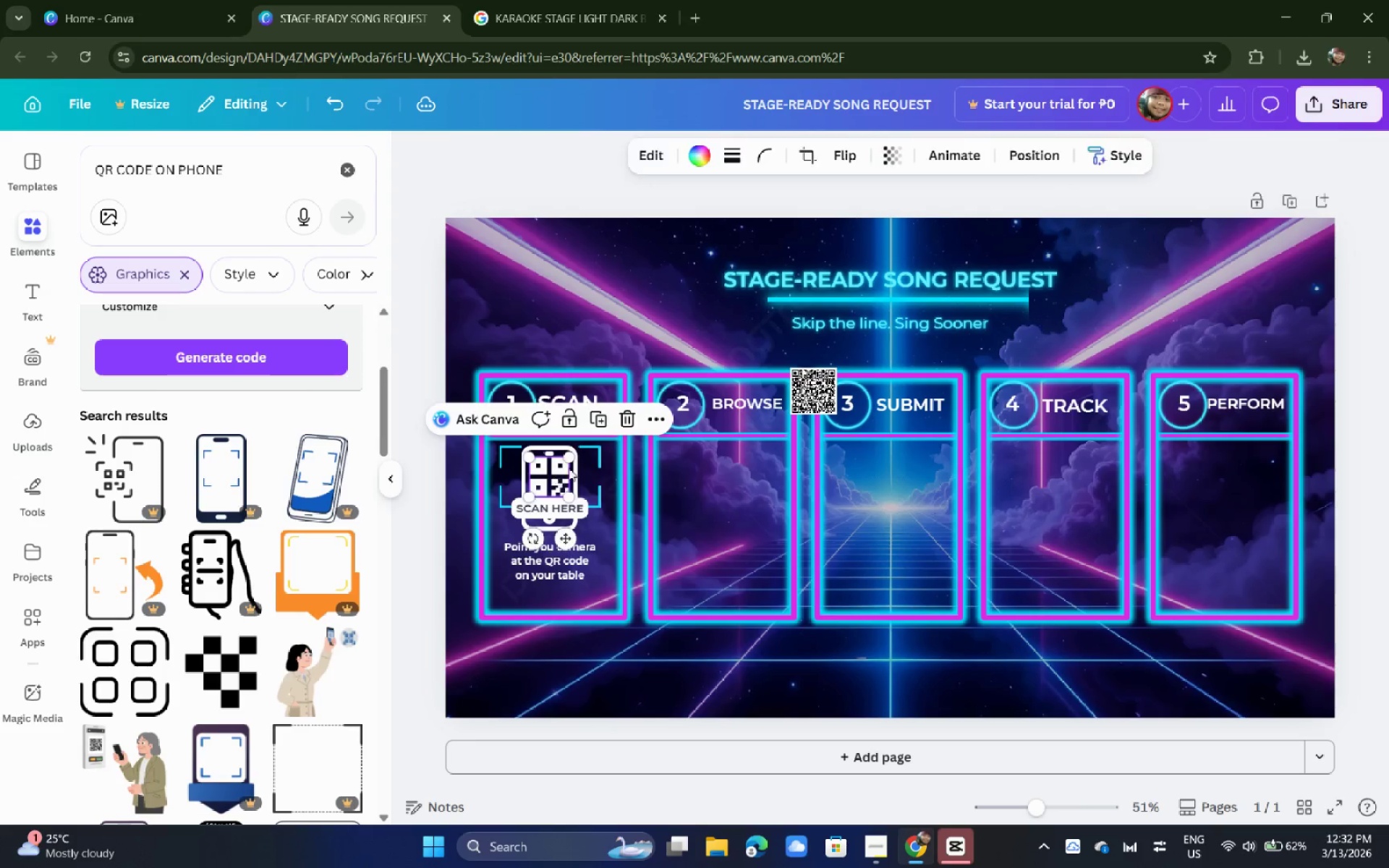 
key(Backspace)
 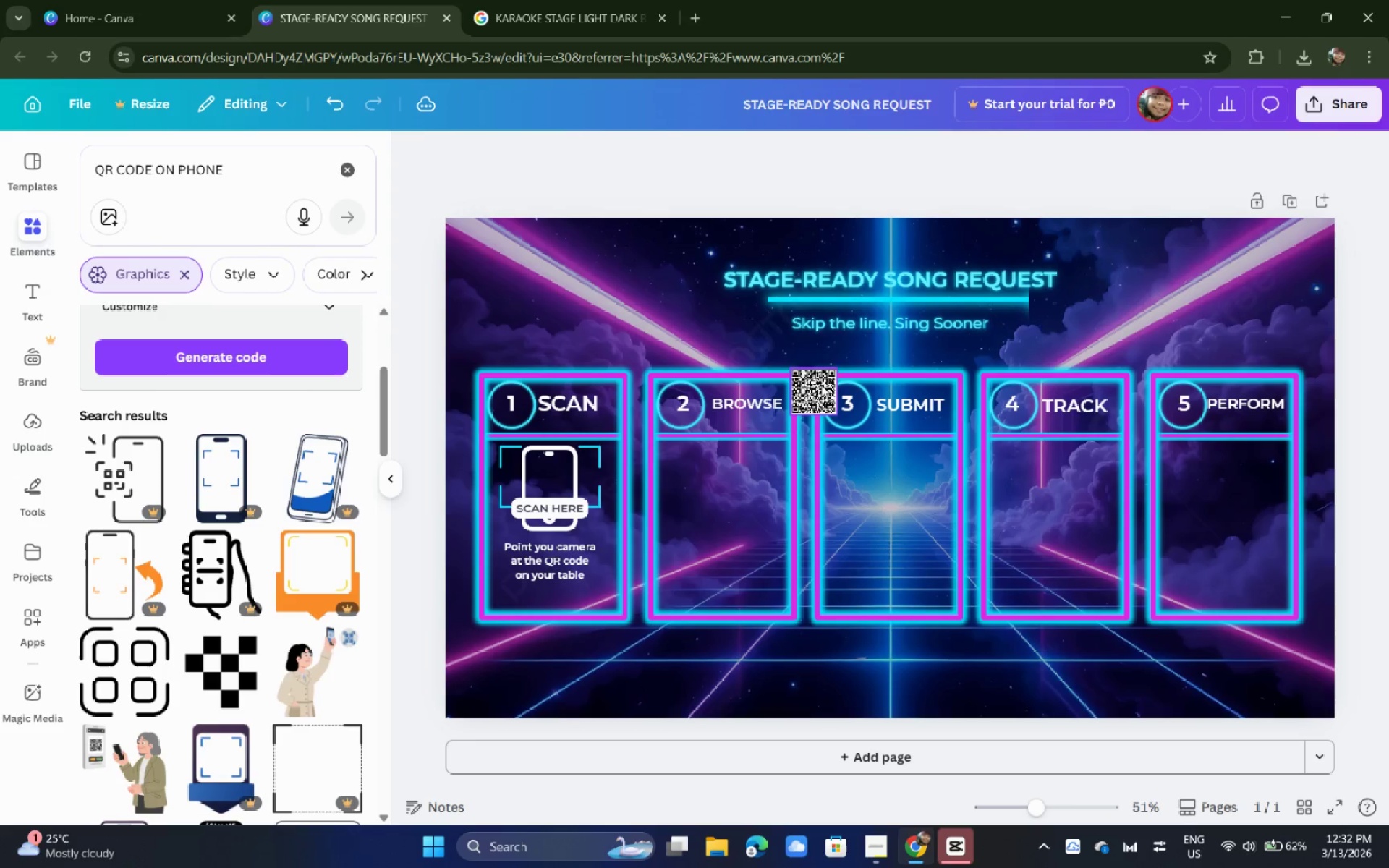 
left_click_drag(start_coordinate=[820, 385], to_coordinate=[556, 469])
 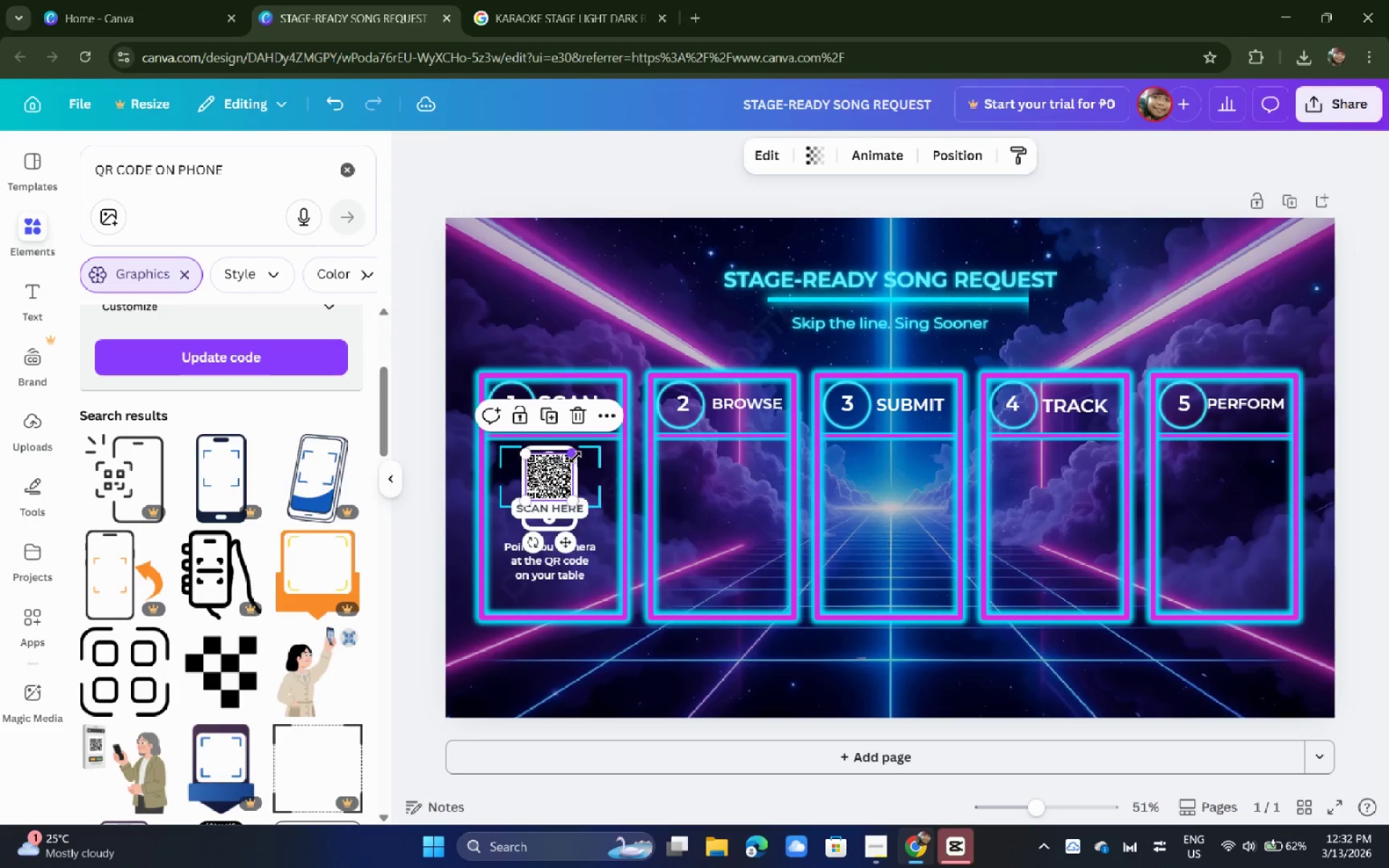 
left_click_drag(start_coordinate=[575, 457], to_coordinate=[559, 469])
 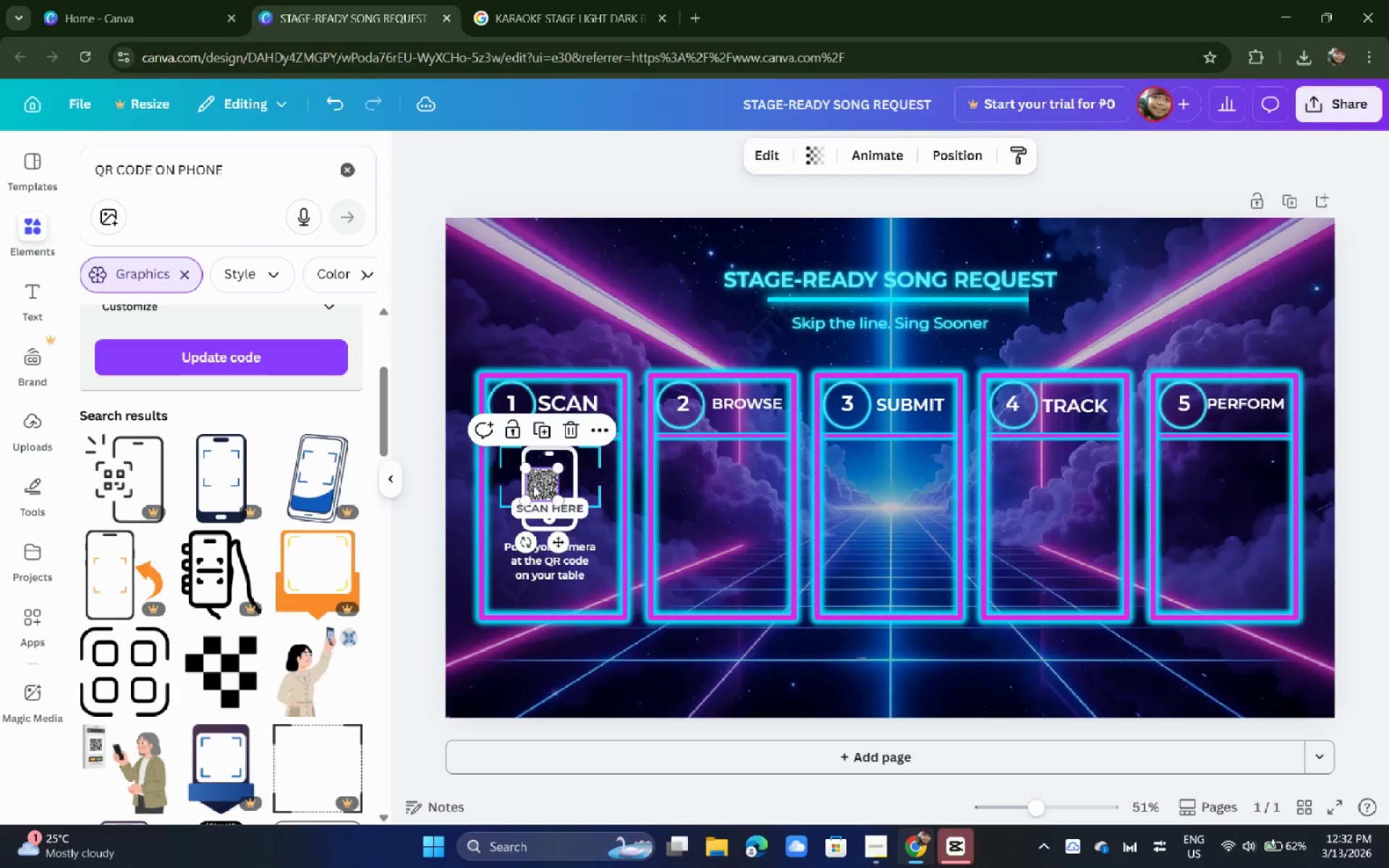 
left_click_drag(start_coordinate=[531, 485], to_coordinate=[540, 477])
 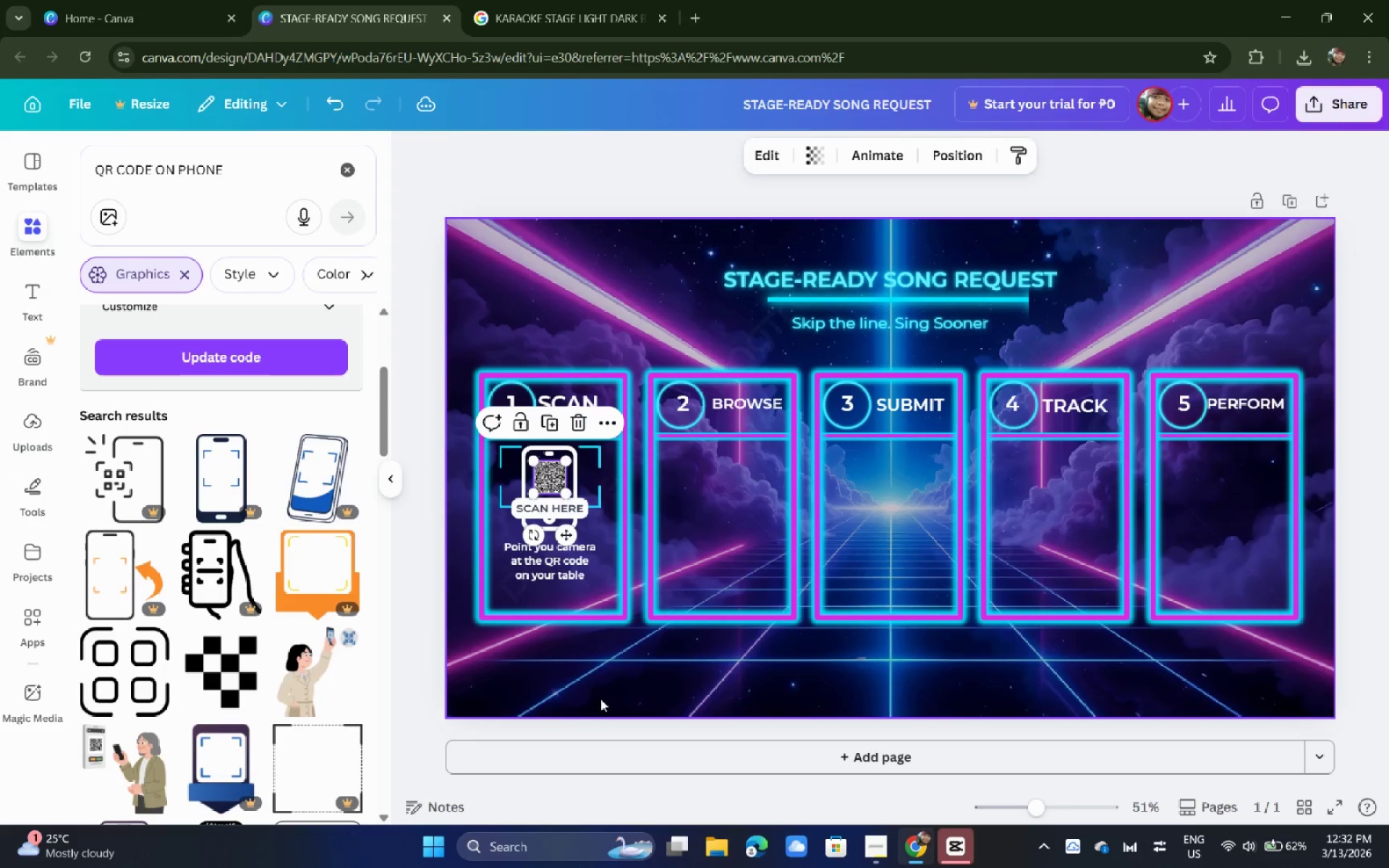 
left_click([600, 699])
 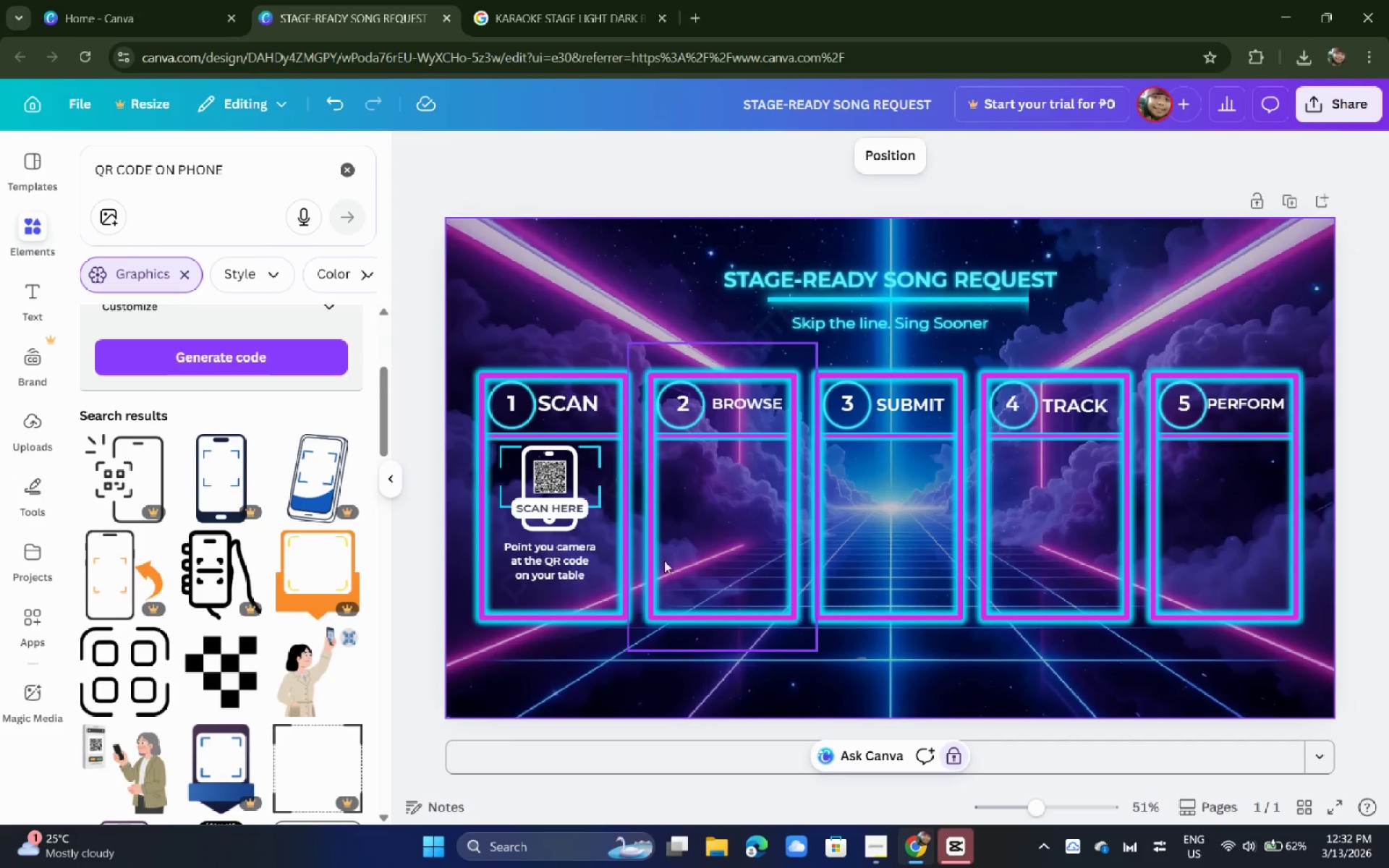 
left_click_drag(start_coordinate=[193, 179], to_coordinate=[182, 179])
 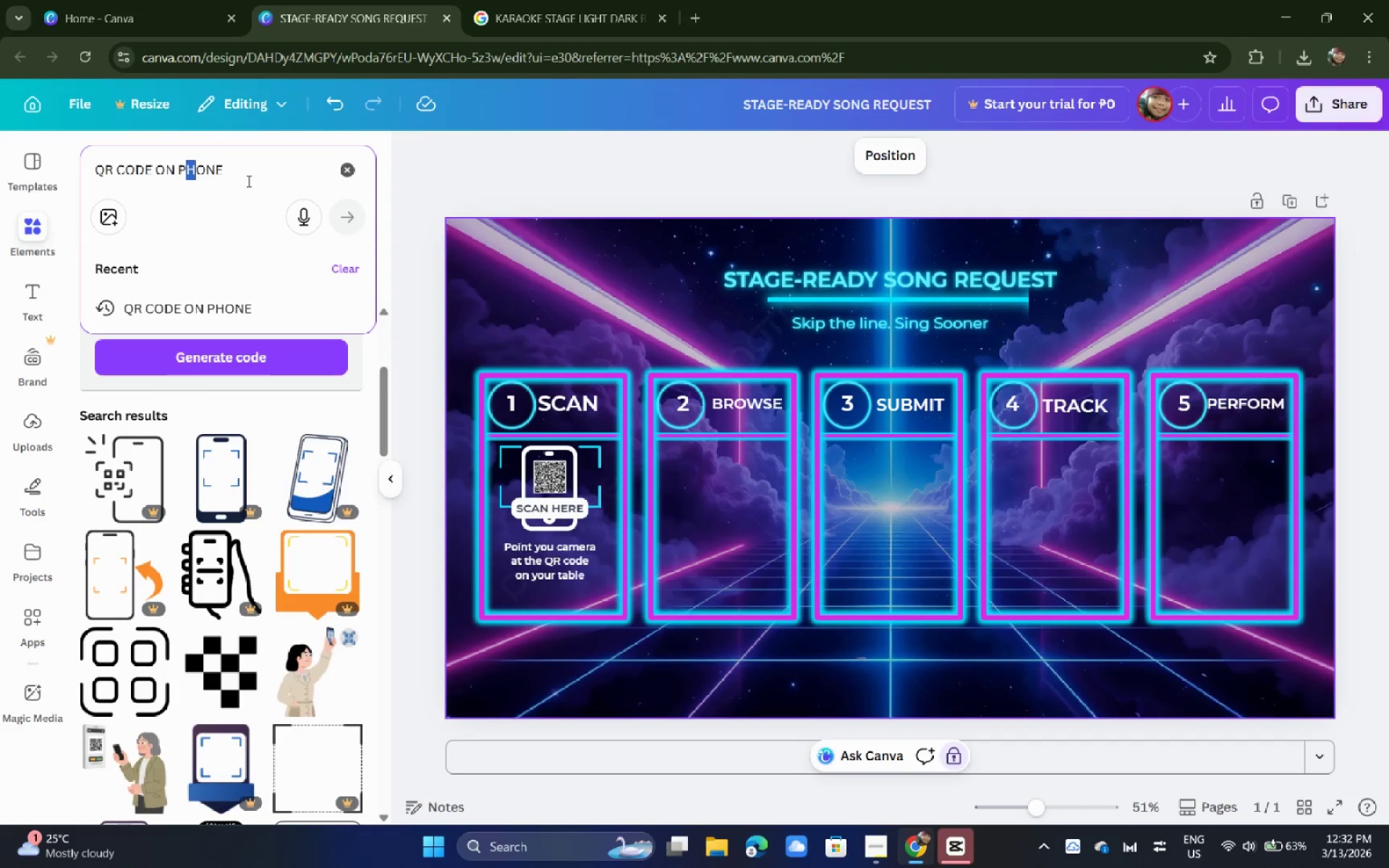 
left_click_drag(start_coordinate=[247, 181], to_coordinate=[0, 175])
 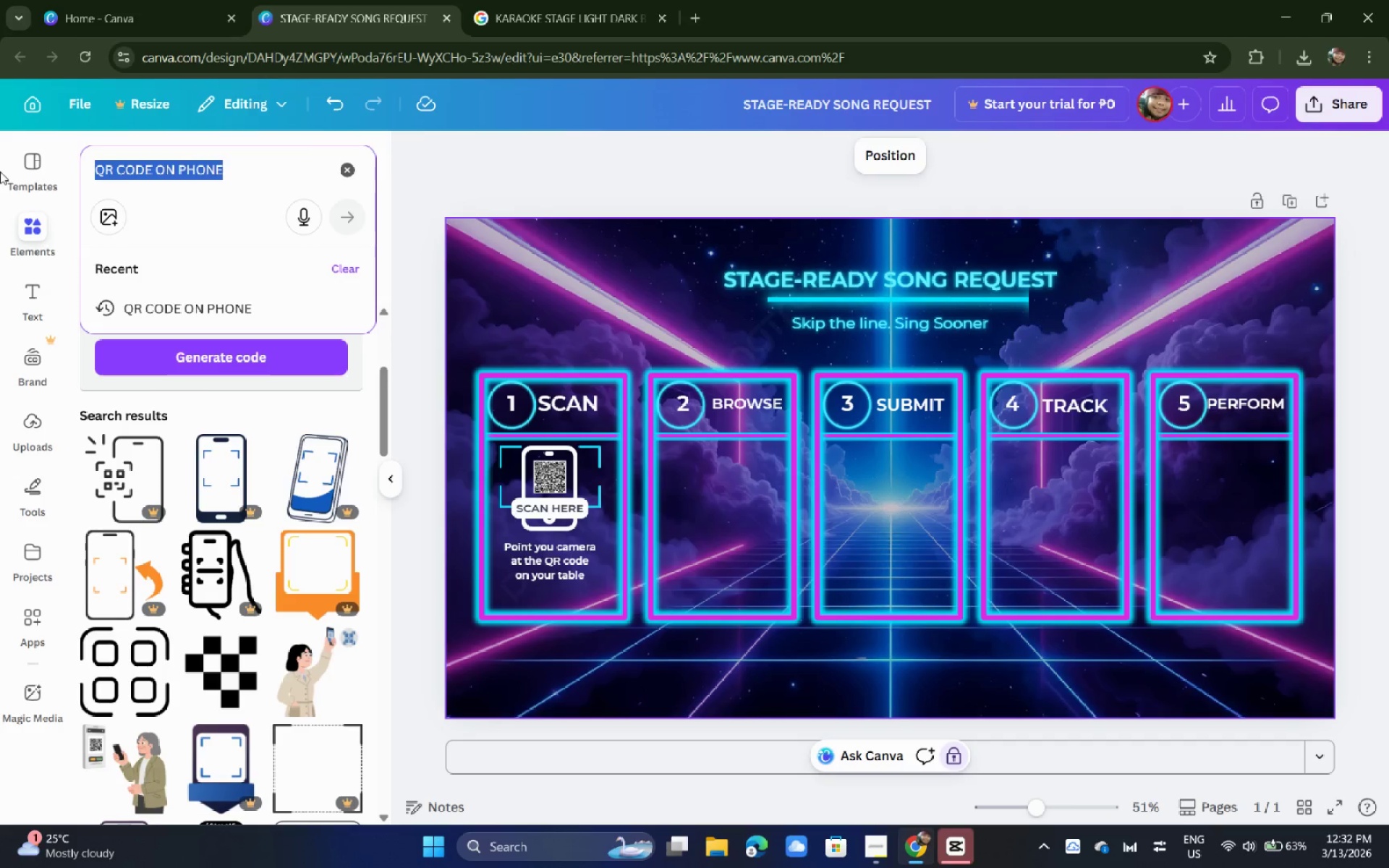 
type(magnefiting)
 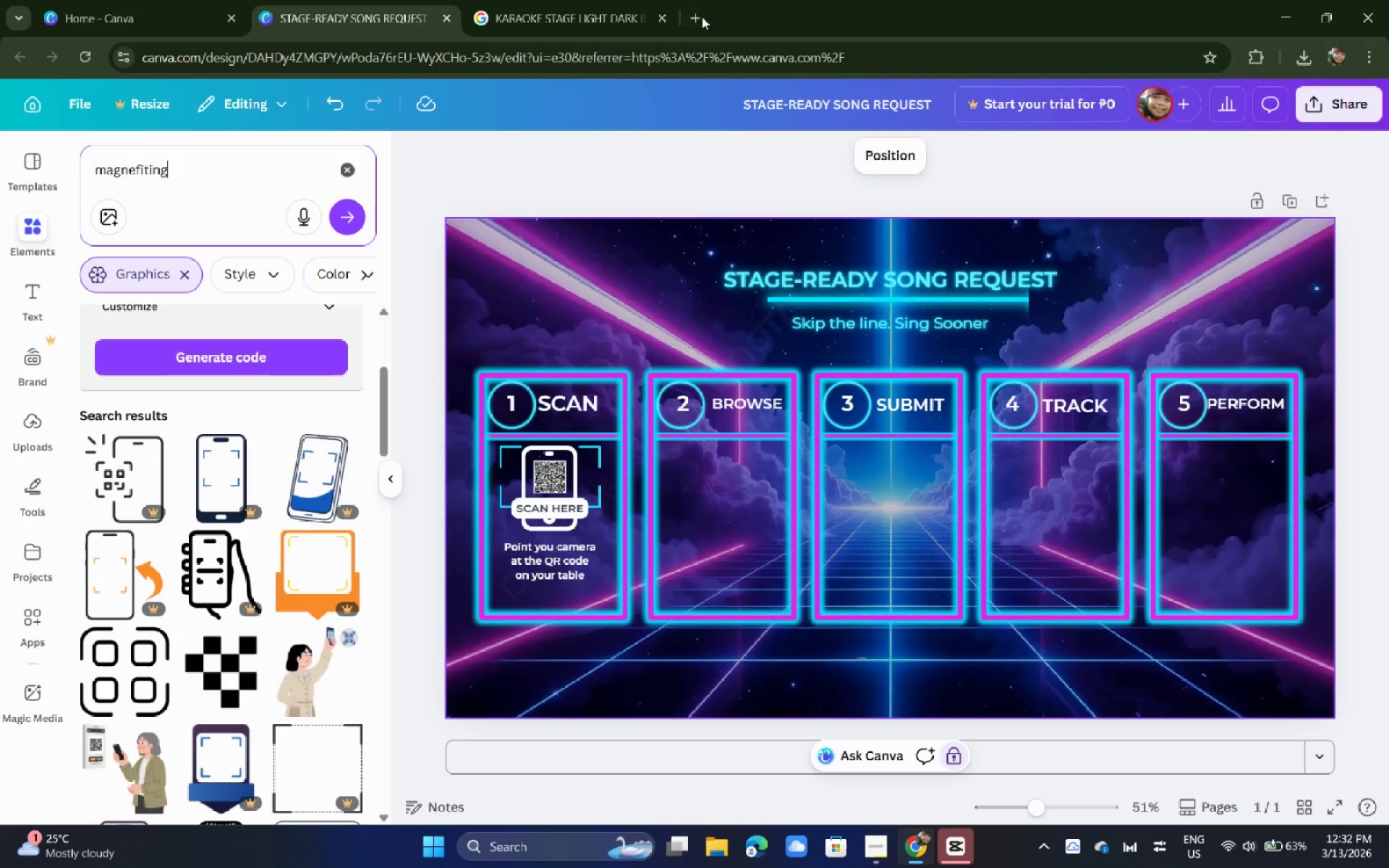 
double_click([681, 55])
 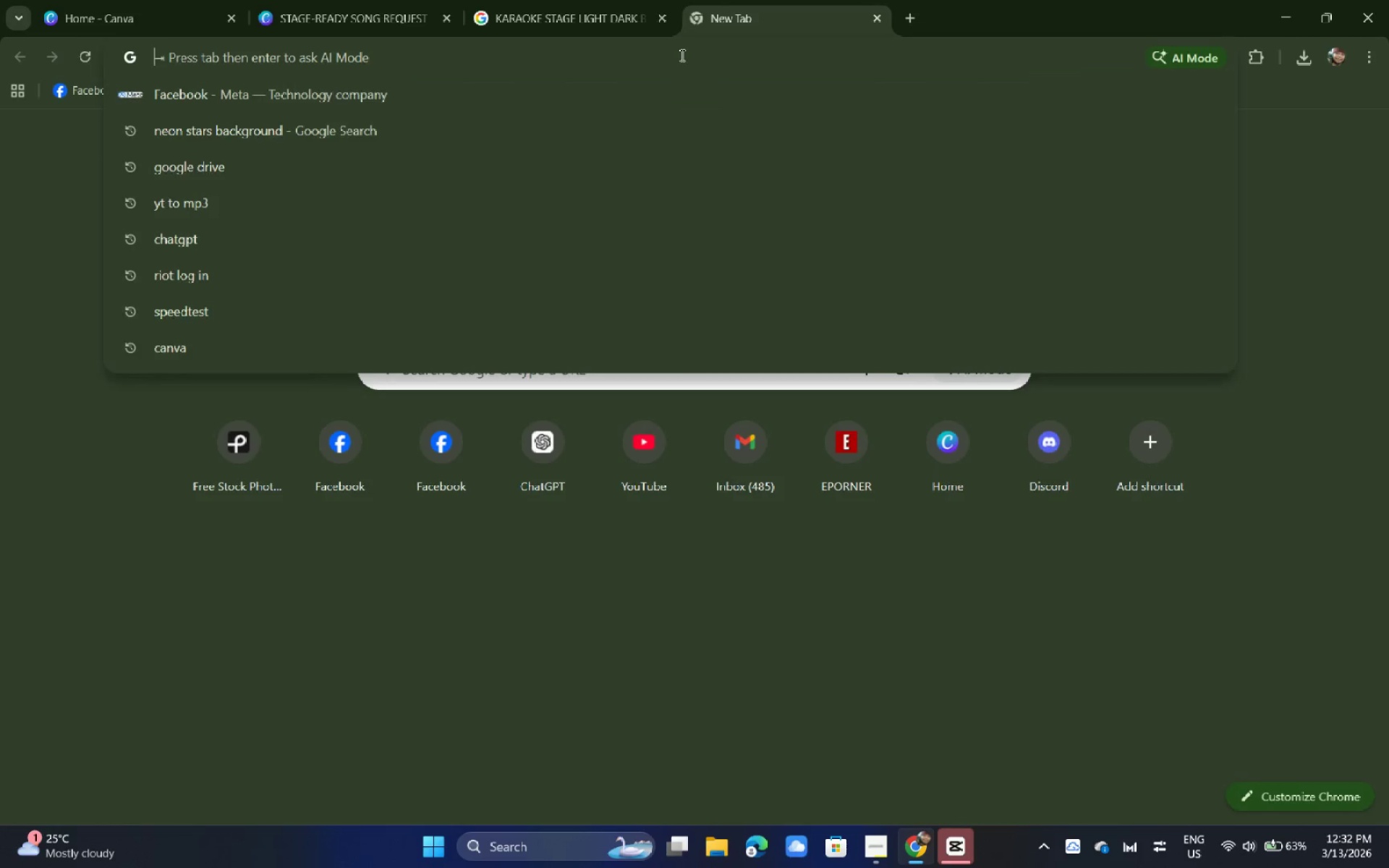 
type(magnedi)
key(Backspace)
key(Backspace)
type(fiying c)
key(Backspace)
type(glass)
 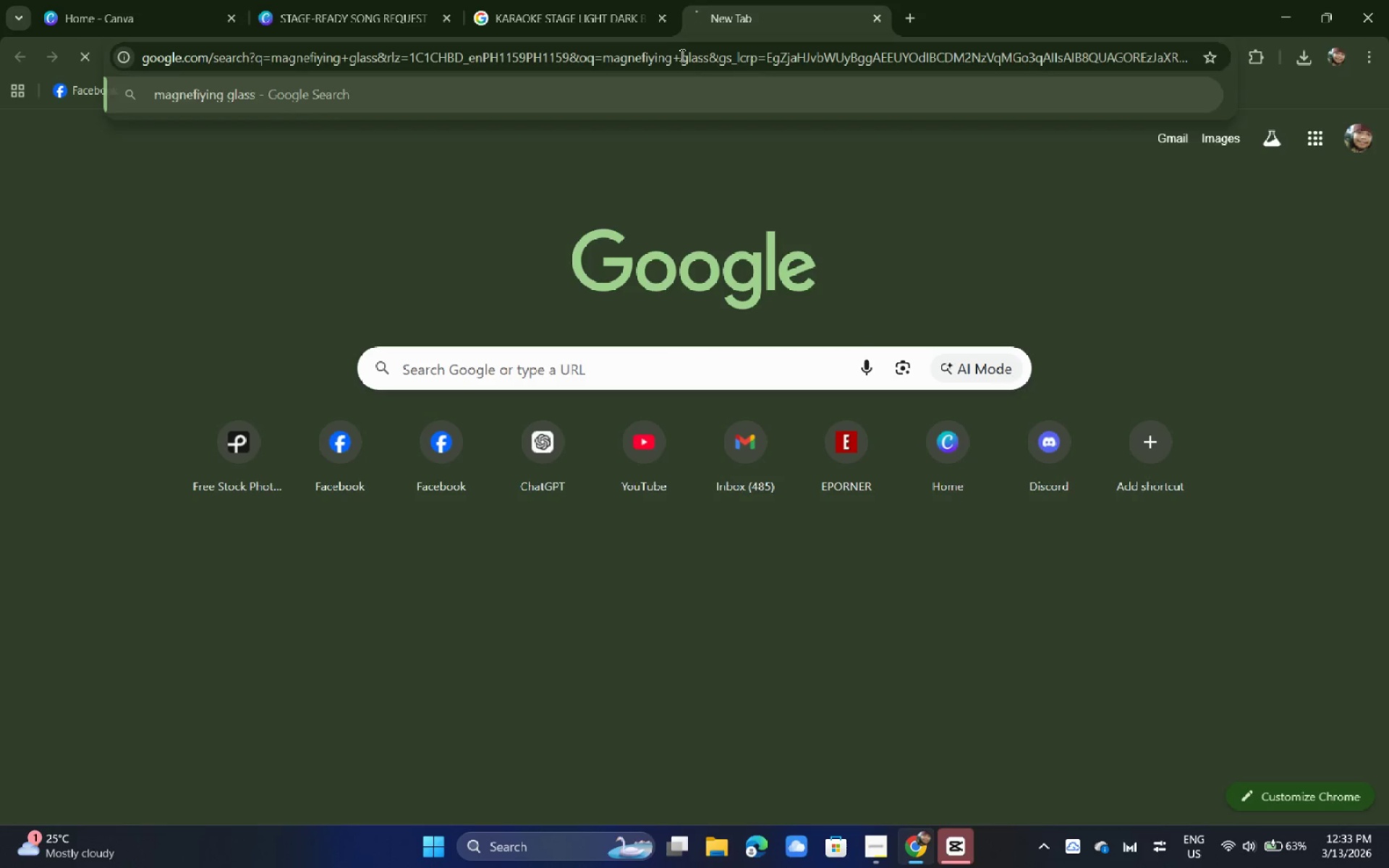 
key(Enter)
 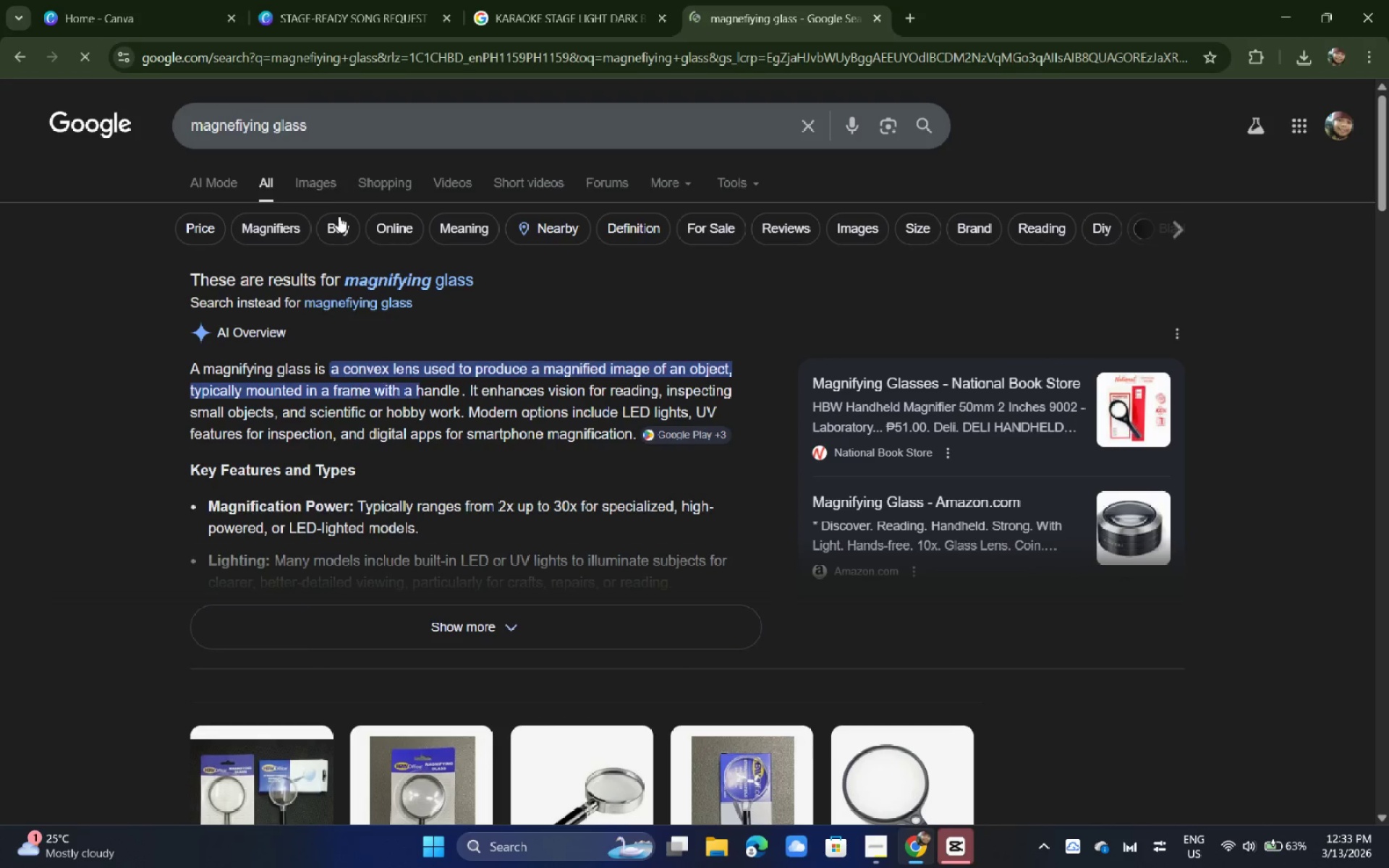 
left_click([396, 278])
 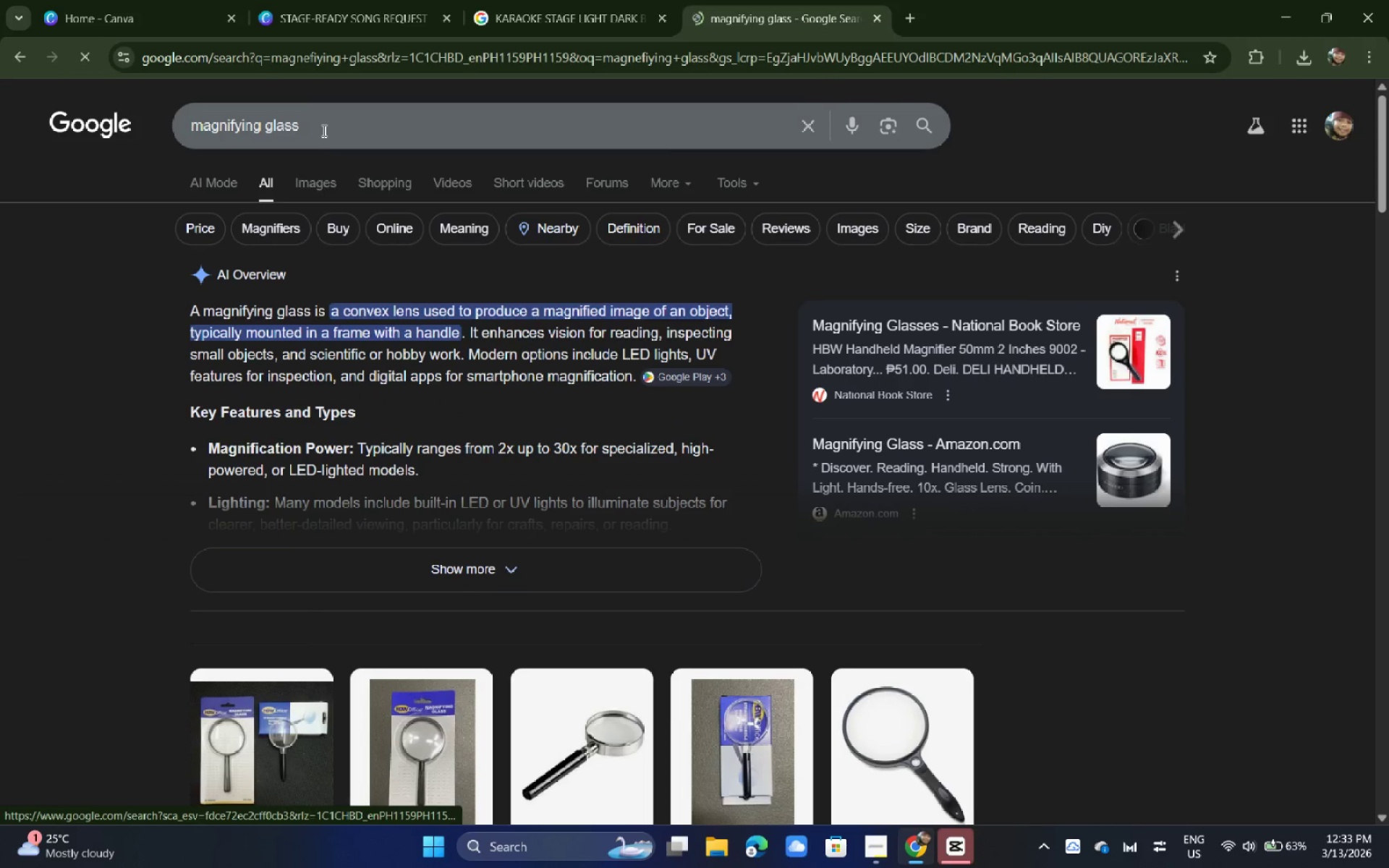 
left_click_drag(start_coordinate=[323, 130], to_coordinate=[17, 144])
 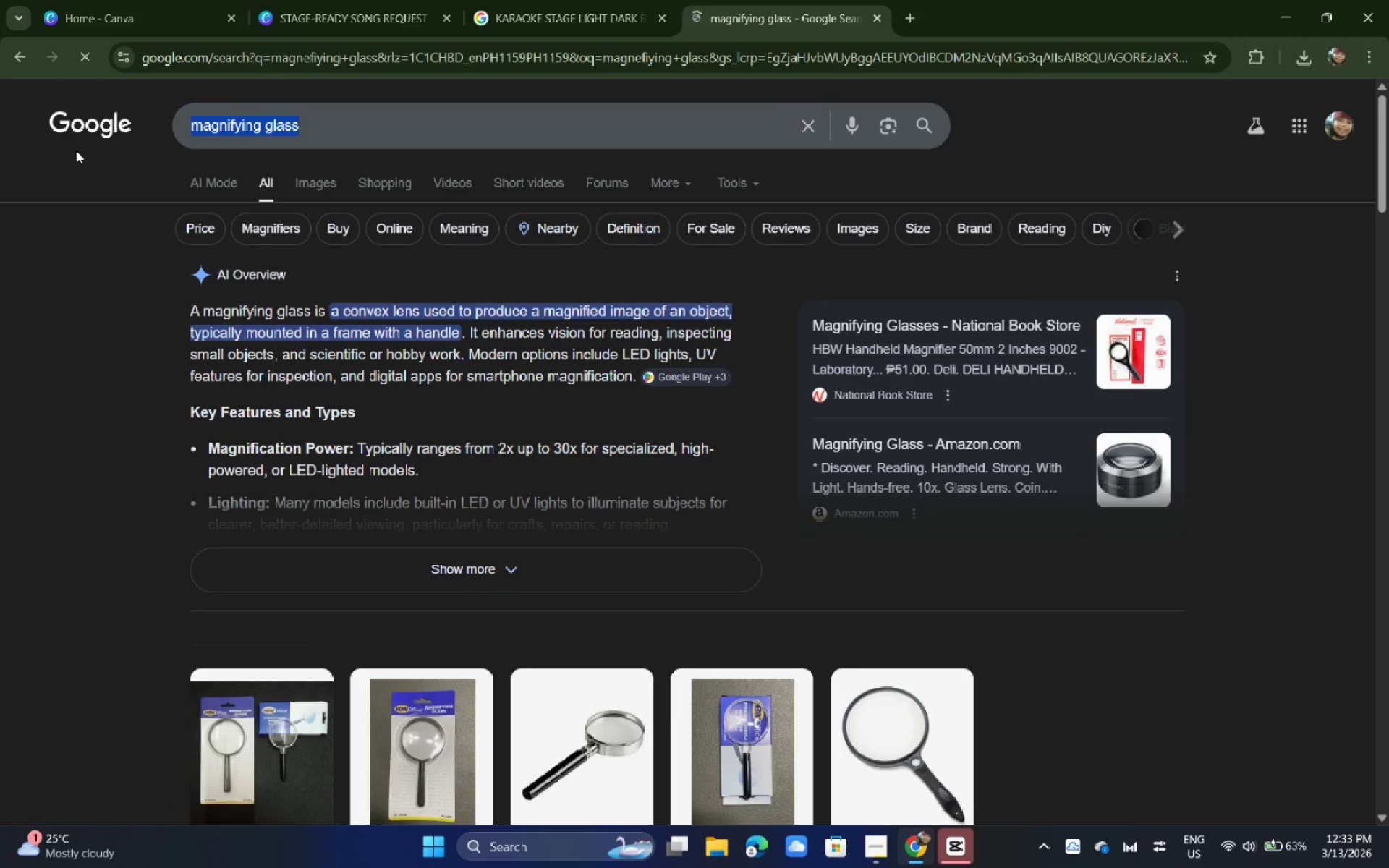 
key(Control+C)
 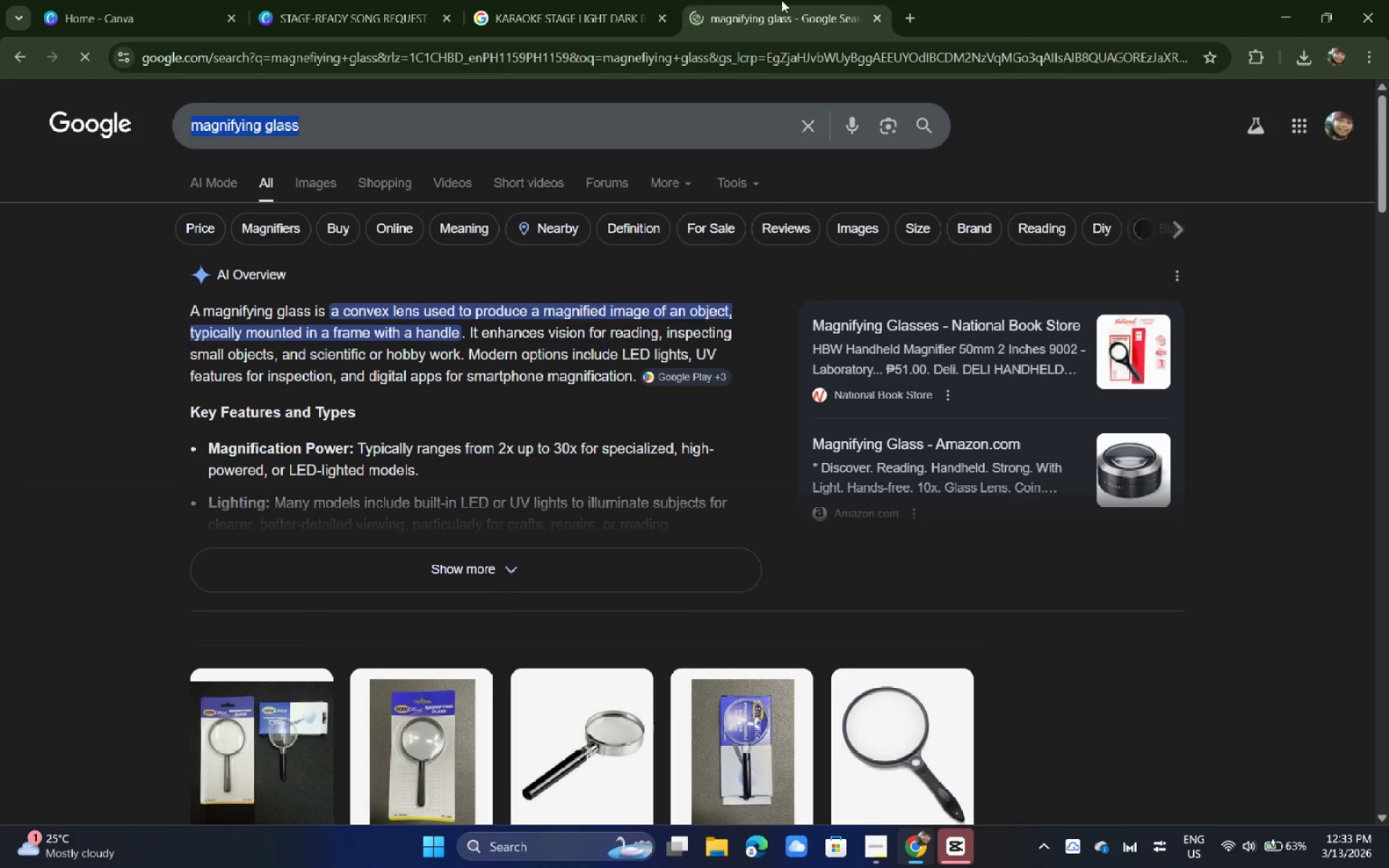 
left_click([781, 0])
 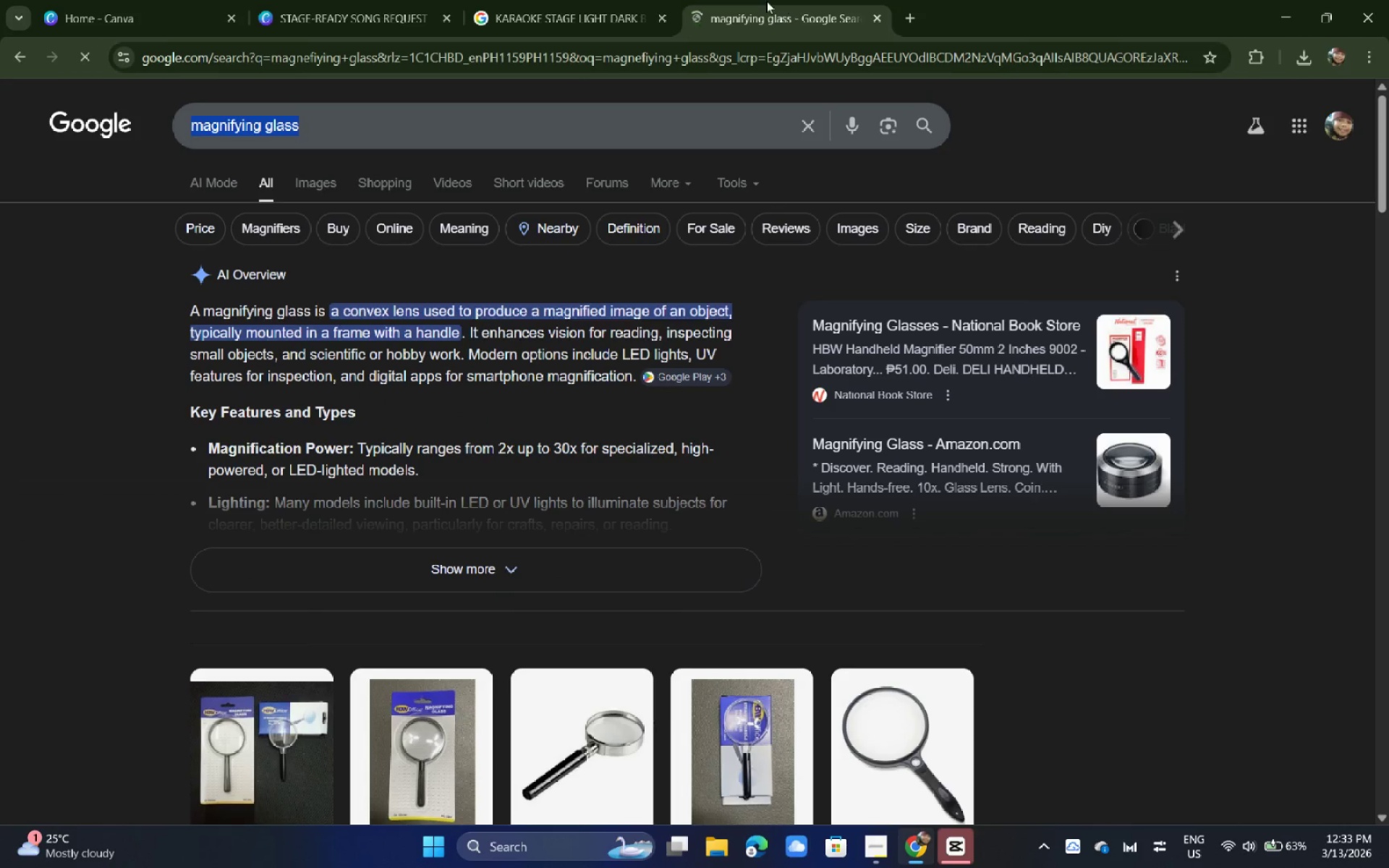 
key(Control+A)
 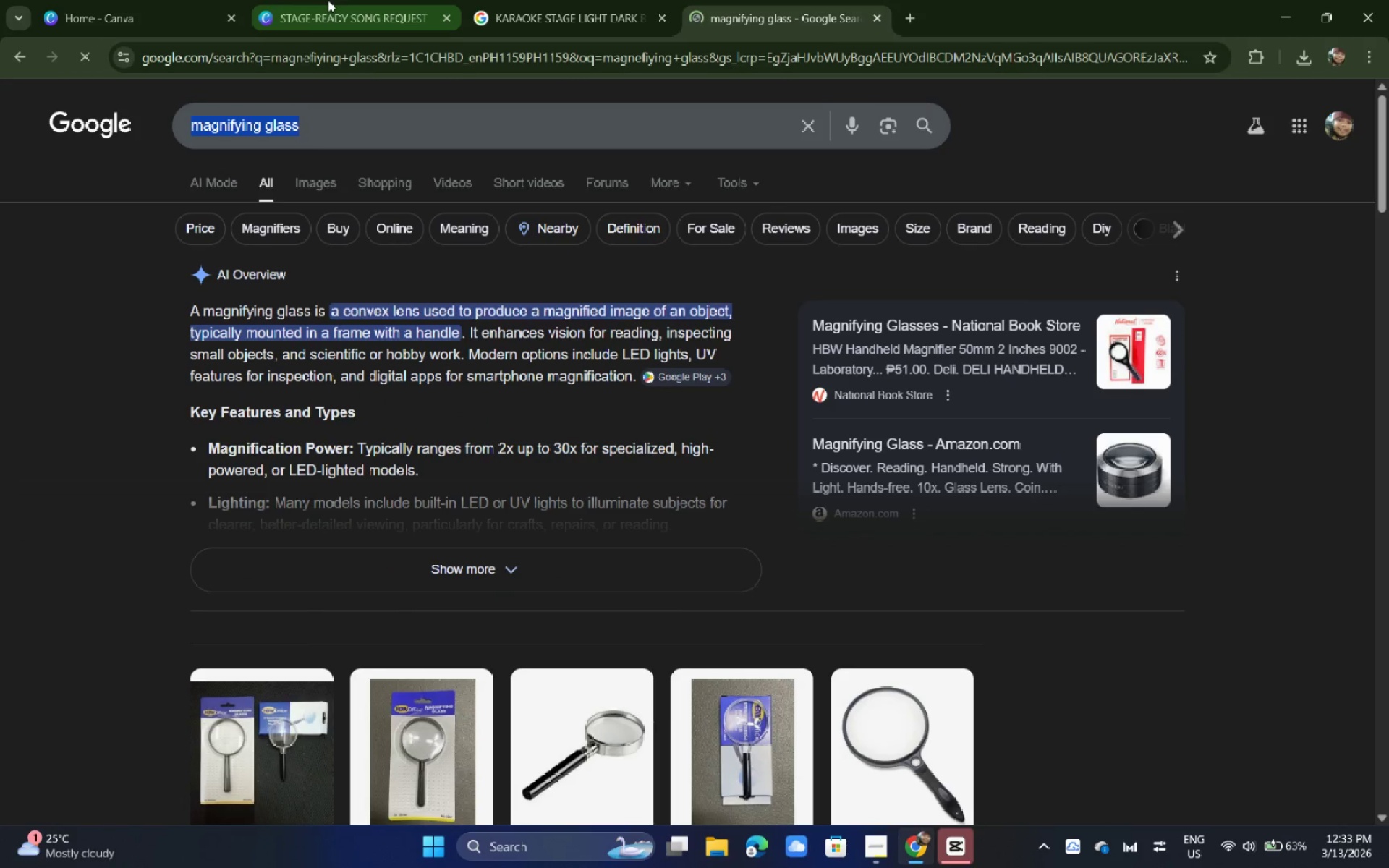 
key(Control+W)
 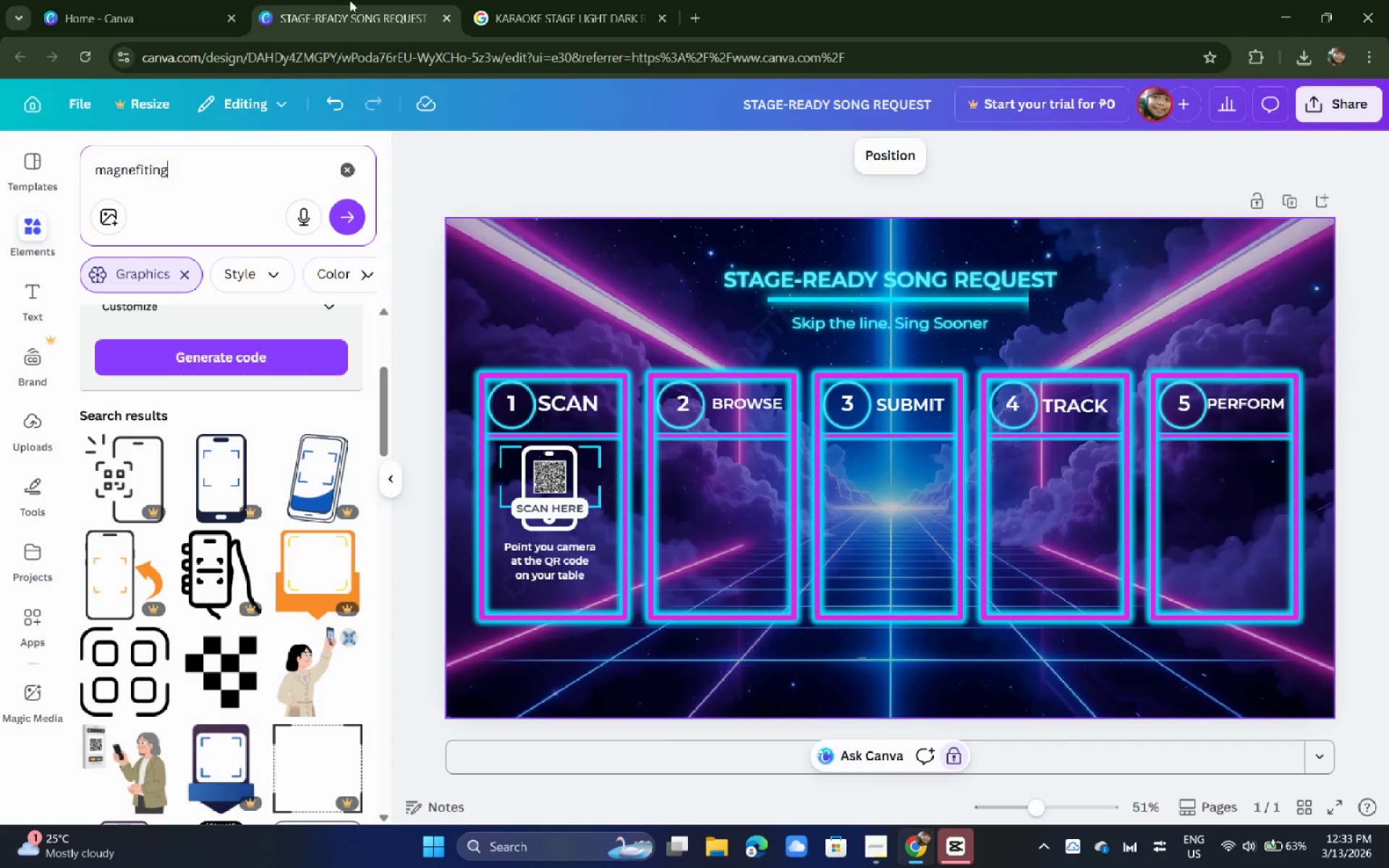 
left_click([351, 0])
 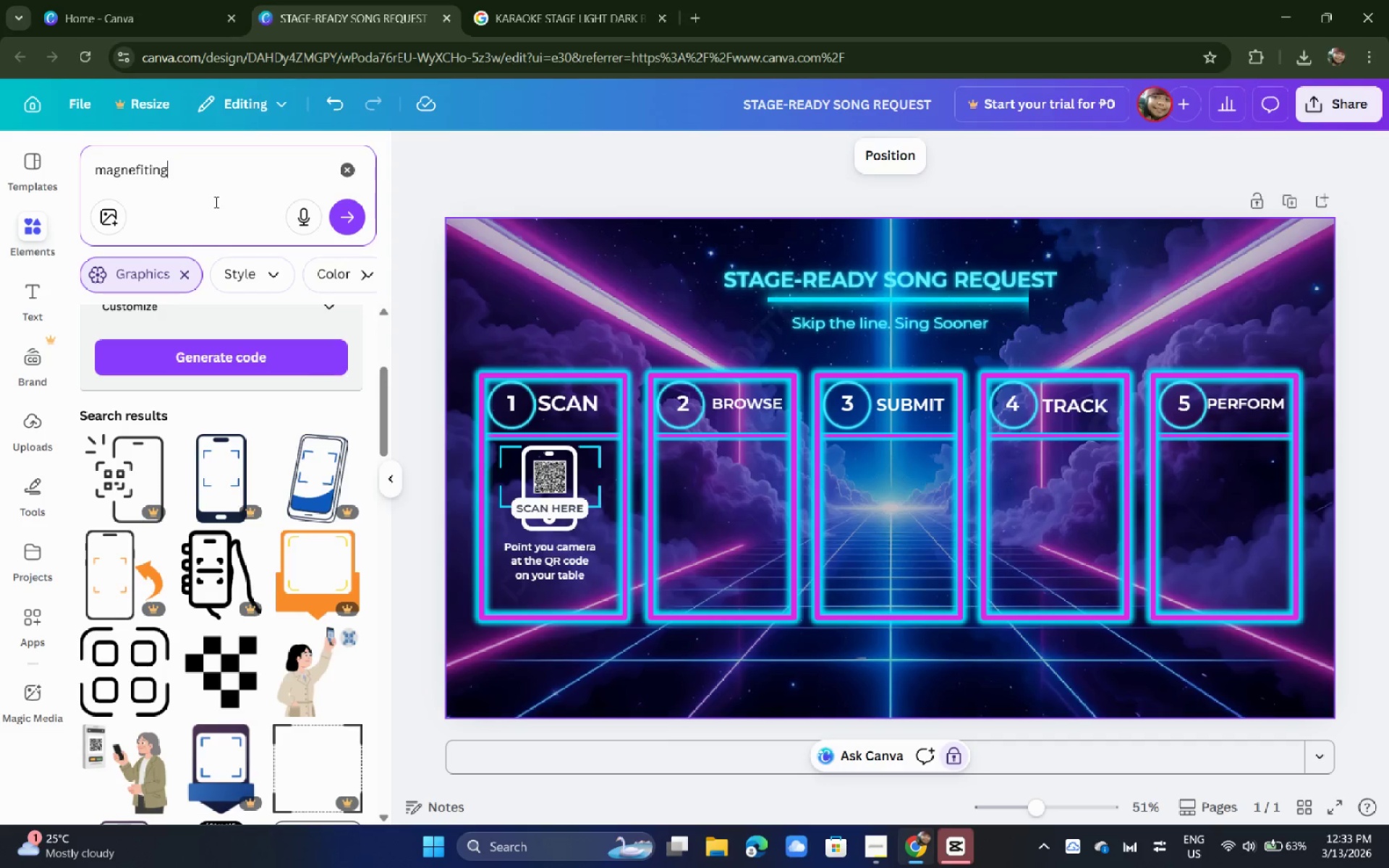 
double_click([215, 200])
 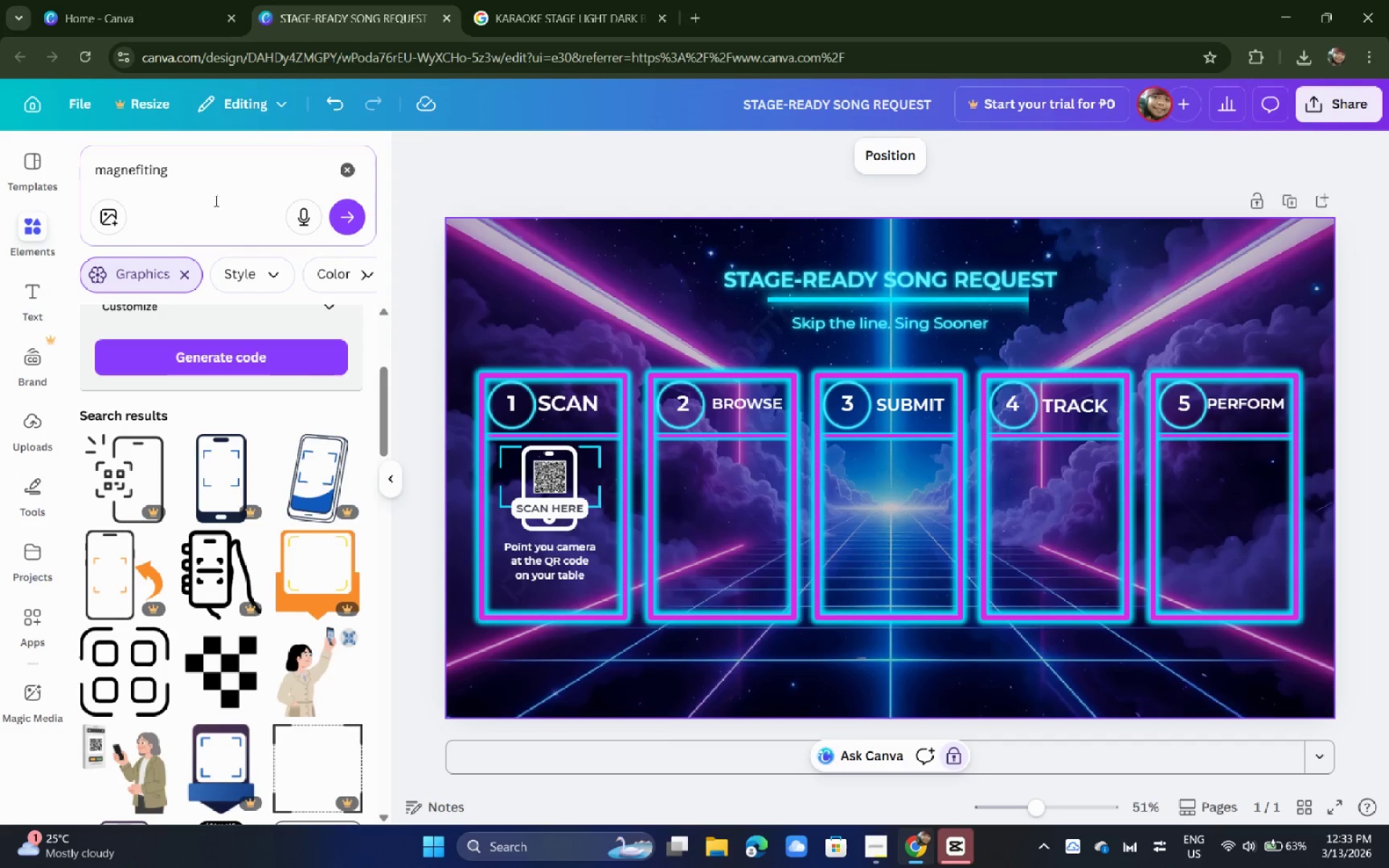 
triple_click([215, 200])
 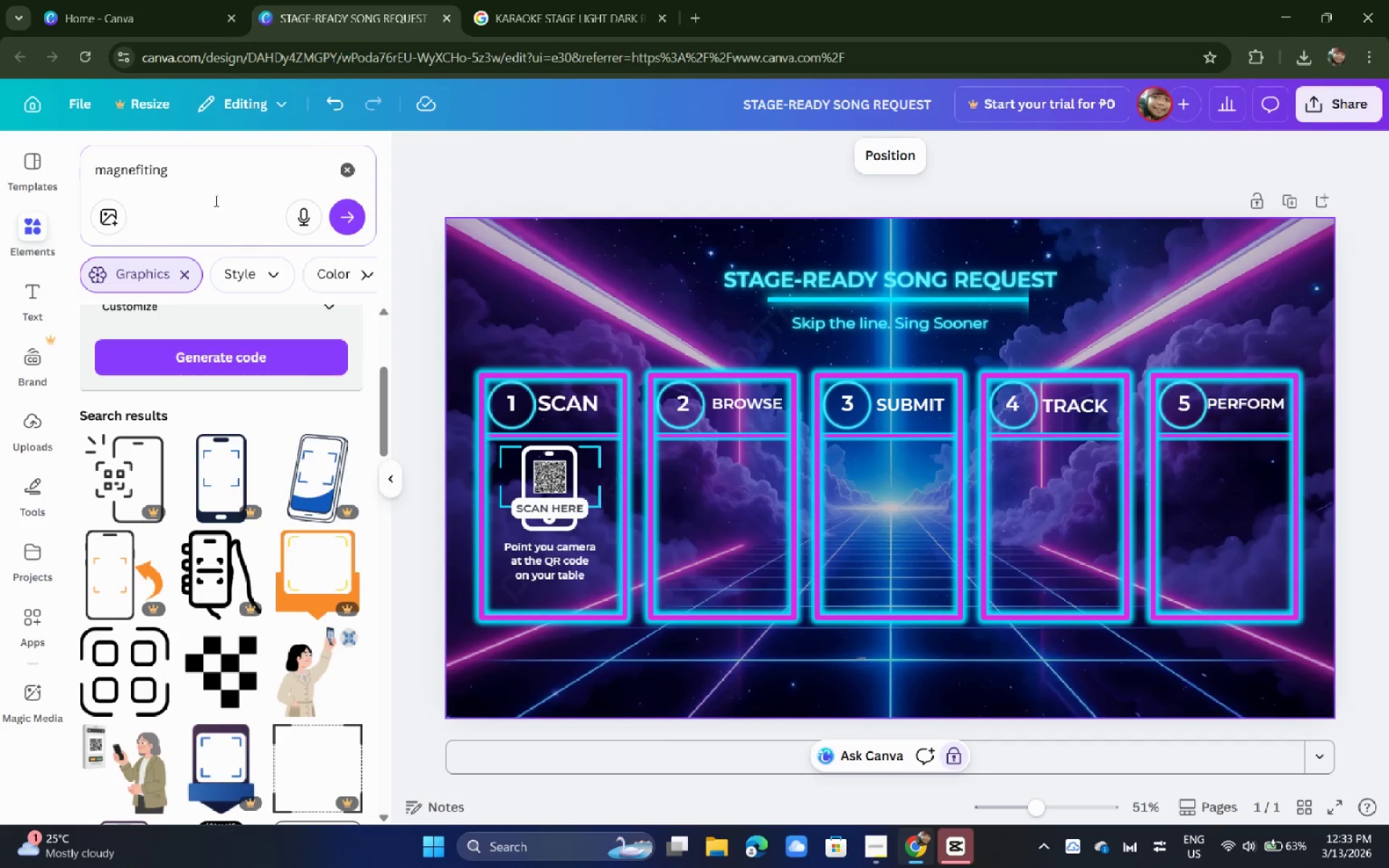 
triple_click([215, 200])
 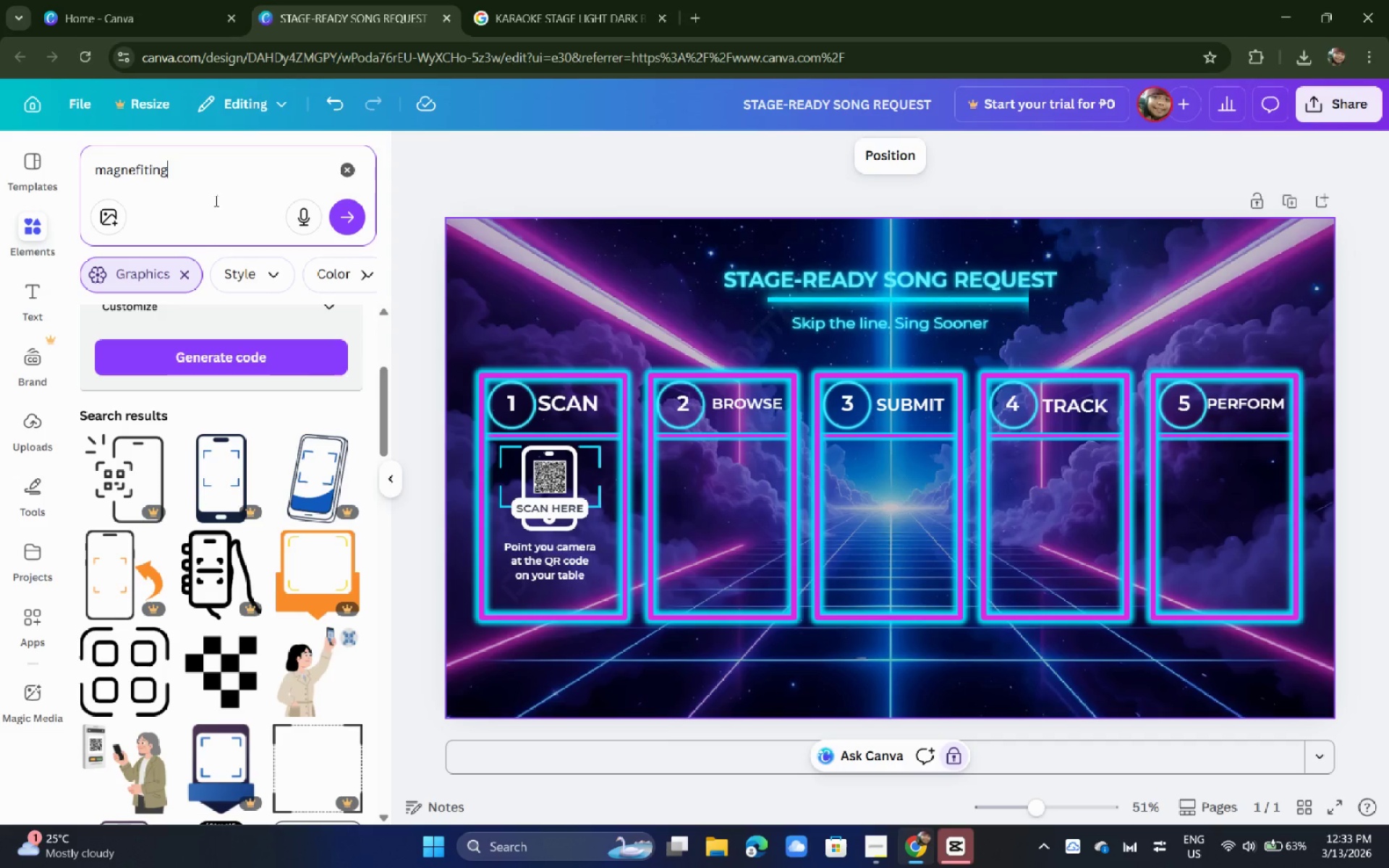 
key(Control+A)
 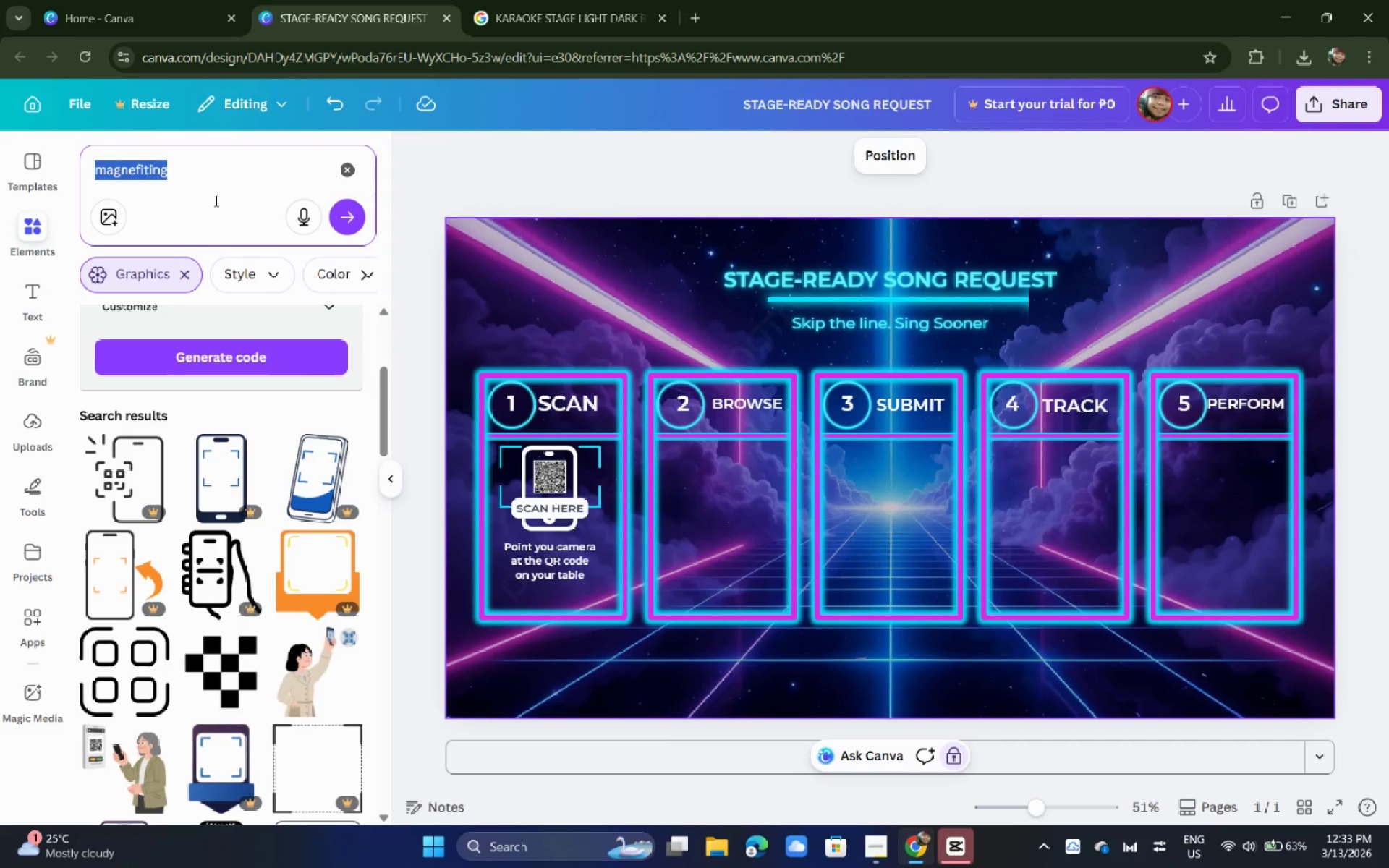 
key(Control+V)
 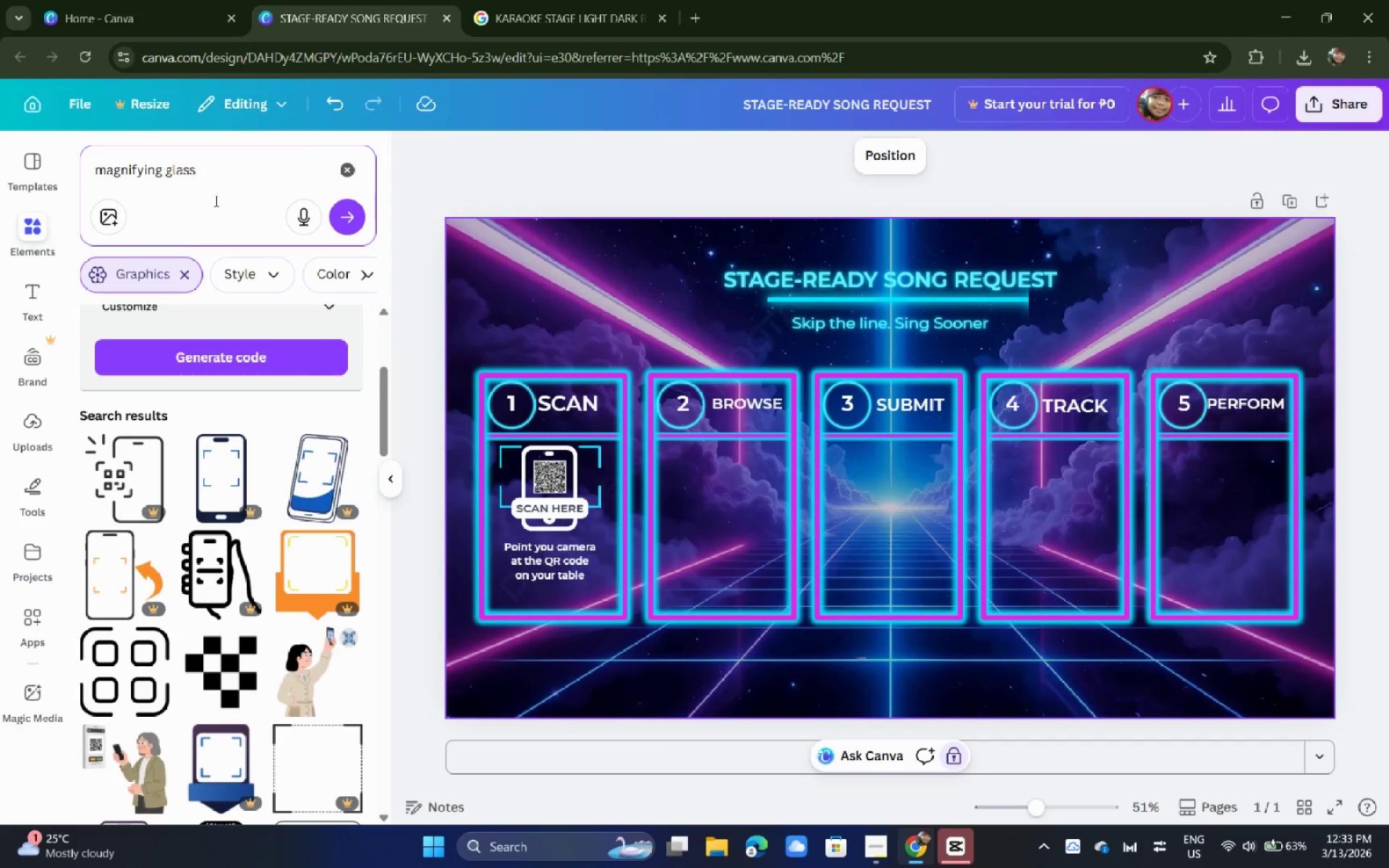 
key(Enter)
 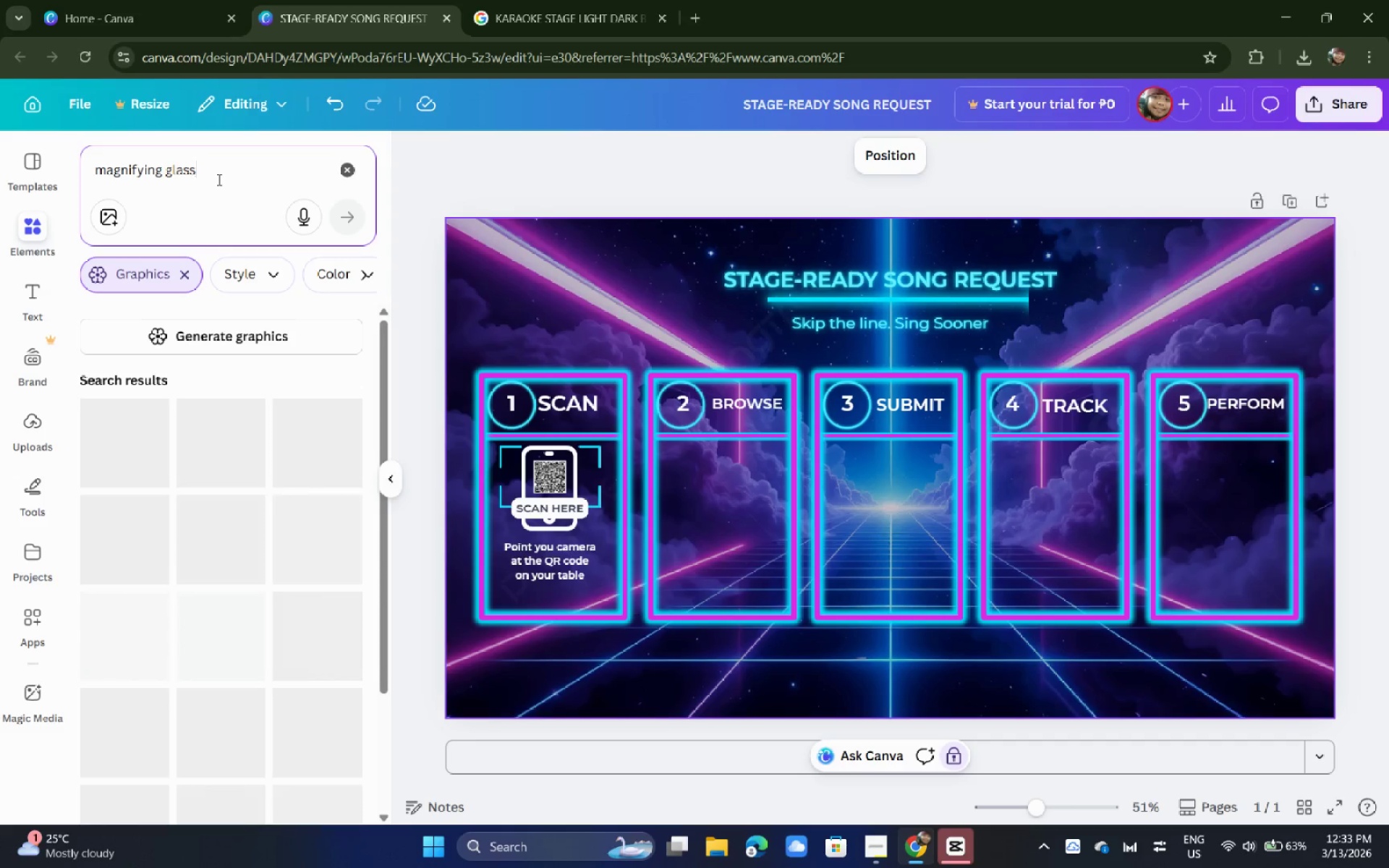 
wait(9.55)
 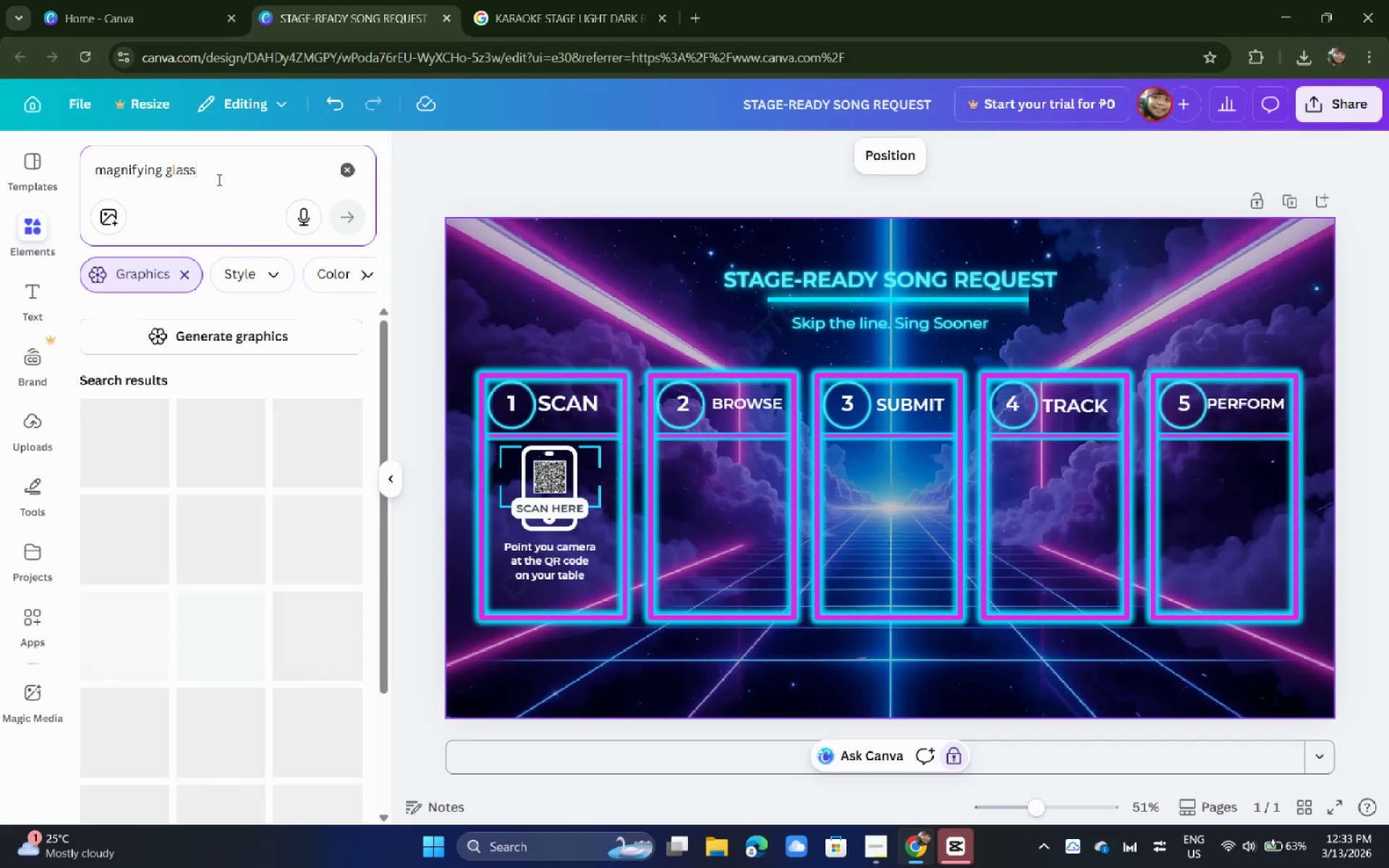 
double_click([227, 180])
 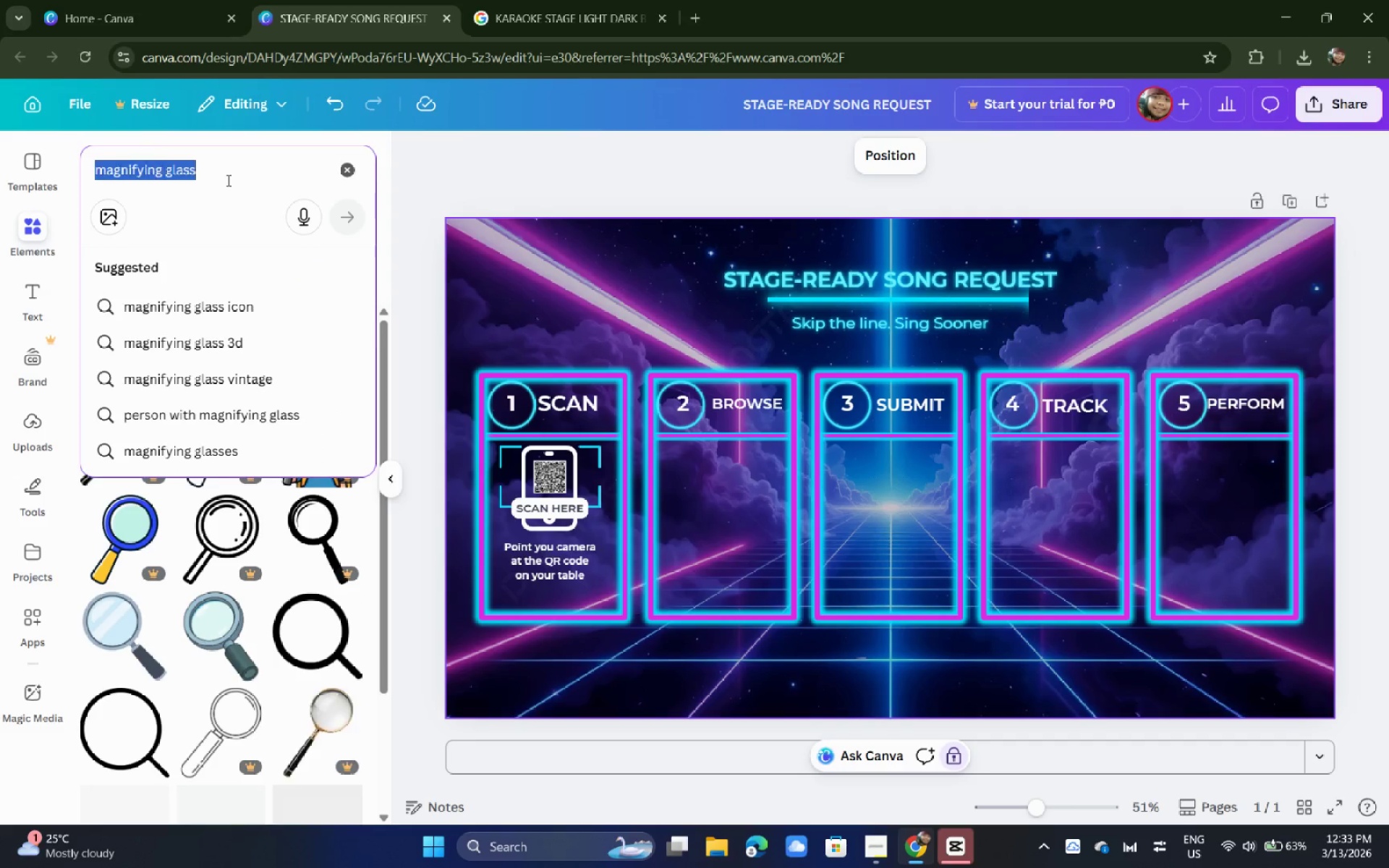 
triple_click([227, 180])
 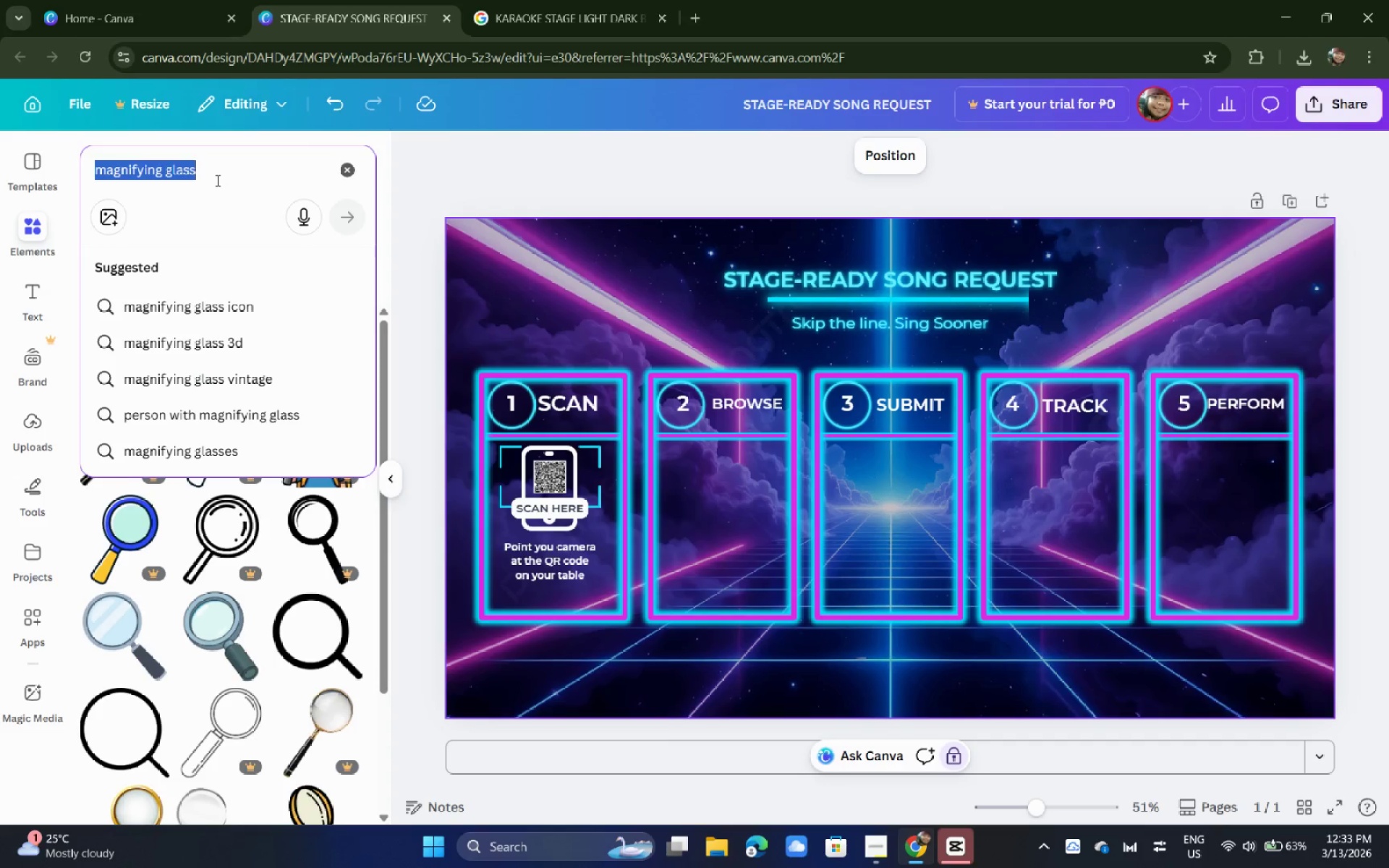 
left_click([216, 180])
 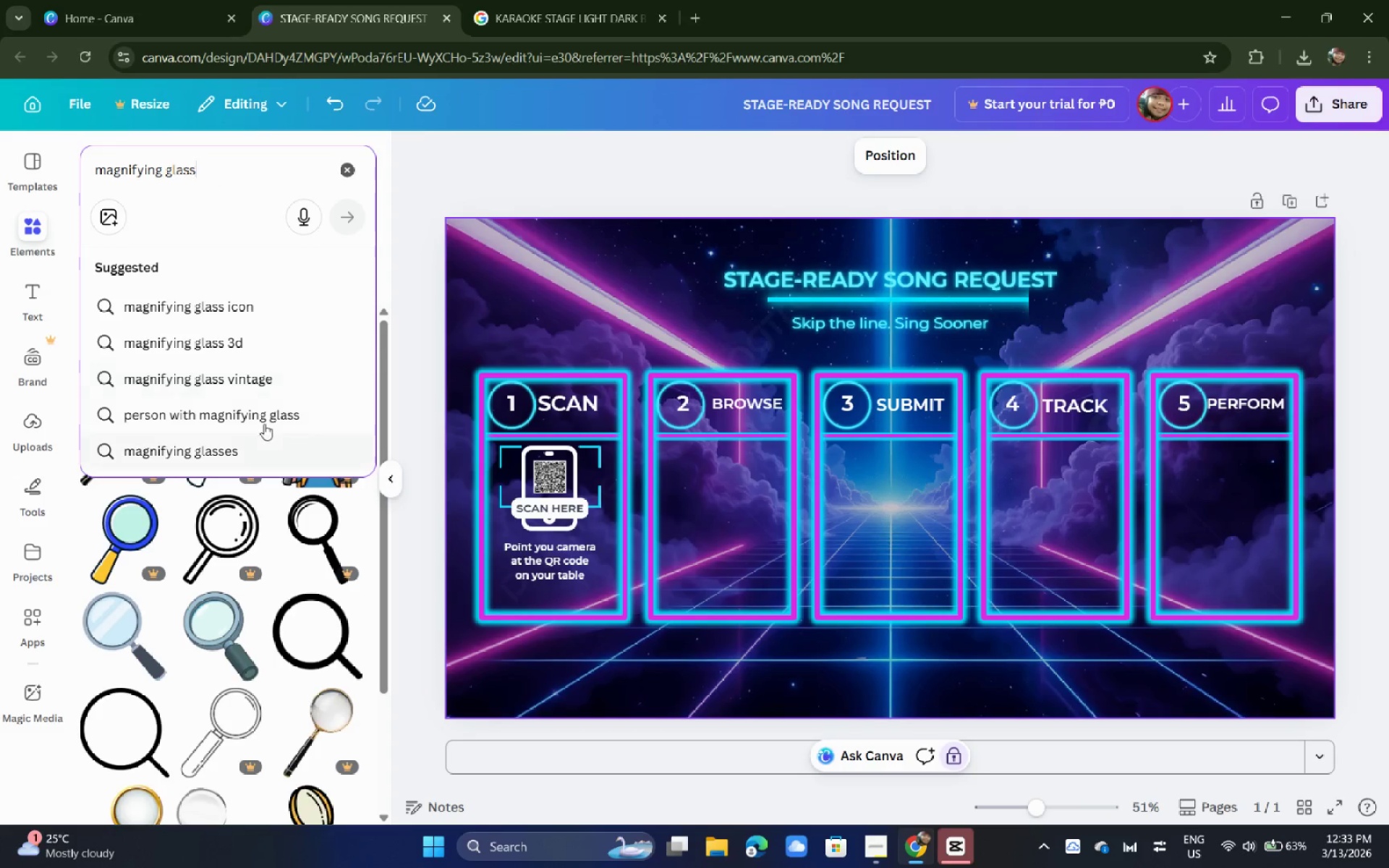 
type( neon)
 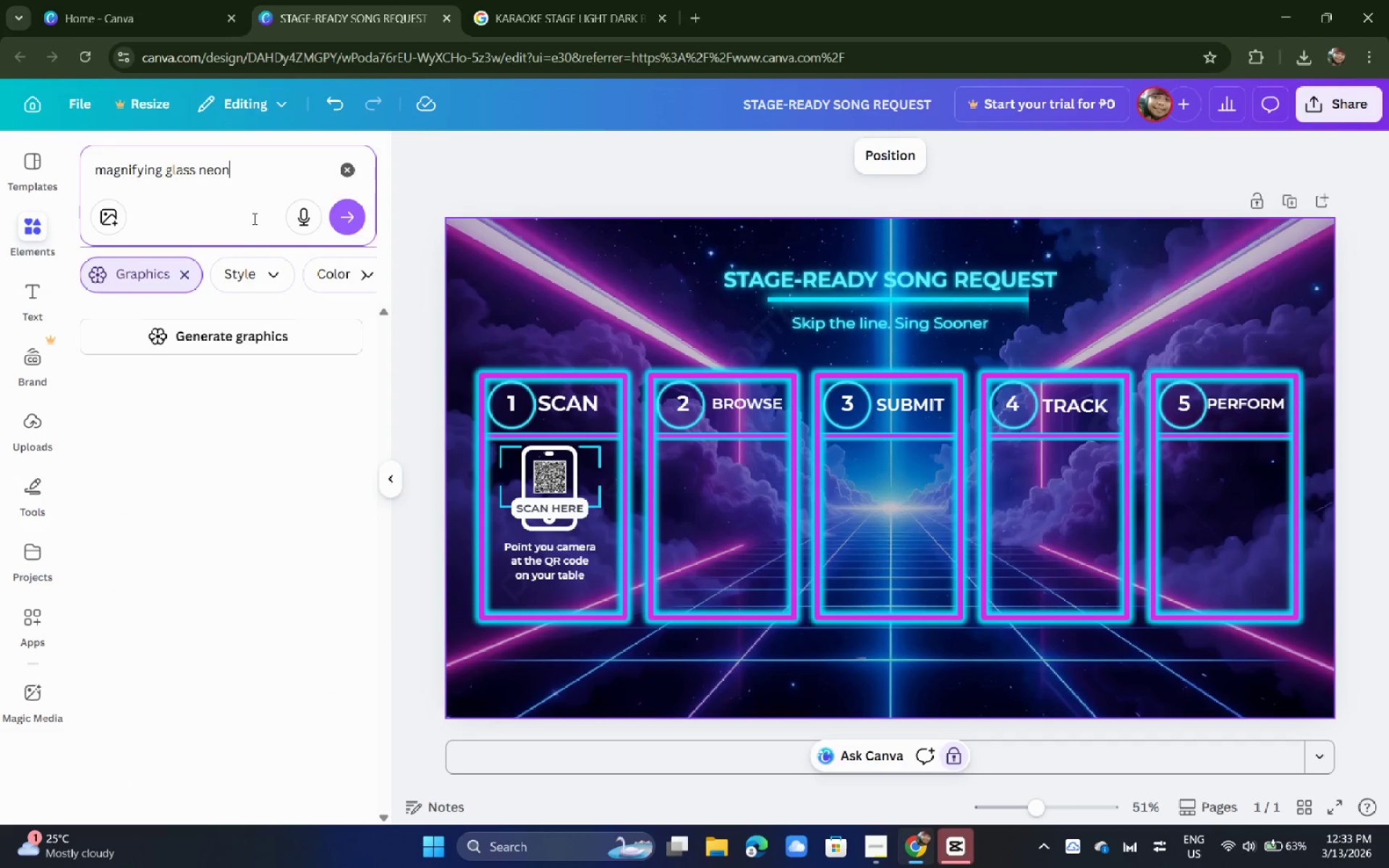 
key(Enter)
 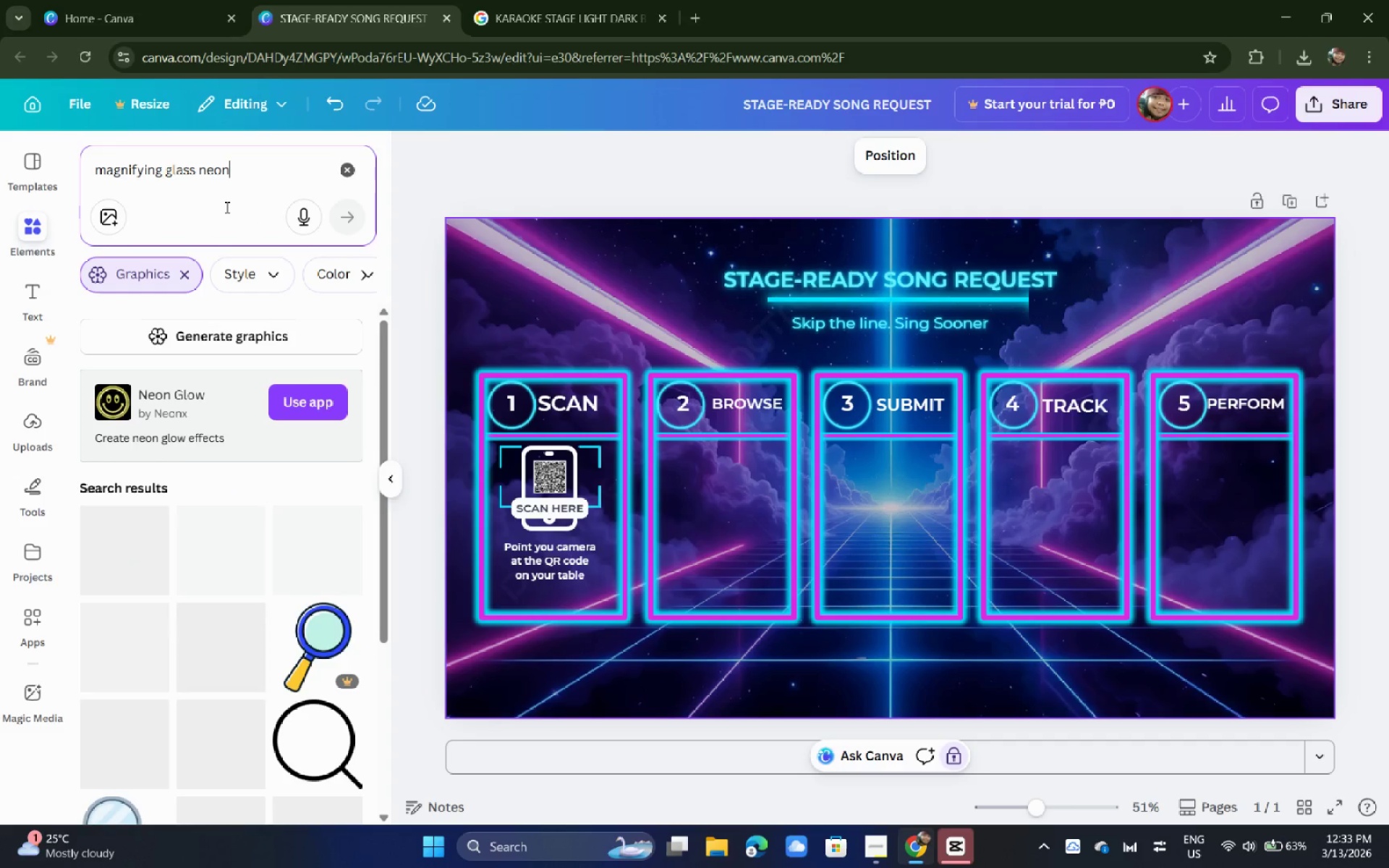 
scroll: coordinate [164, 520], scroll_direction: down, amount: 2.0
 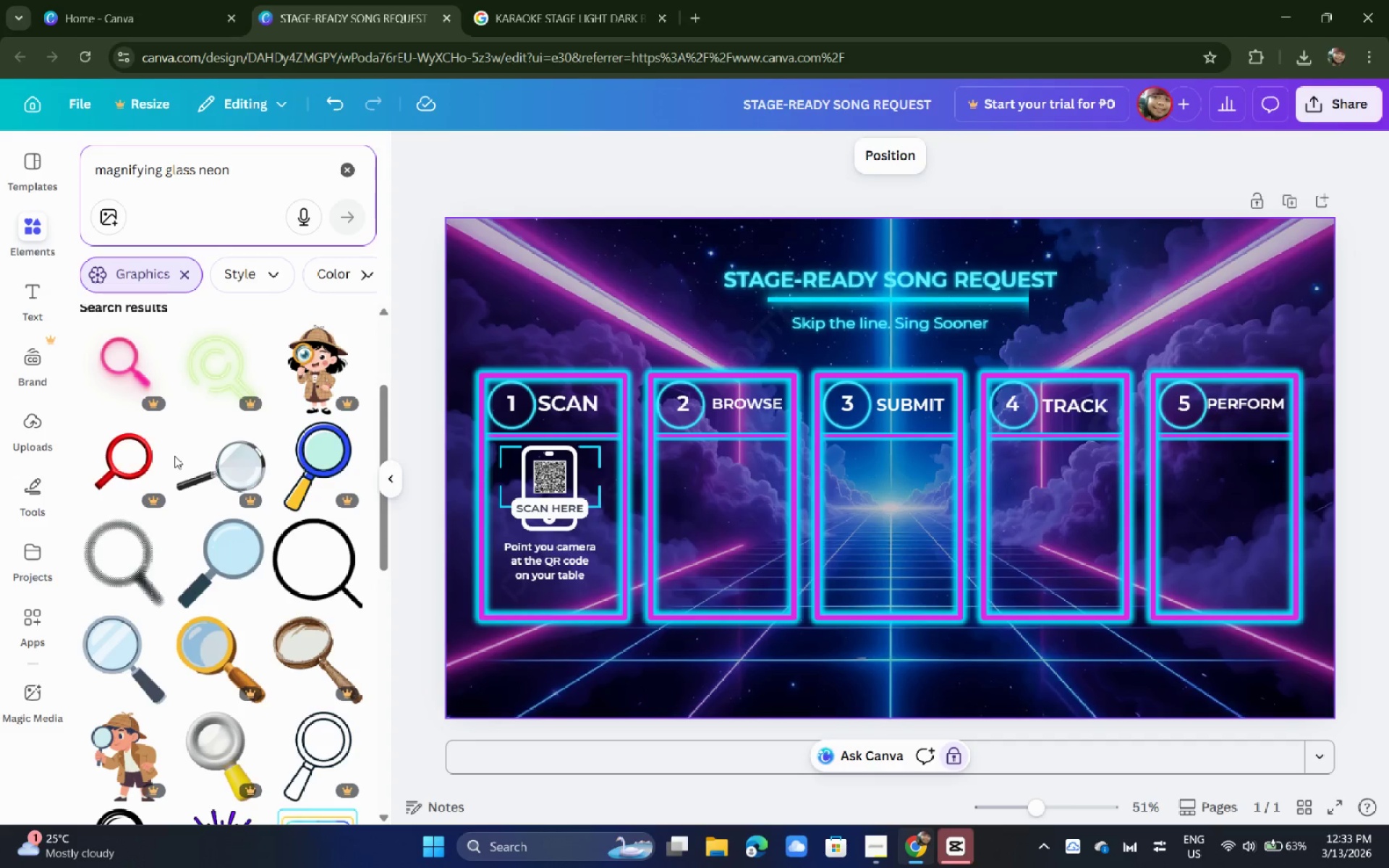 
wait(24.07)
 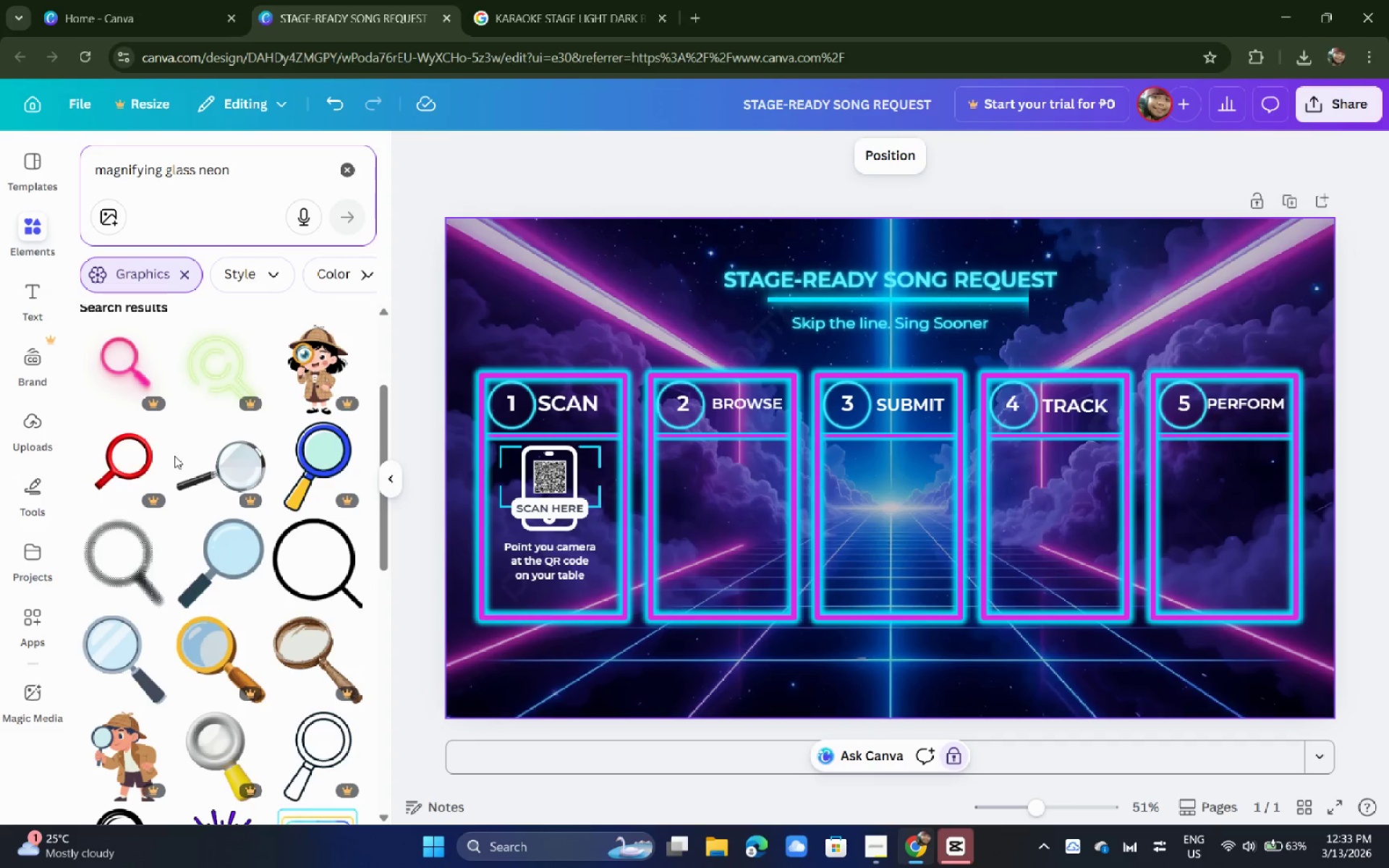 
scroll: coordinate [225, 468], scroll_direction: down, amount: 5.0
 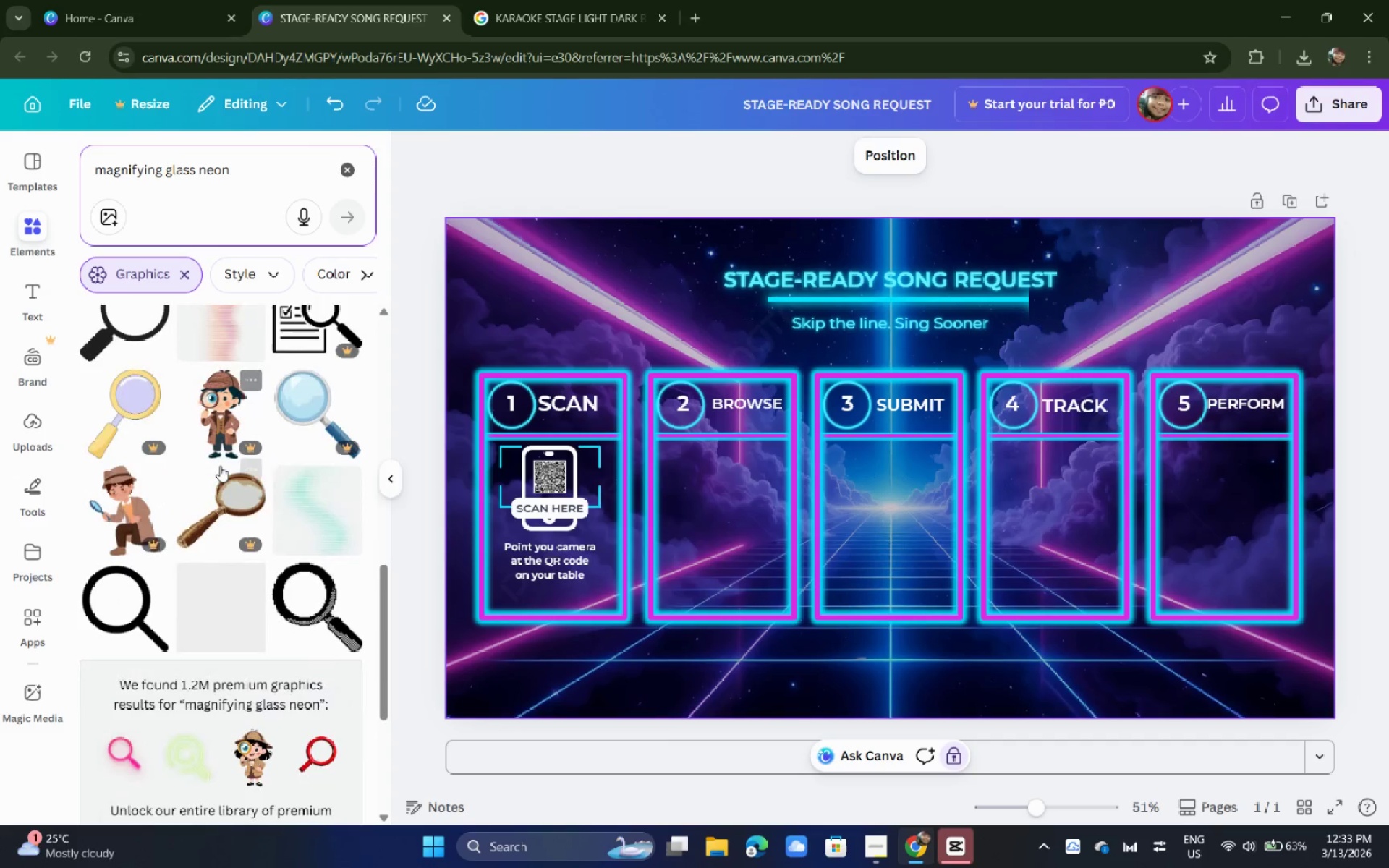 
left_click([131, 600])
 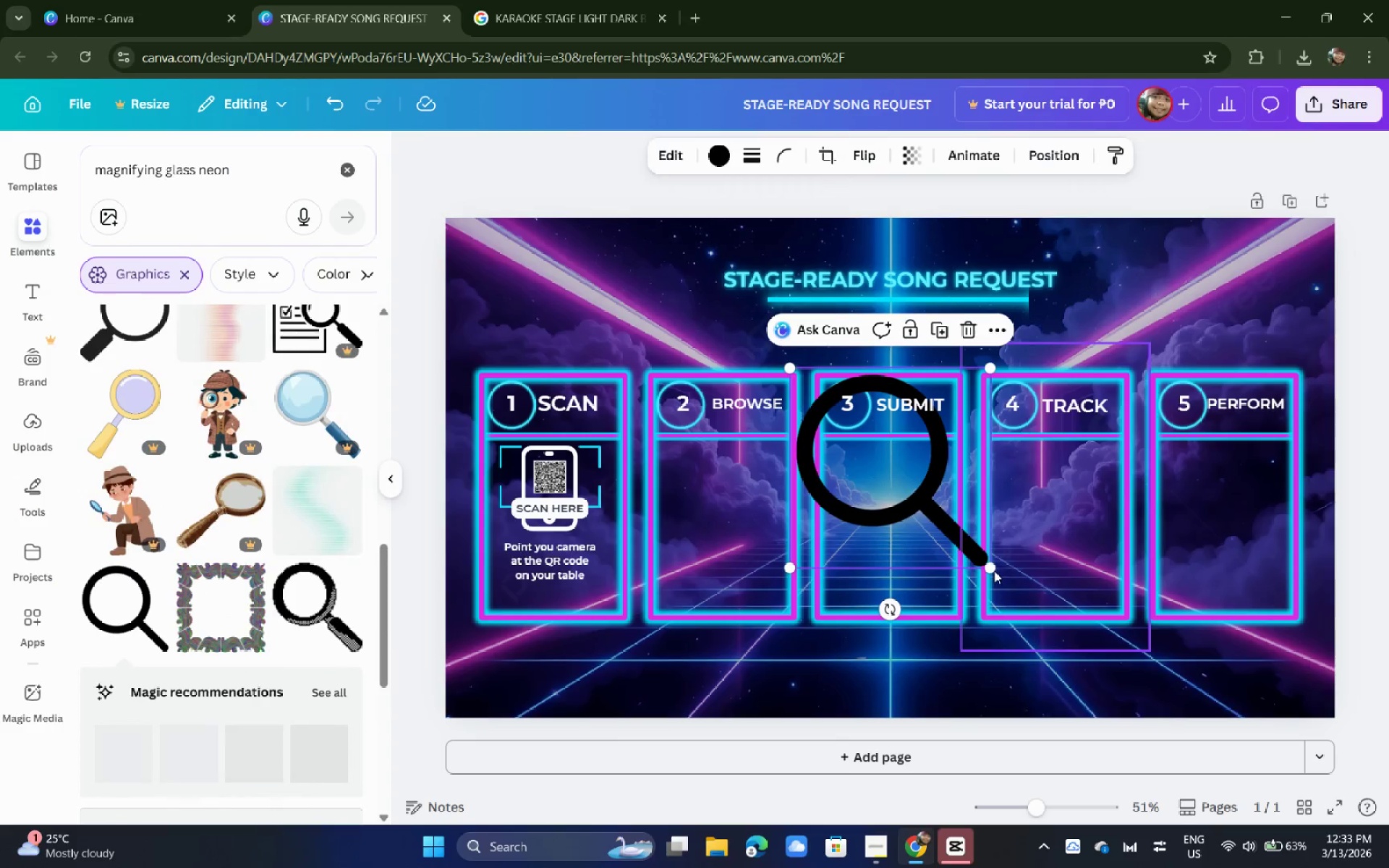 
left_click_drag(start_coordinate=[990, 569], to_coordinate=[831, 458])
 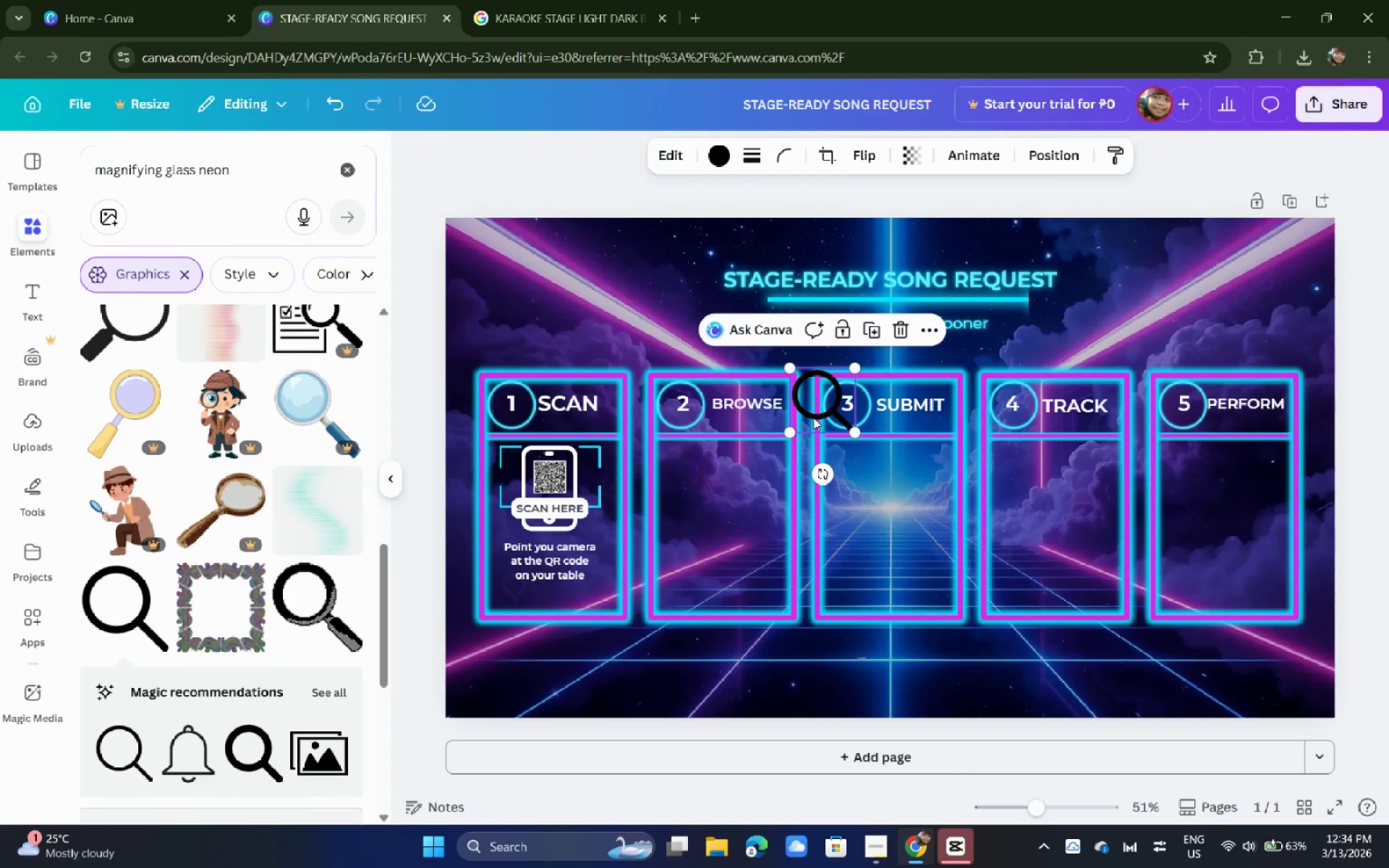 
left_click_drag(start_coordinate=[813, 417], to_coordinate=[715, 491])
 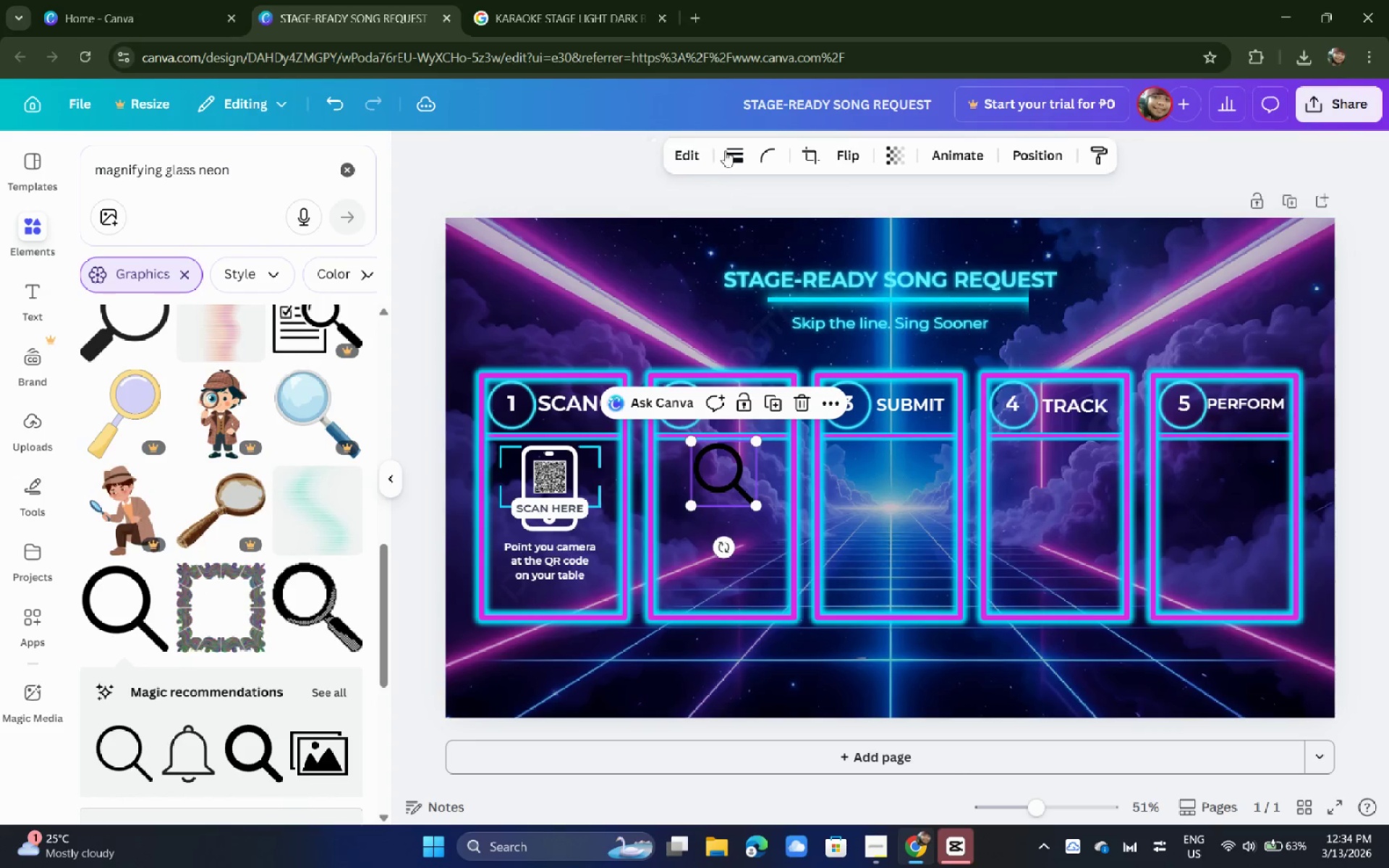 
left_click([725, 150])
 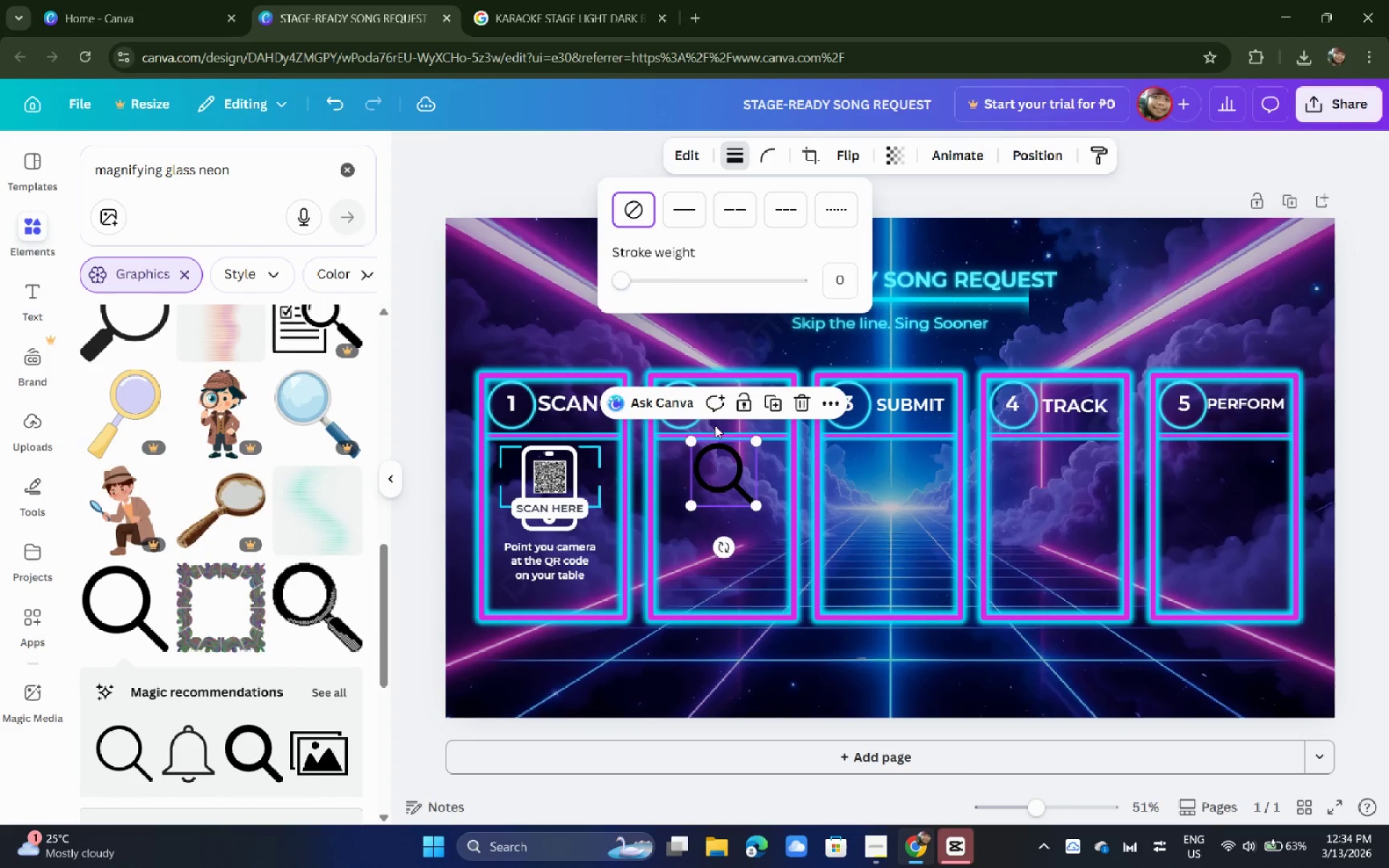 
left_click_drag(start_coordinate=[715, 468], to_coordinate=[699, 481])
 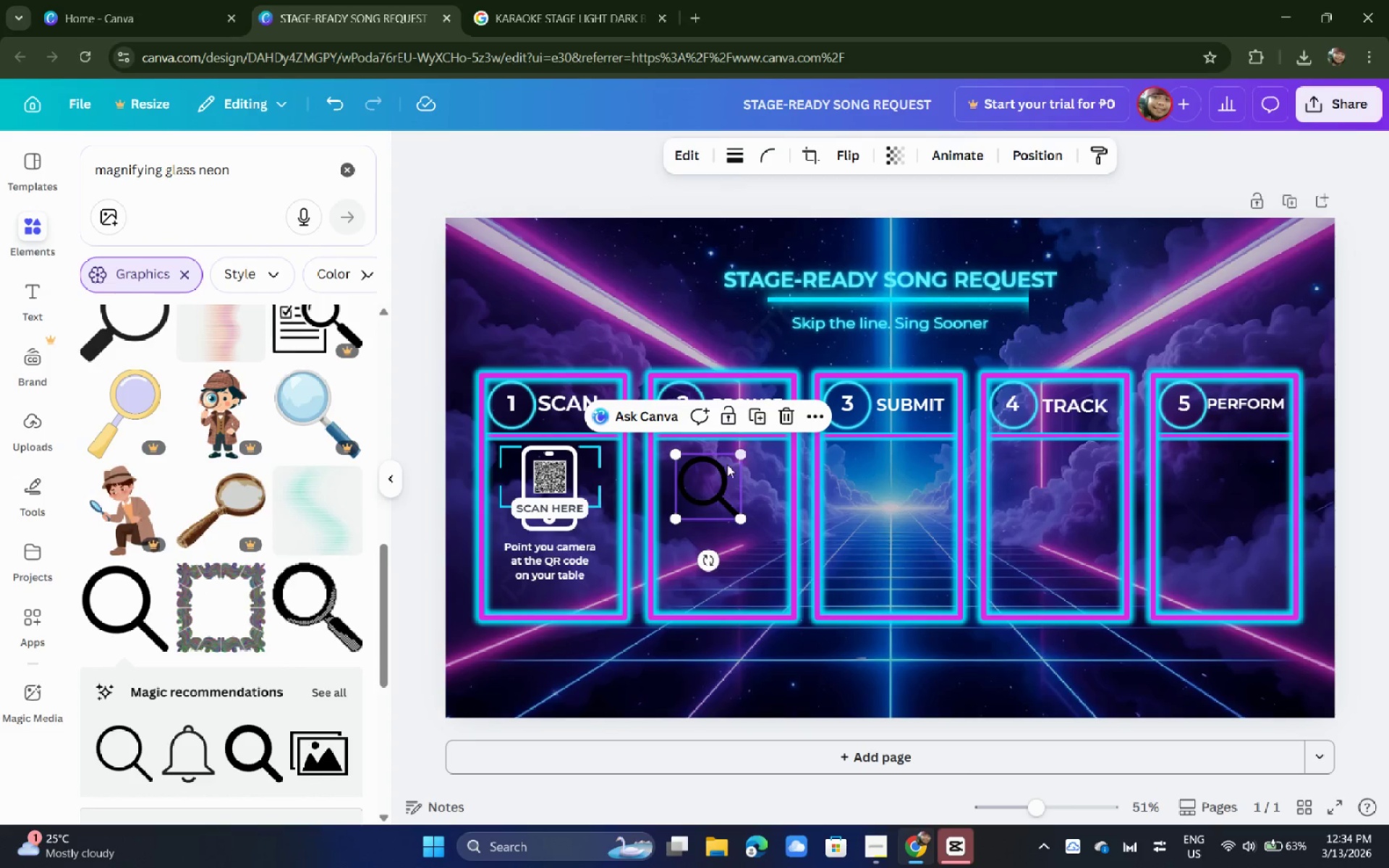 
left_click_drag(start_coordinate=[721, 475], to_coordinate=[739, 468])
 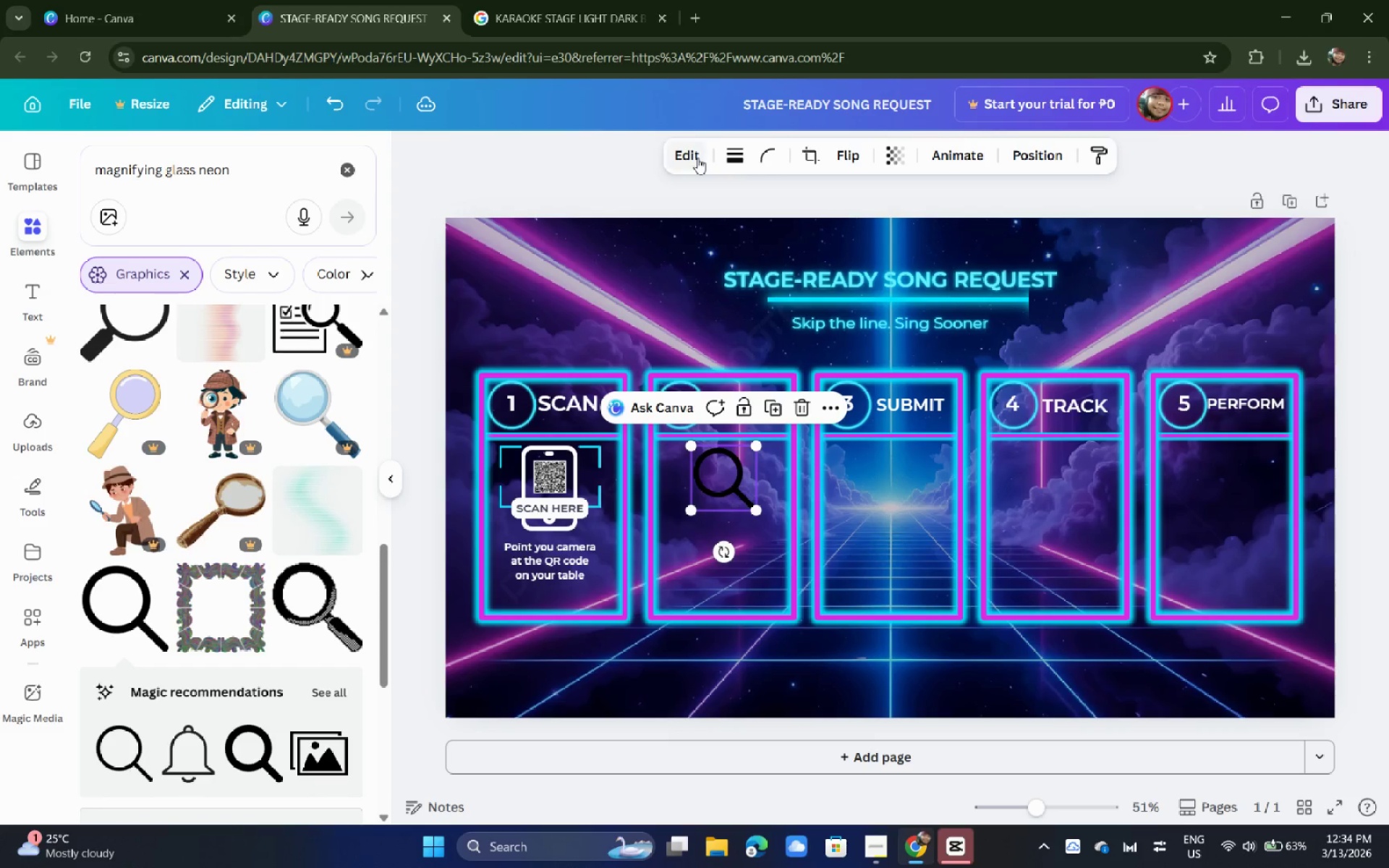 
left_click([697, 158])
 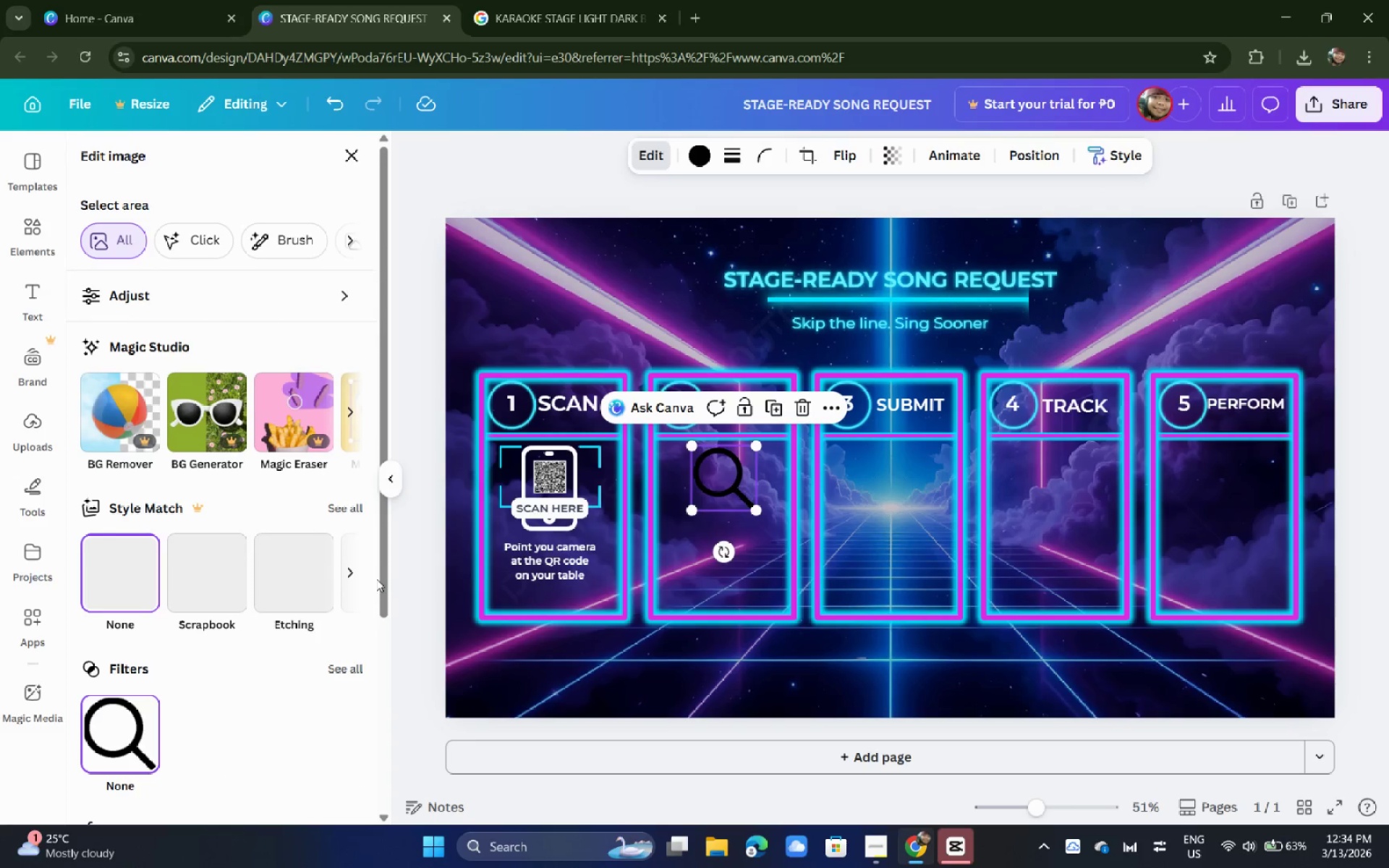 
left_click([352, 571])
 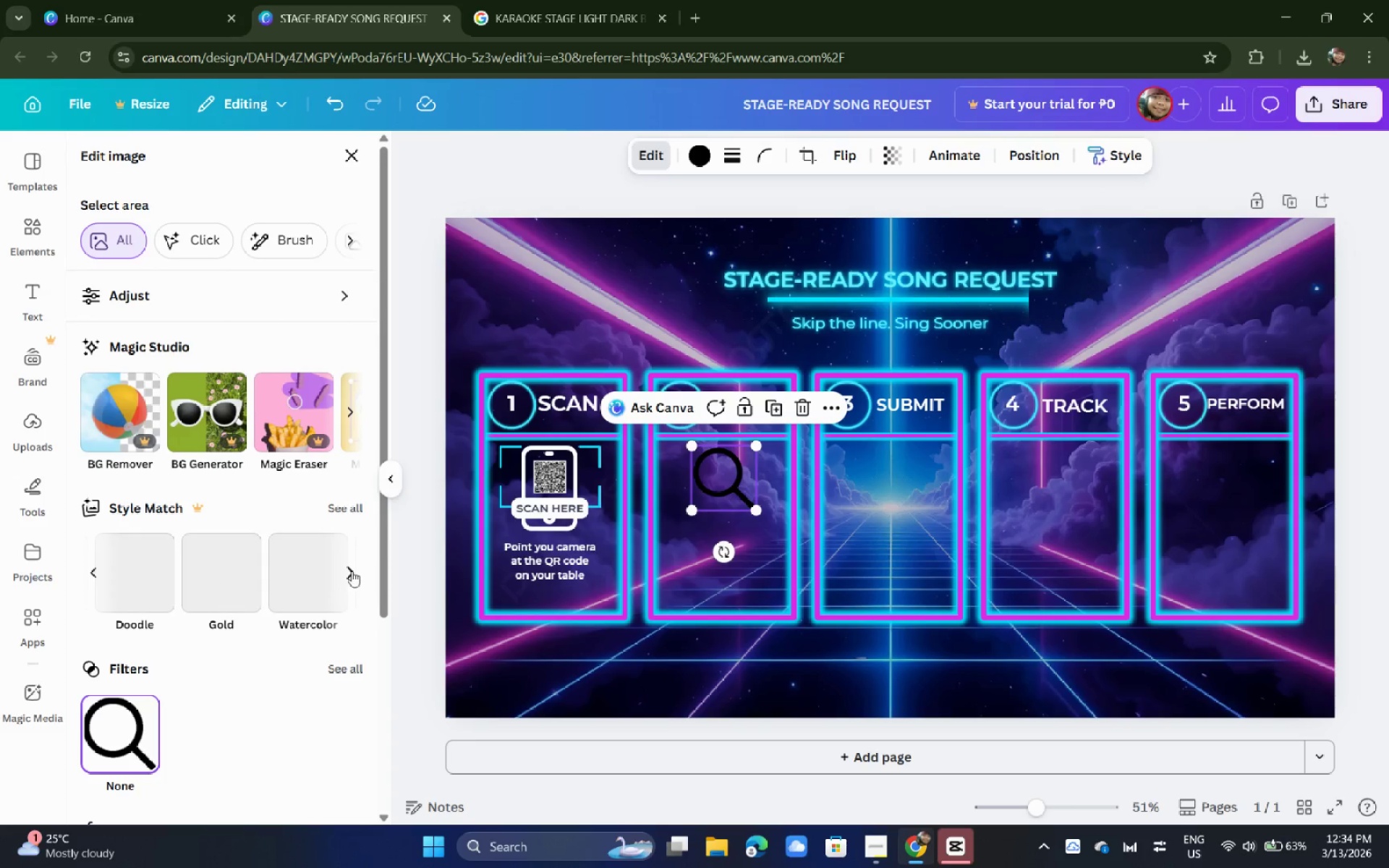 
left_click([352, 571])
 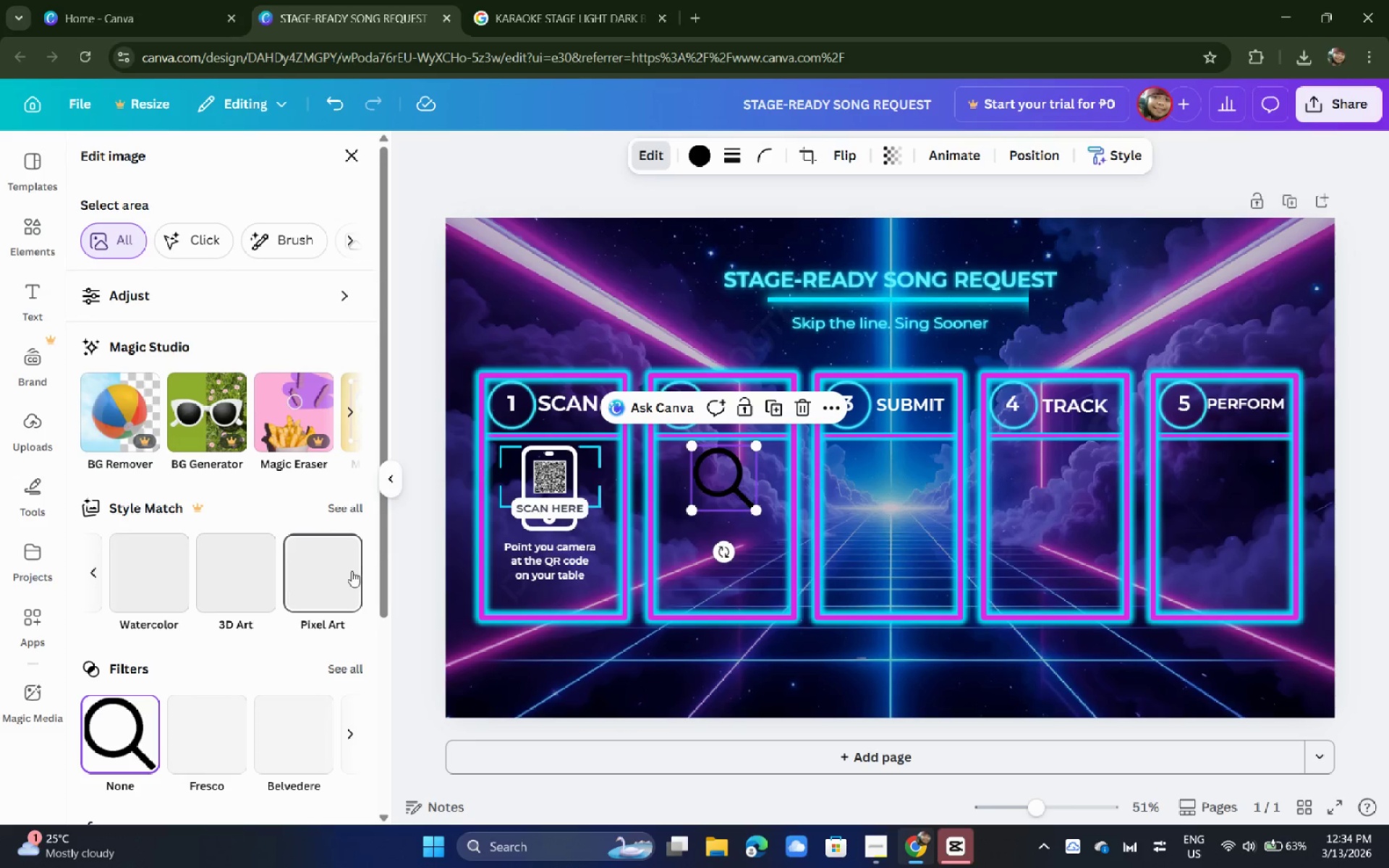 
scroll: coordinate [167, 558], scroll_direction: down, amount: 2.0
 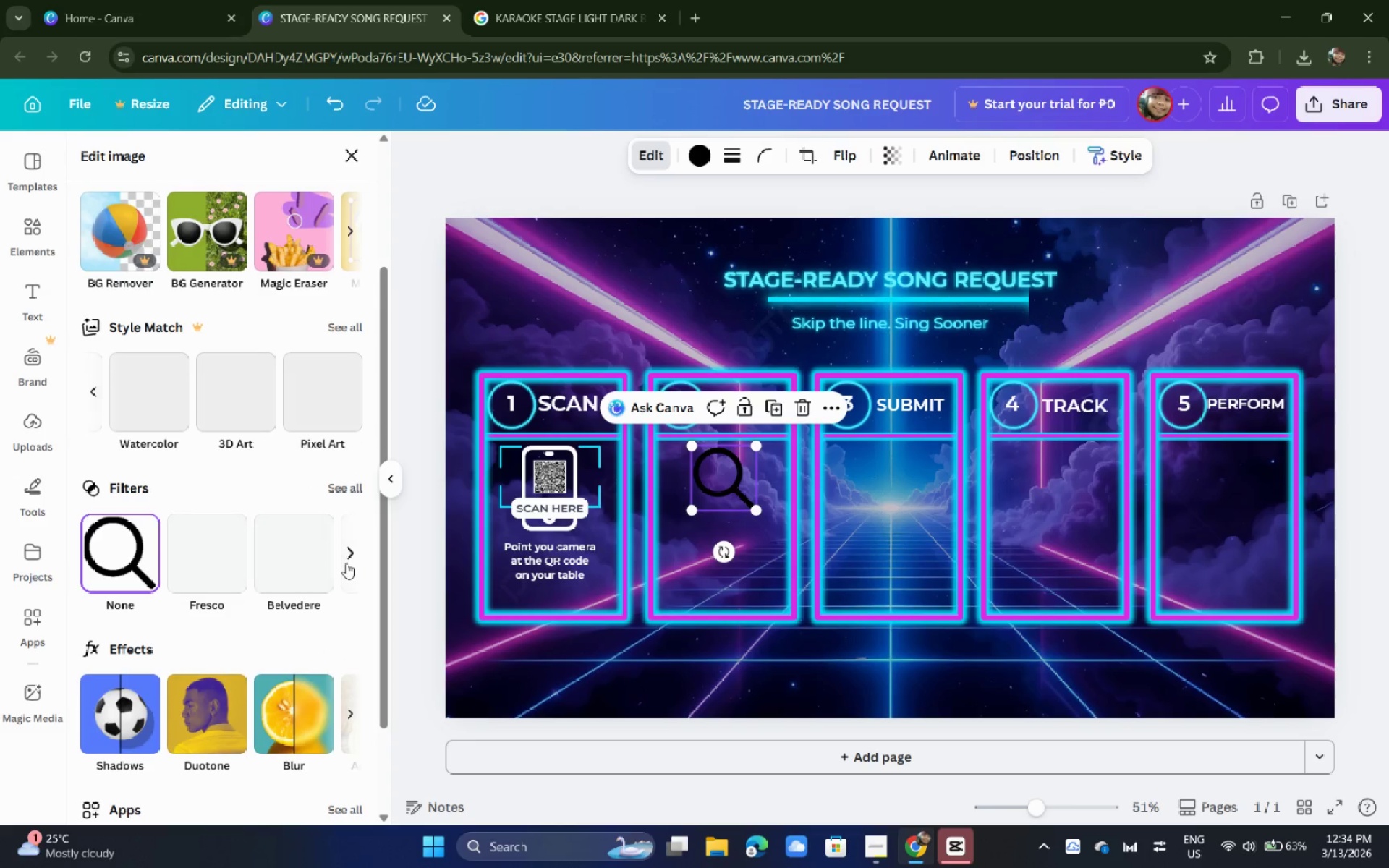 
left_click([348, 562])
 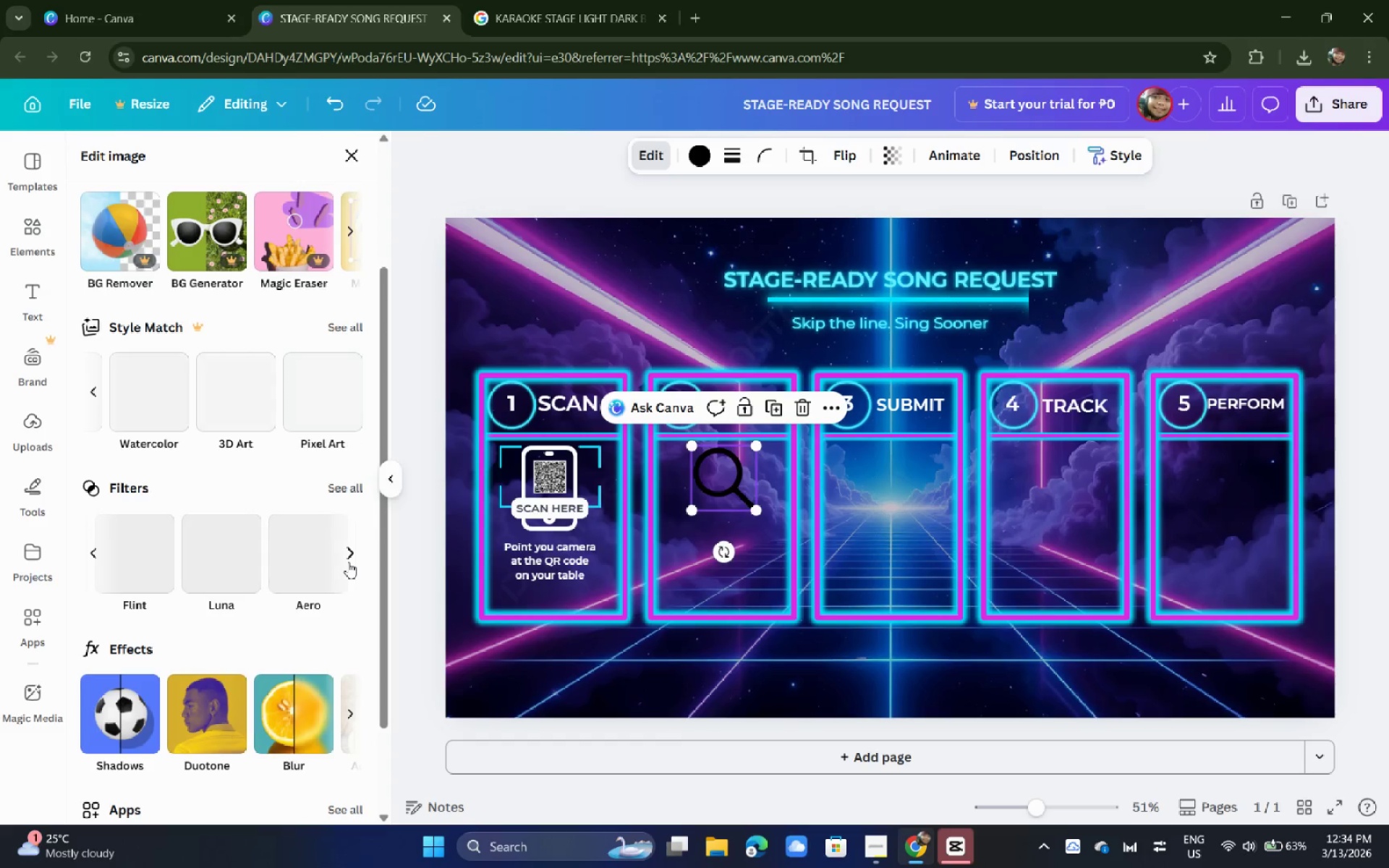 
left_click([348, 562])
 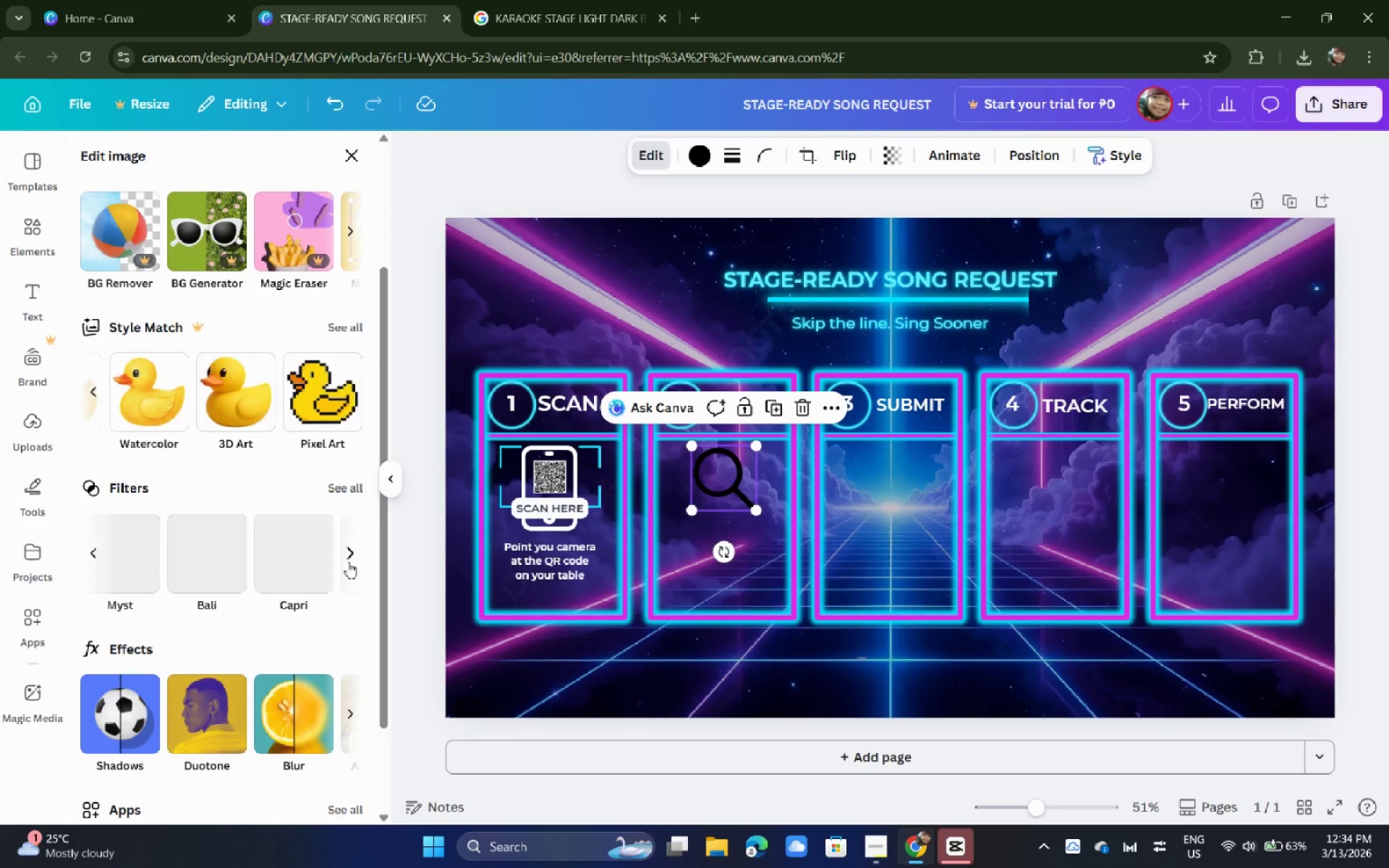 
left_click([348, 562])
 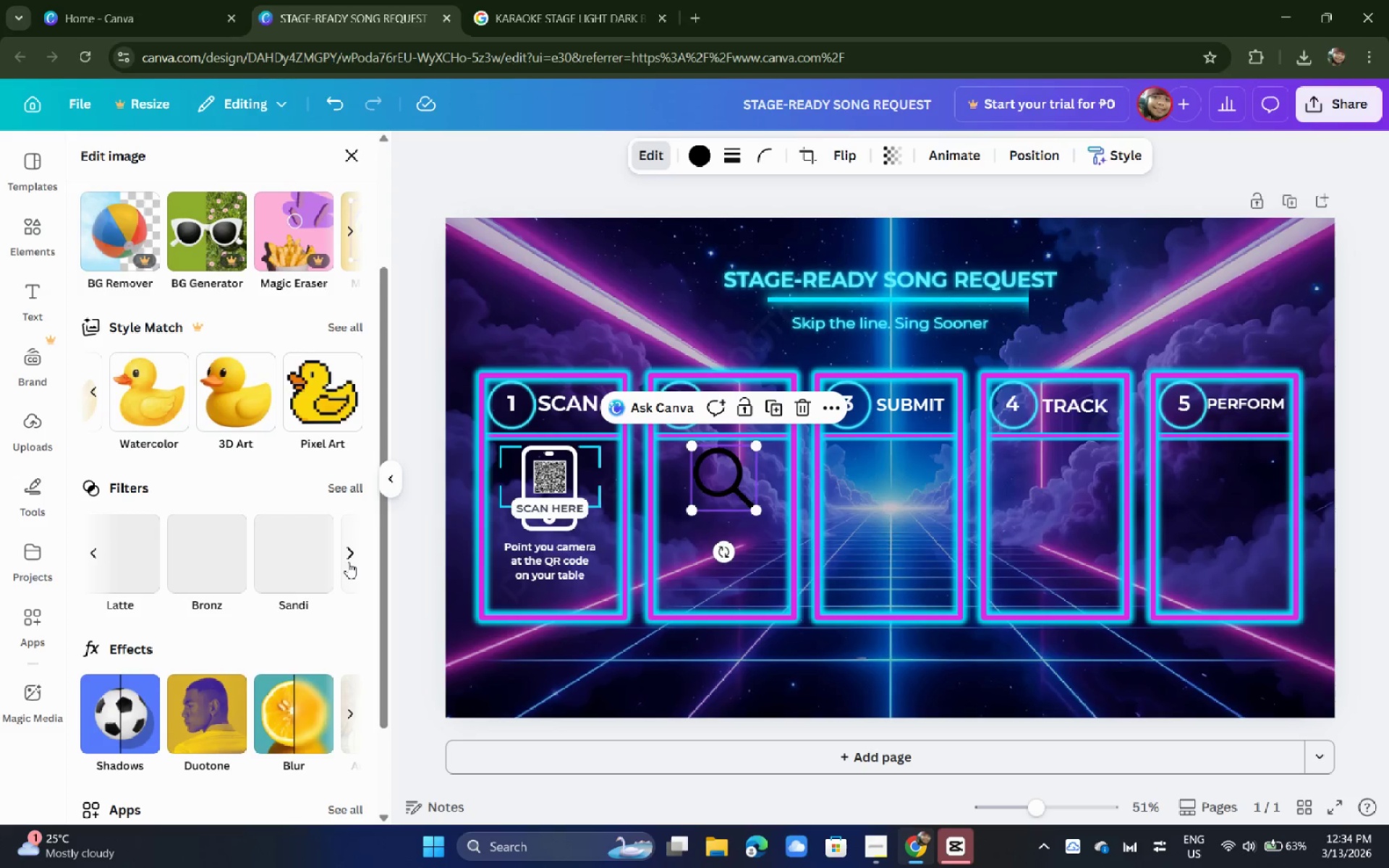 
left_click([348, 562])
 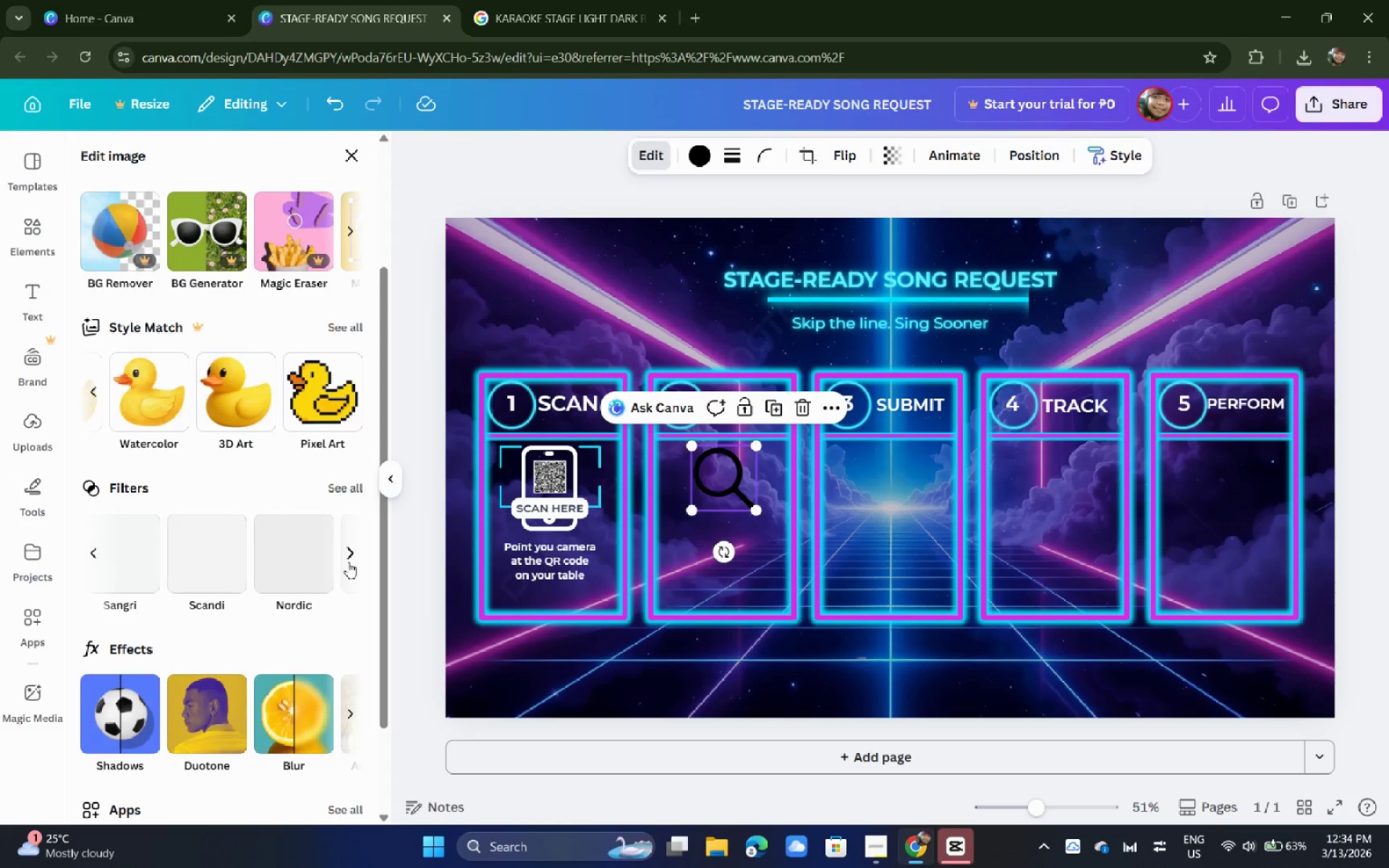 
left_click([348, 562])
 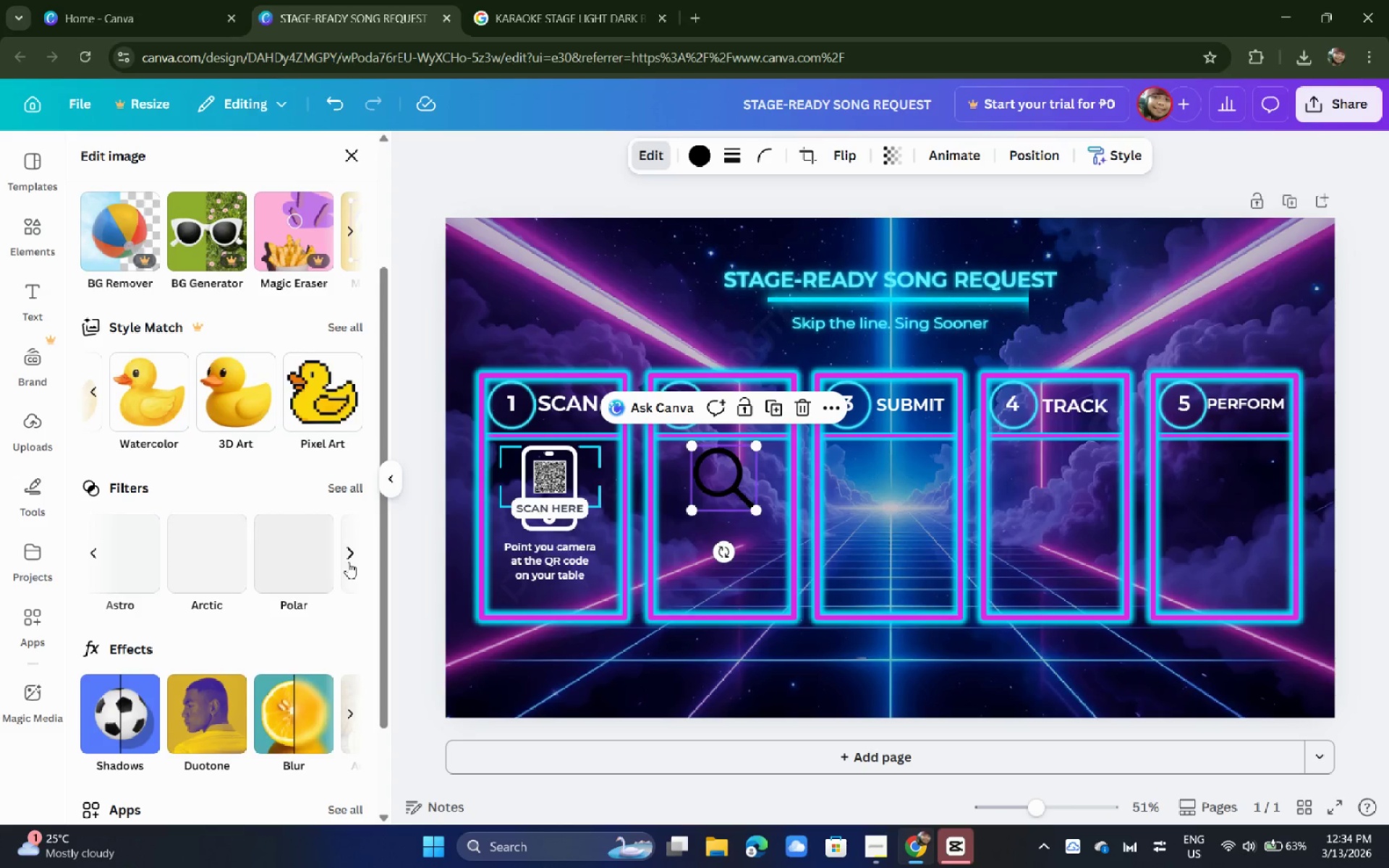 
left_click([348, 562])
 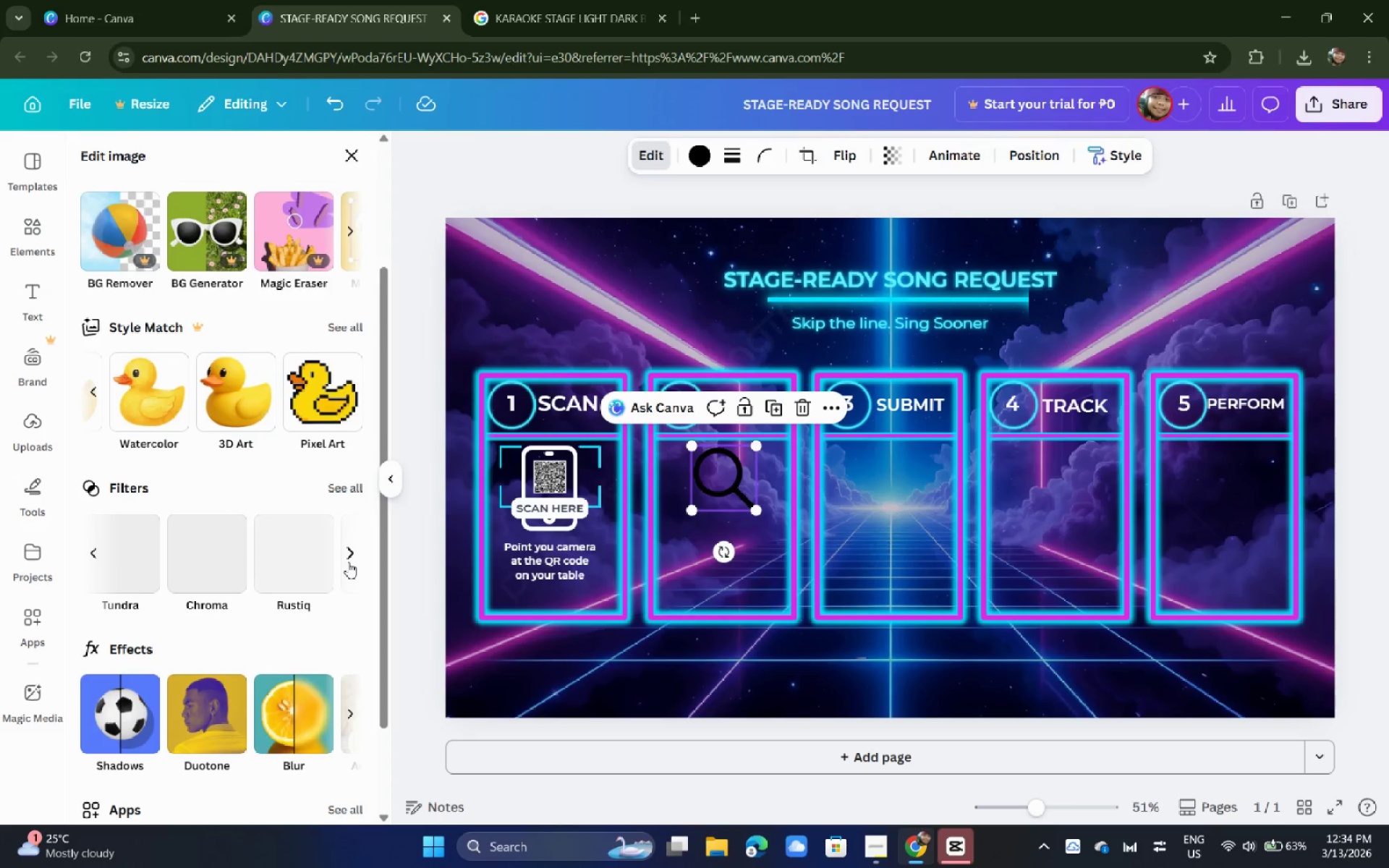 
left_click([348, 562])
 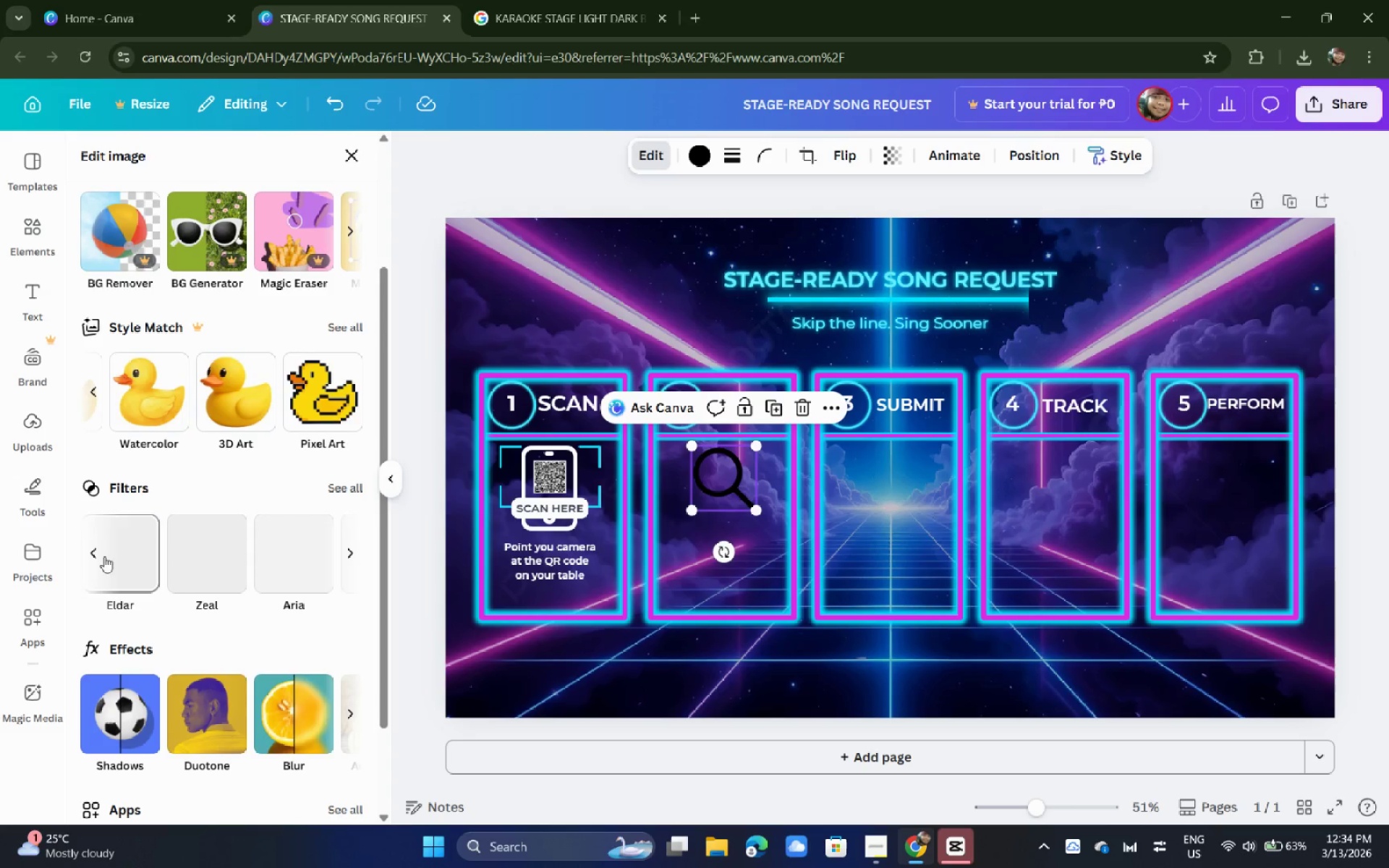 
double_click([93, 554])
 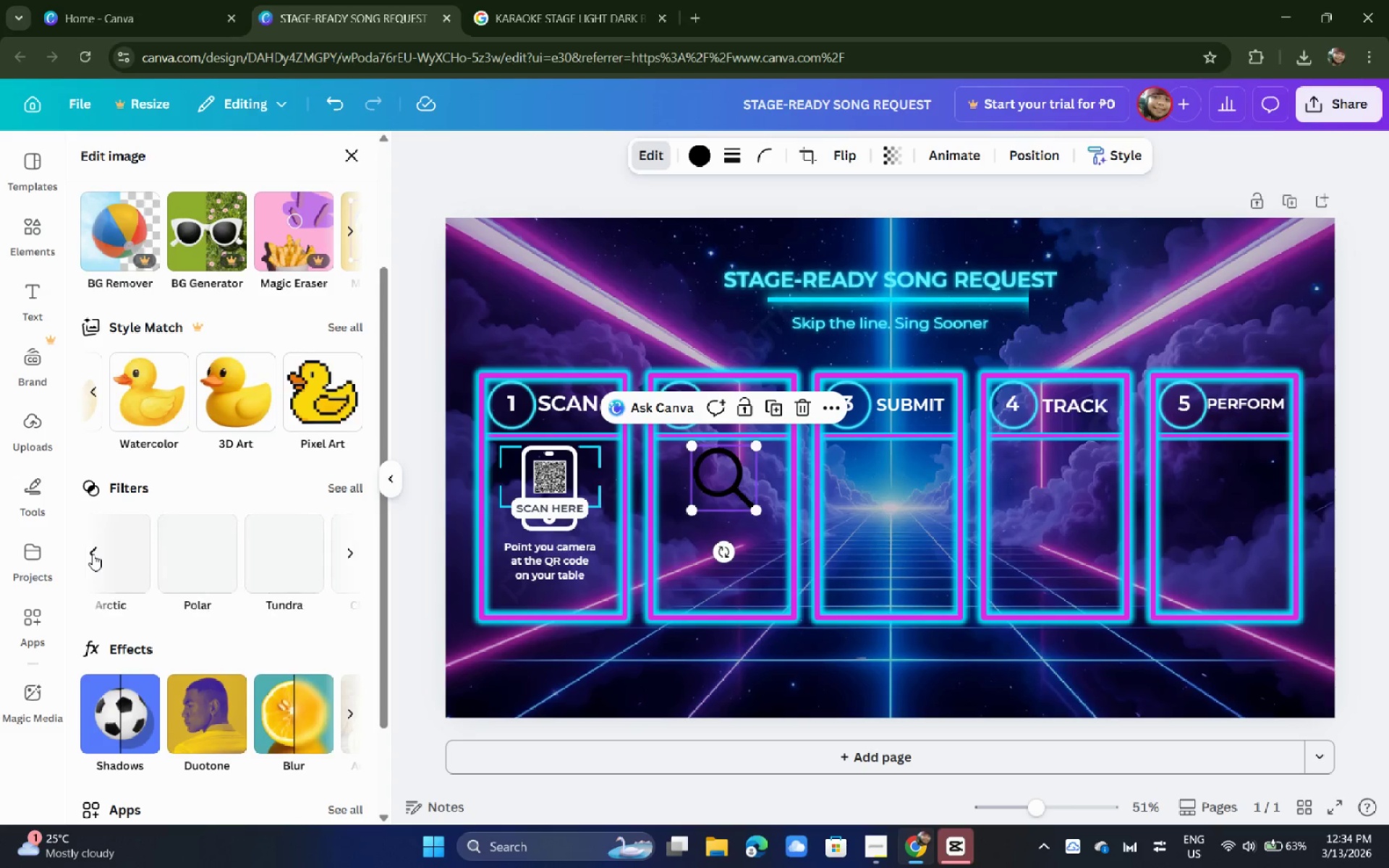 
triple_click([93, 554])
 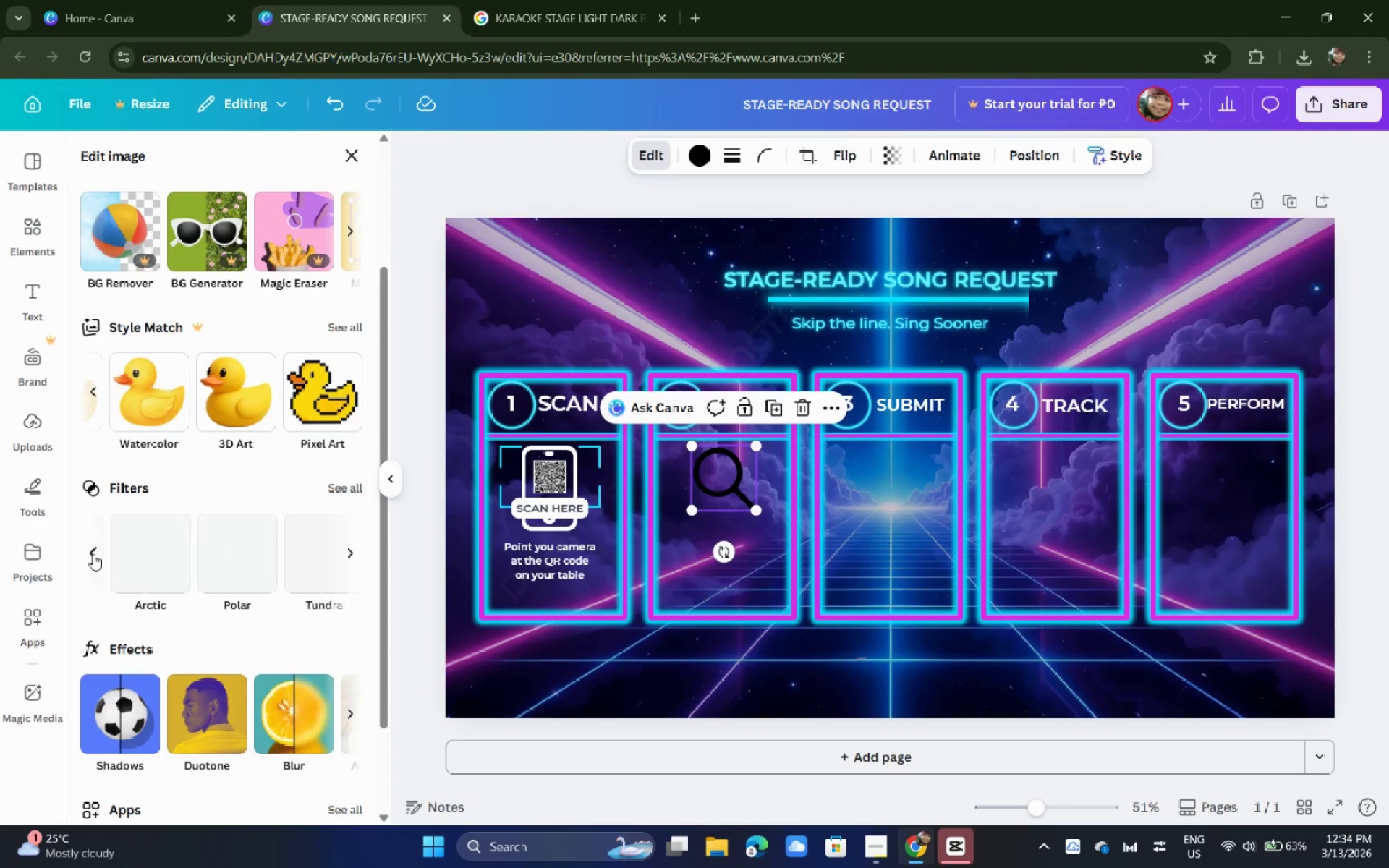 
triple_click([93, 554])
 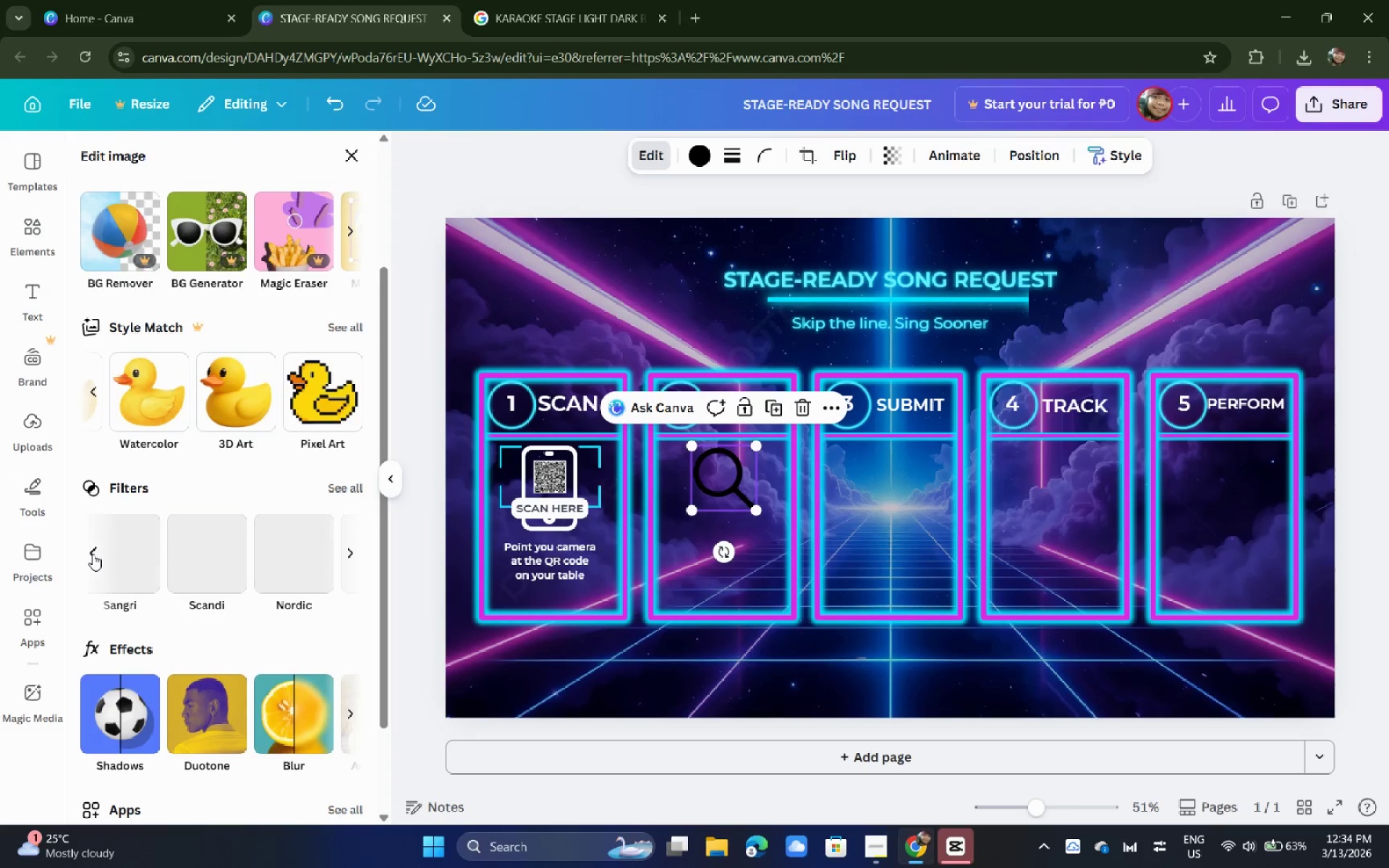 
double_click([93, 554])
 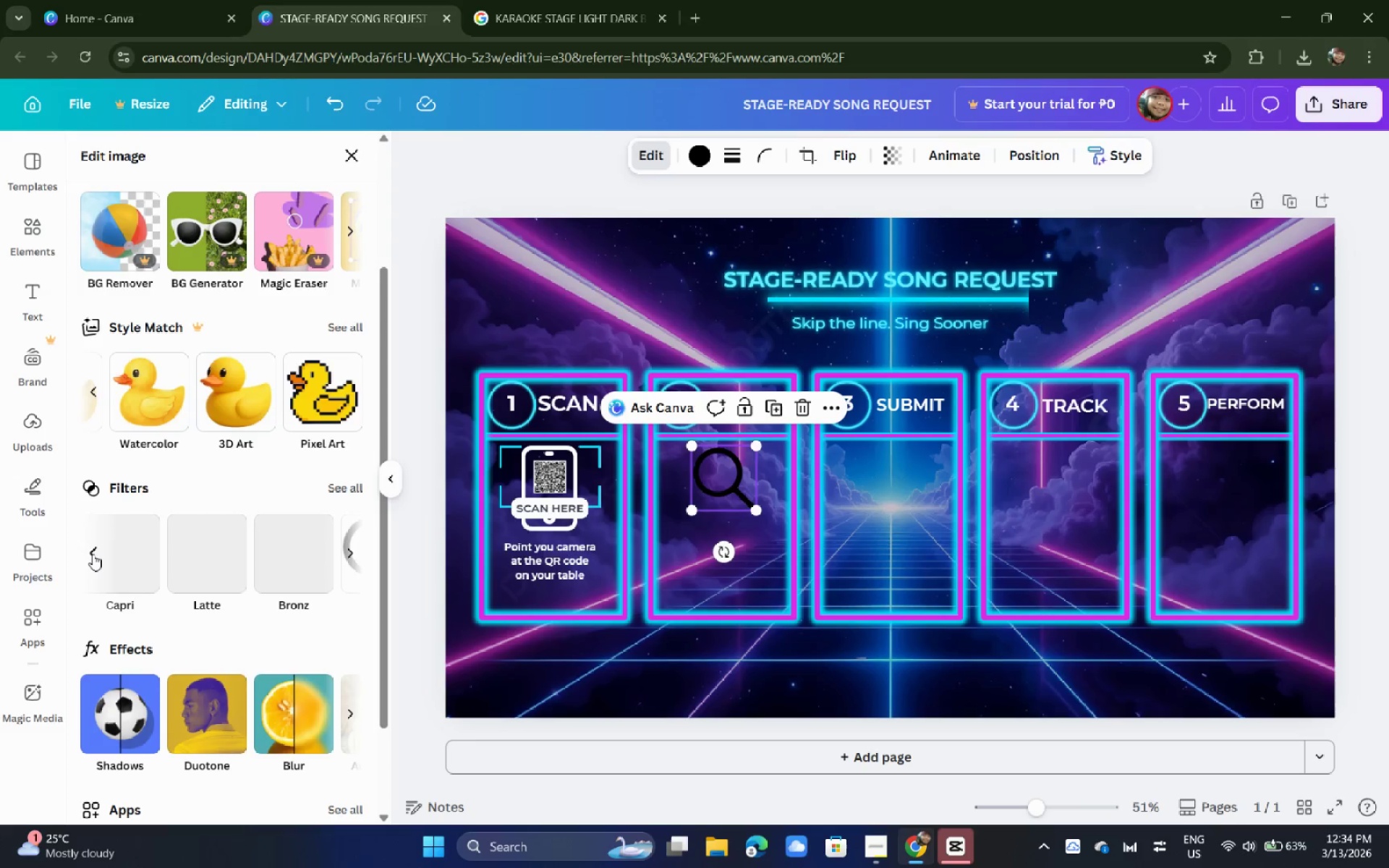 
left_click([350, 553])
 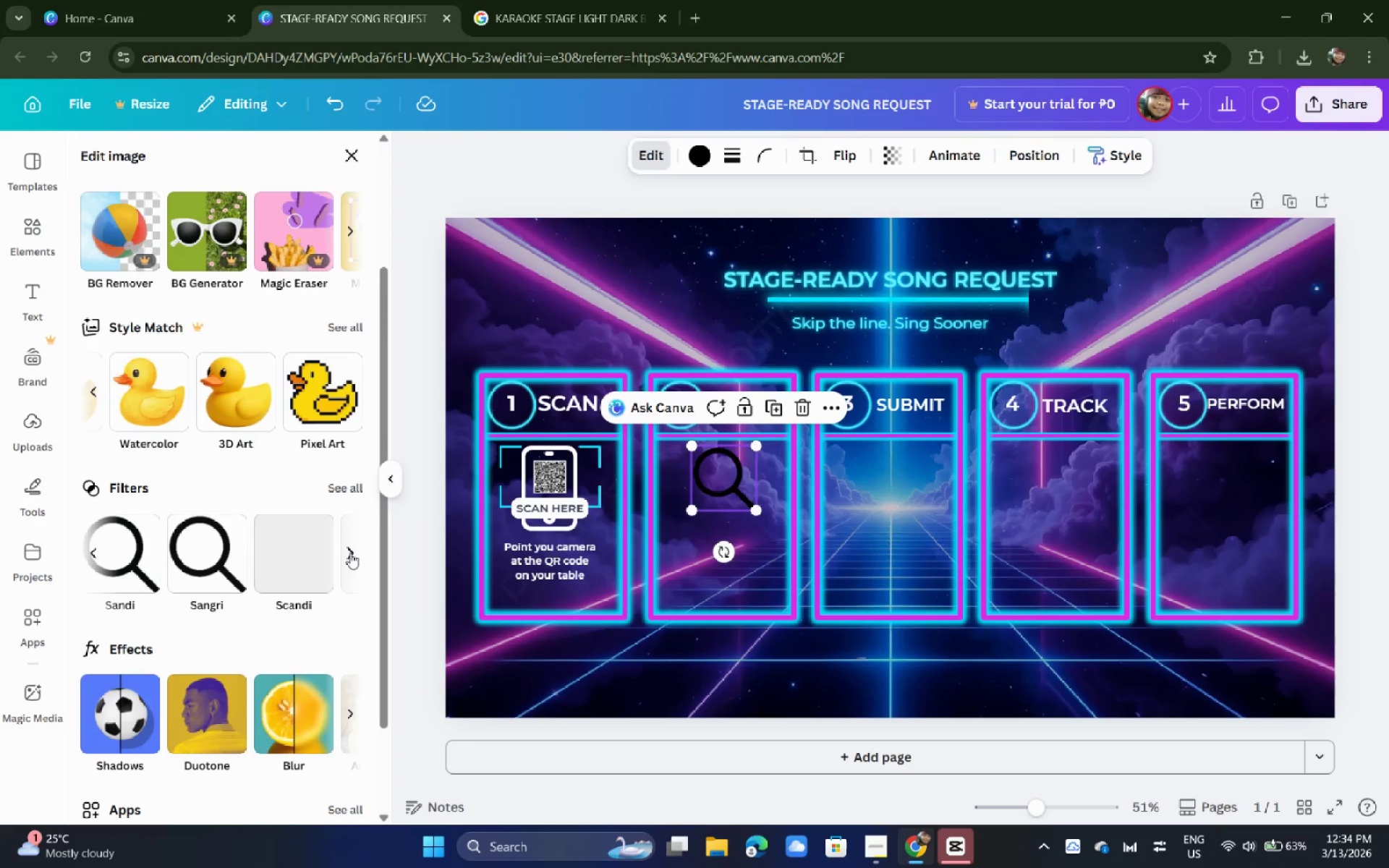 
left_click([350, 553])
 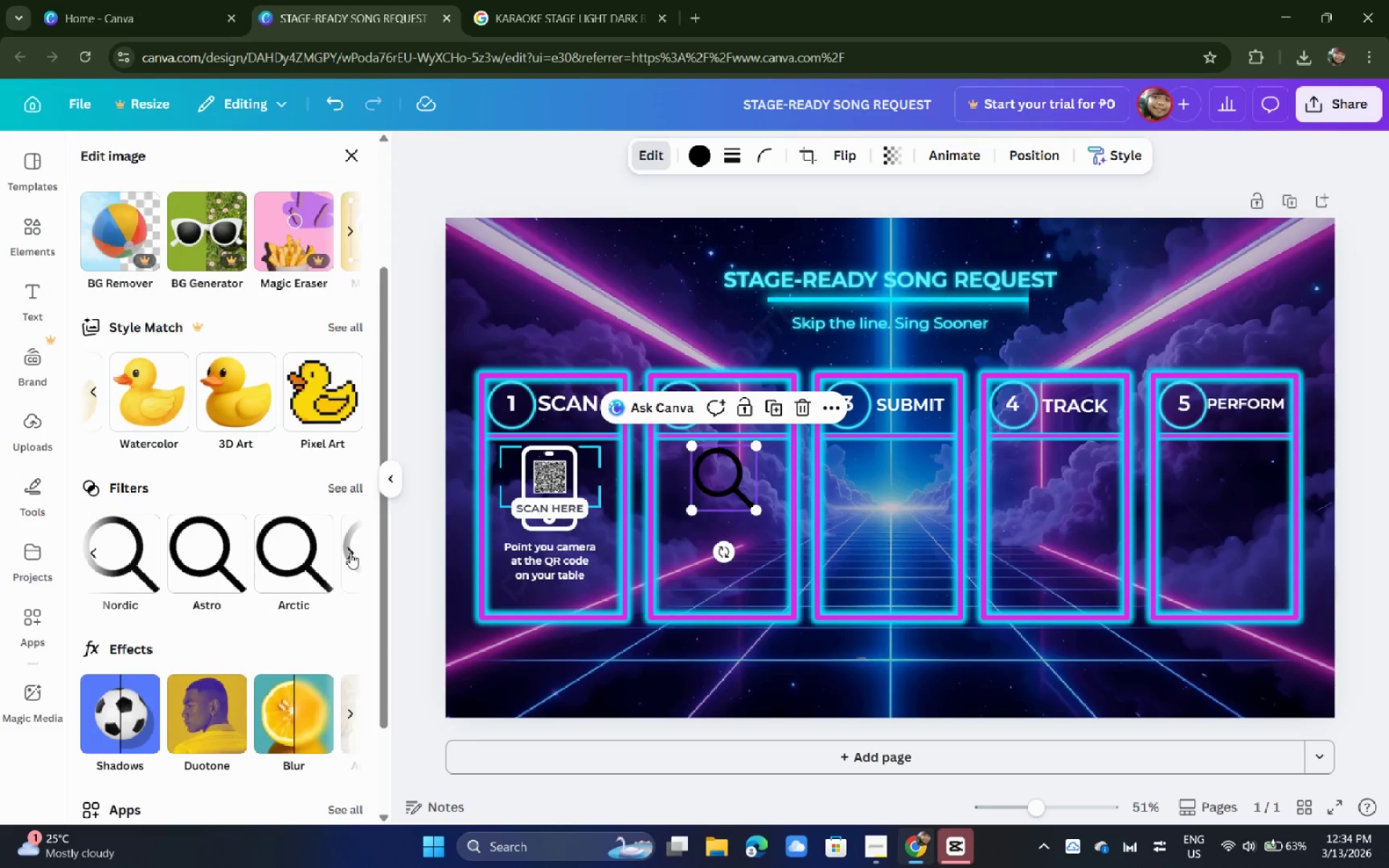 
left_click([350, 553])
 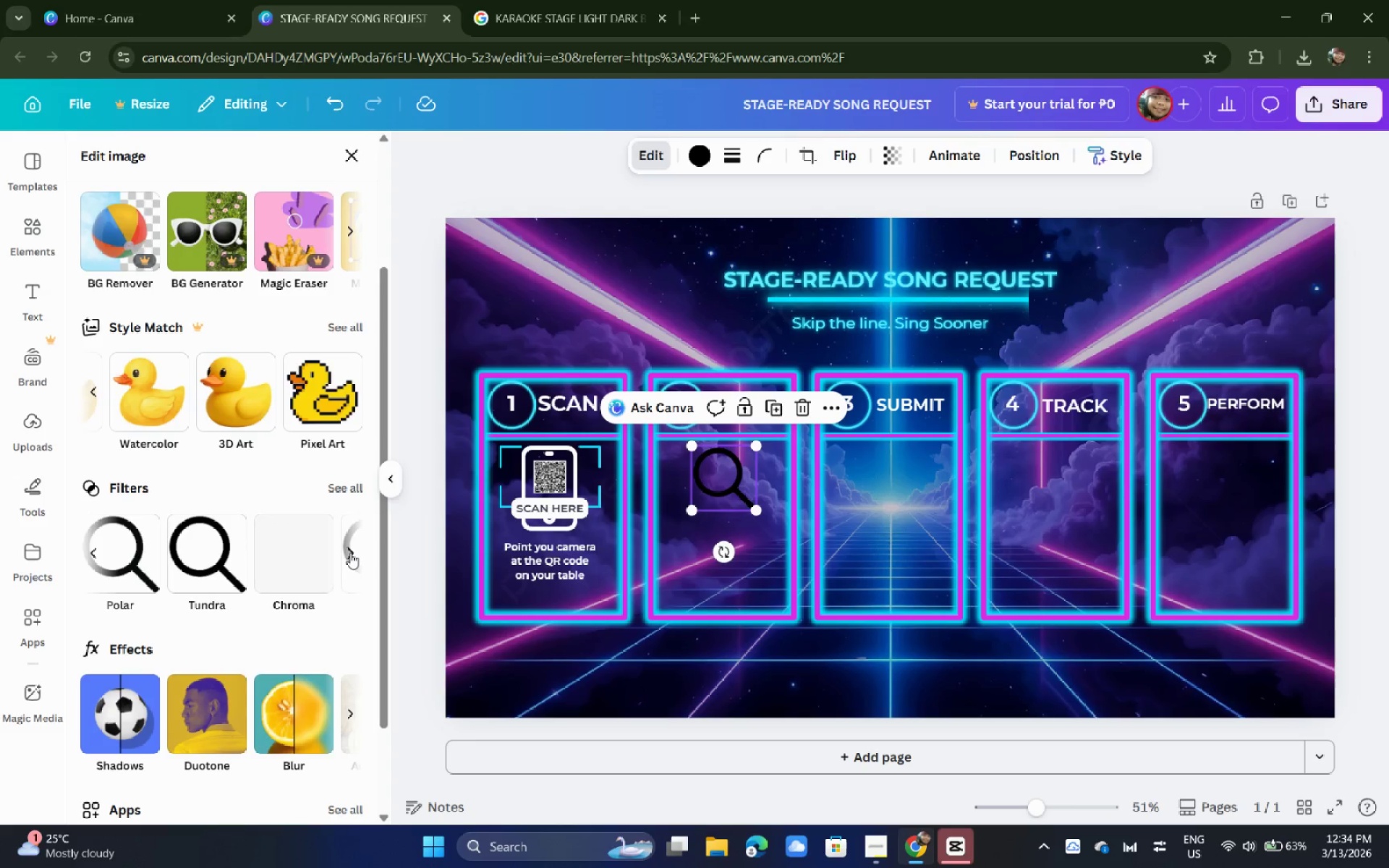 
left_click([350, 553])
 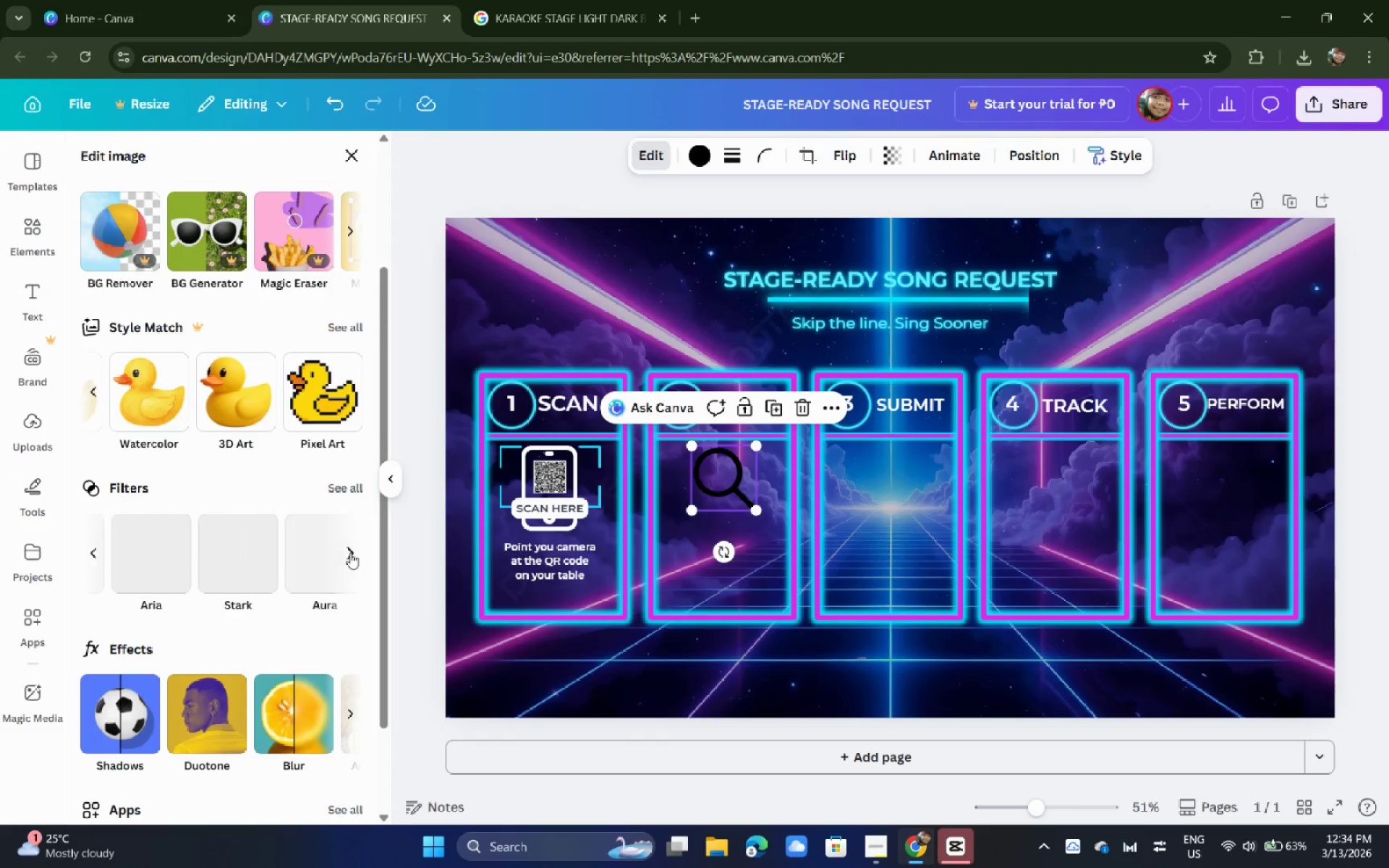 
double_click([350, 553])
 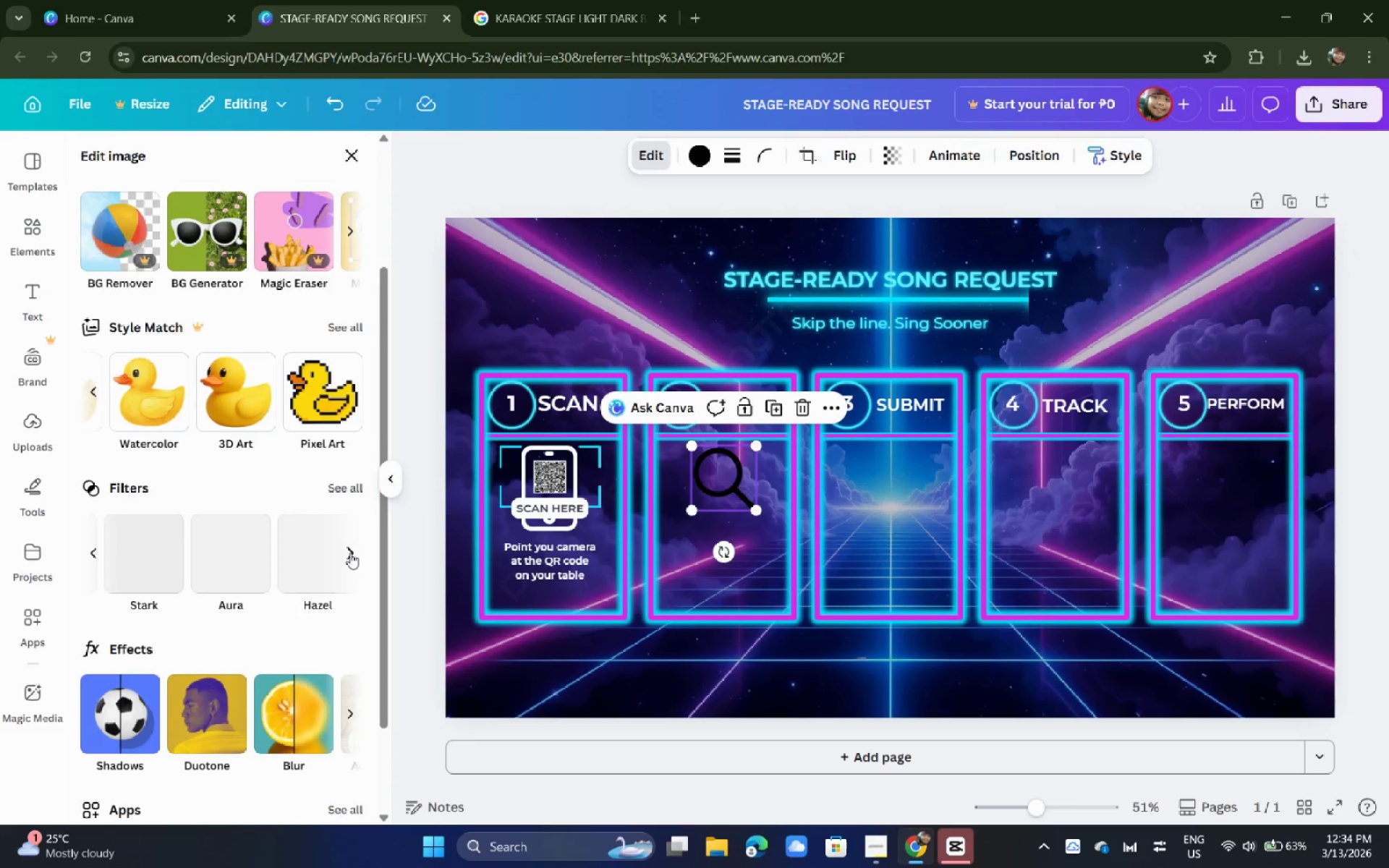 
triple_click([350, 553])
 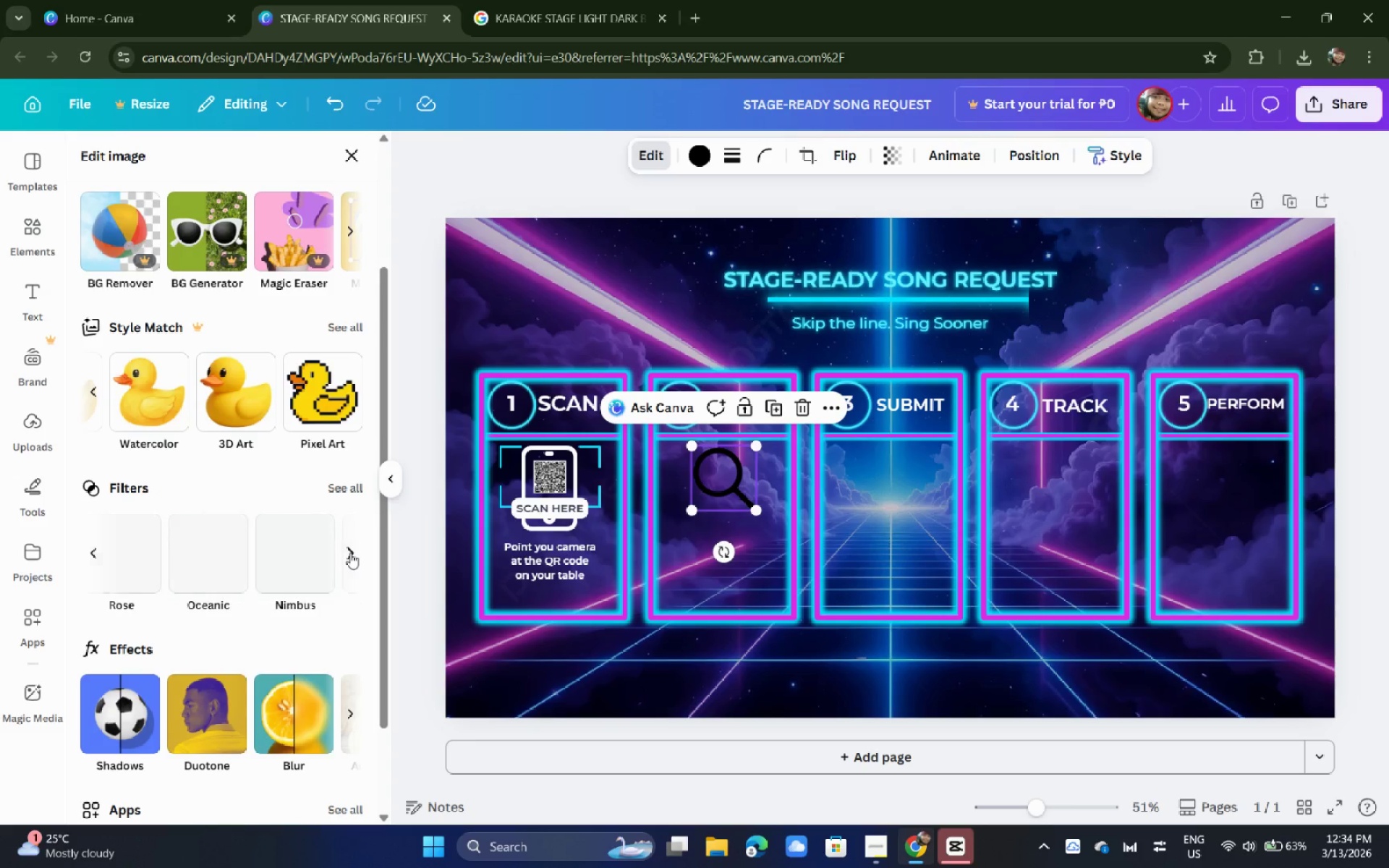 
triple_click([350, 553])
 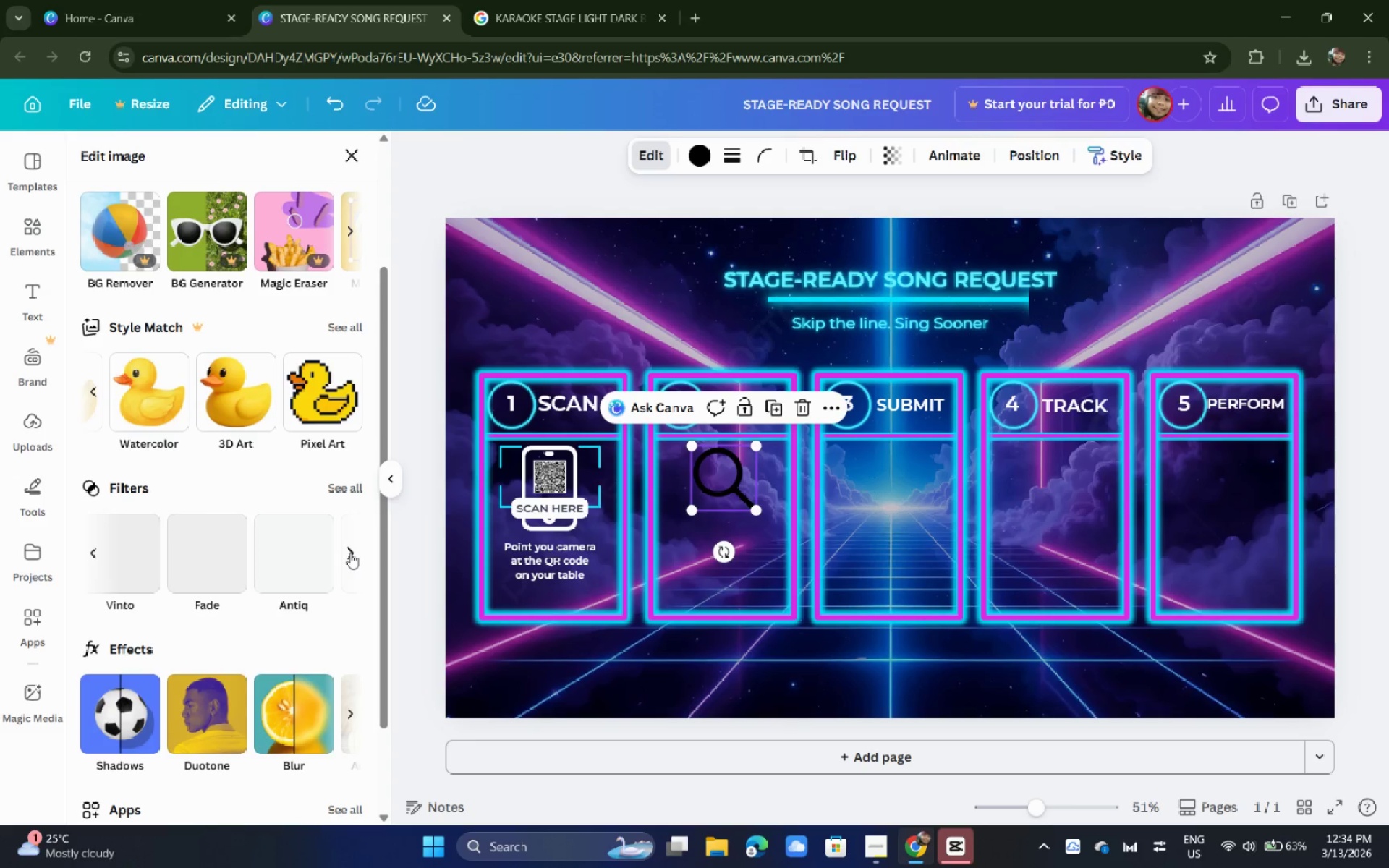 
left_click([350, 553])
 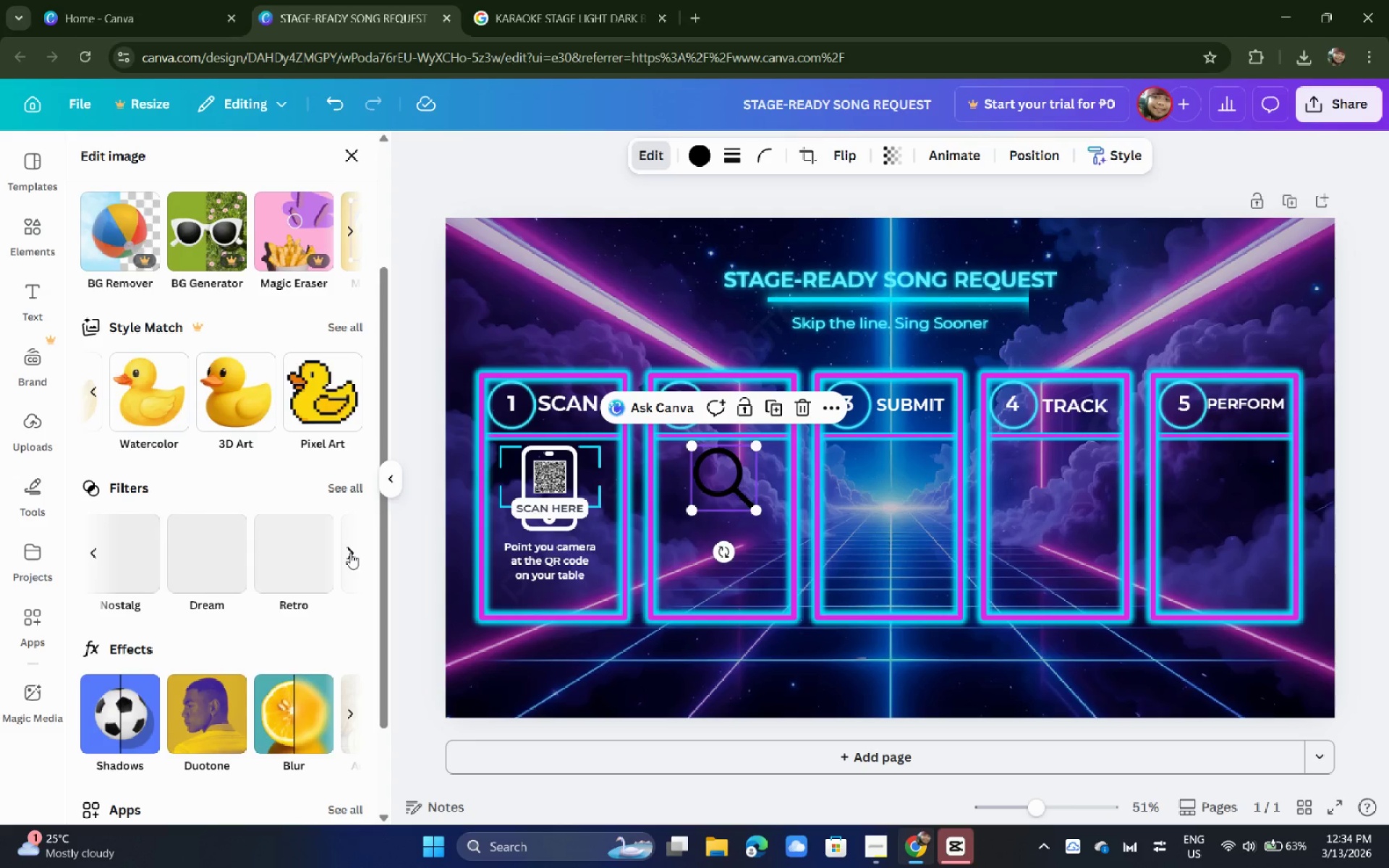 
left_click([350, 553])
 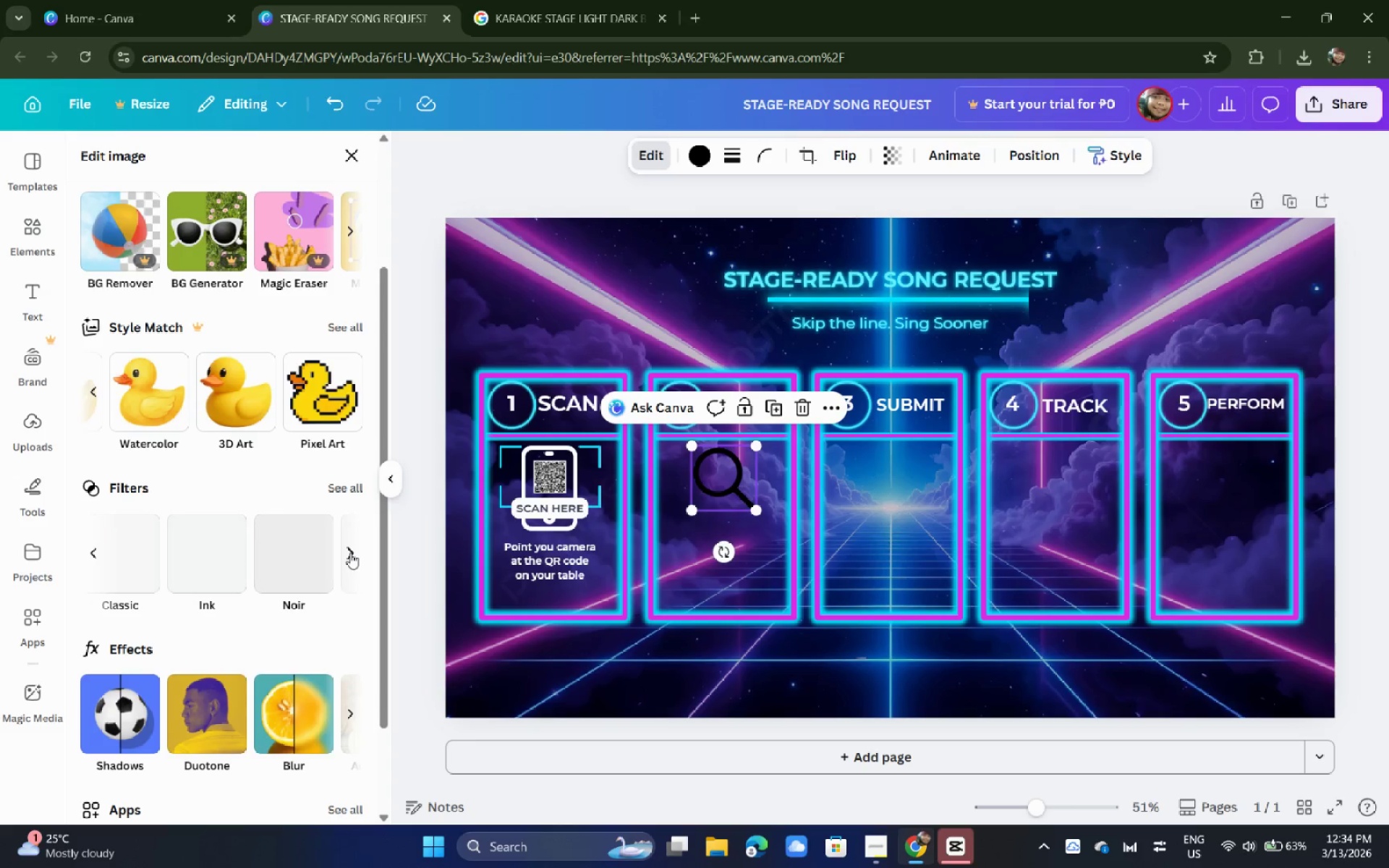 
left_click([350, 553])
 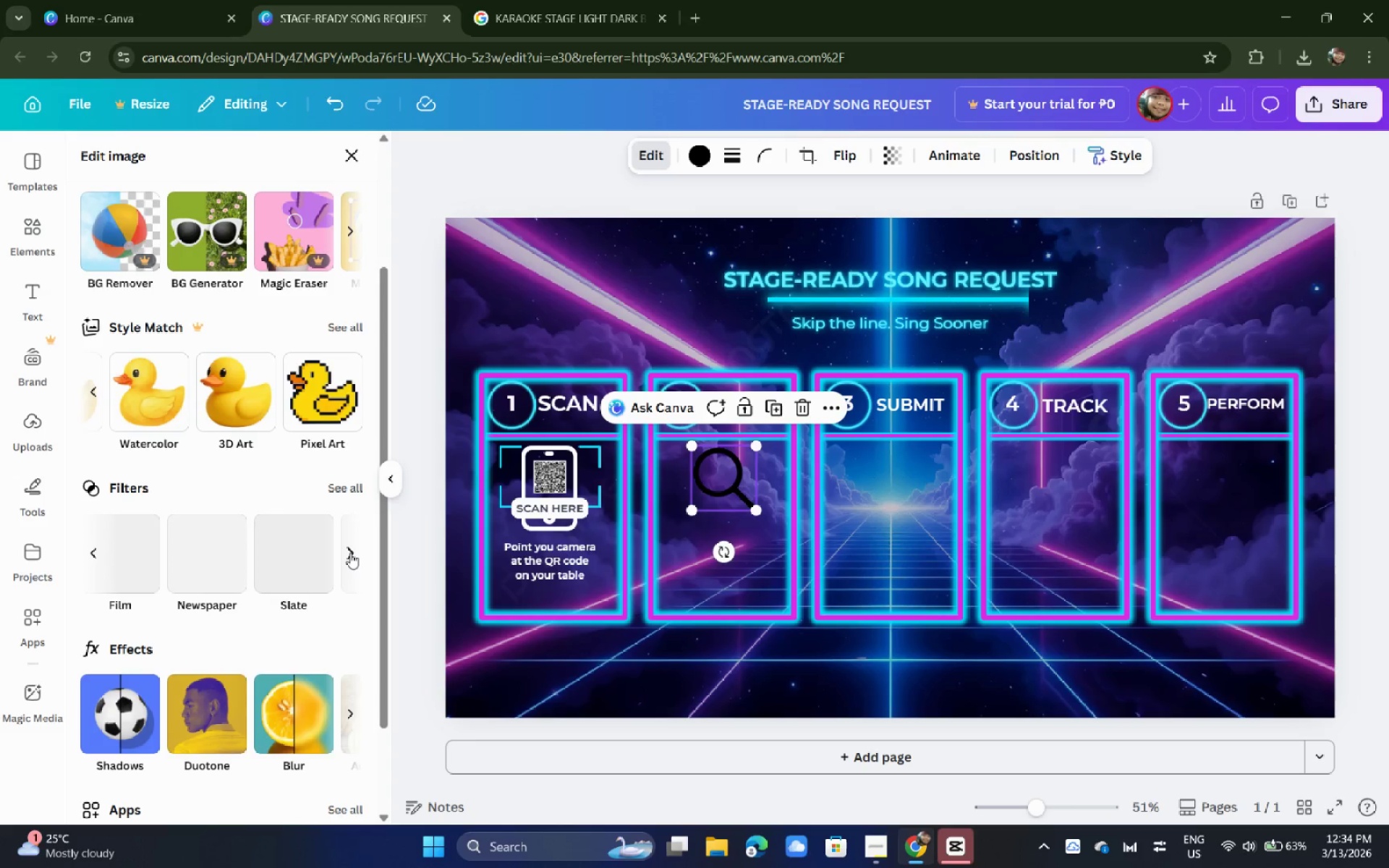 
left_click([350, 553])
 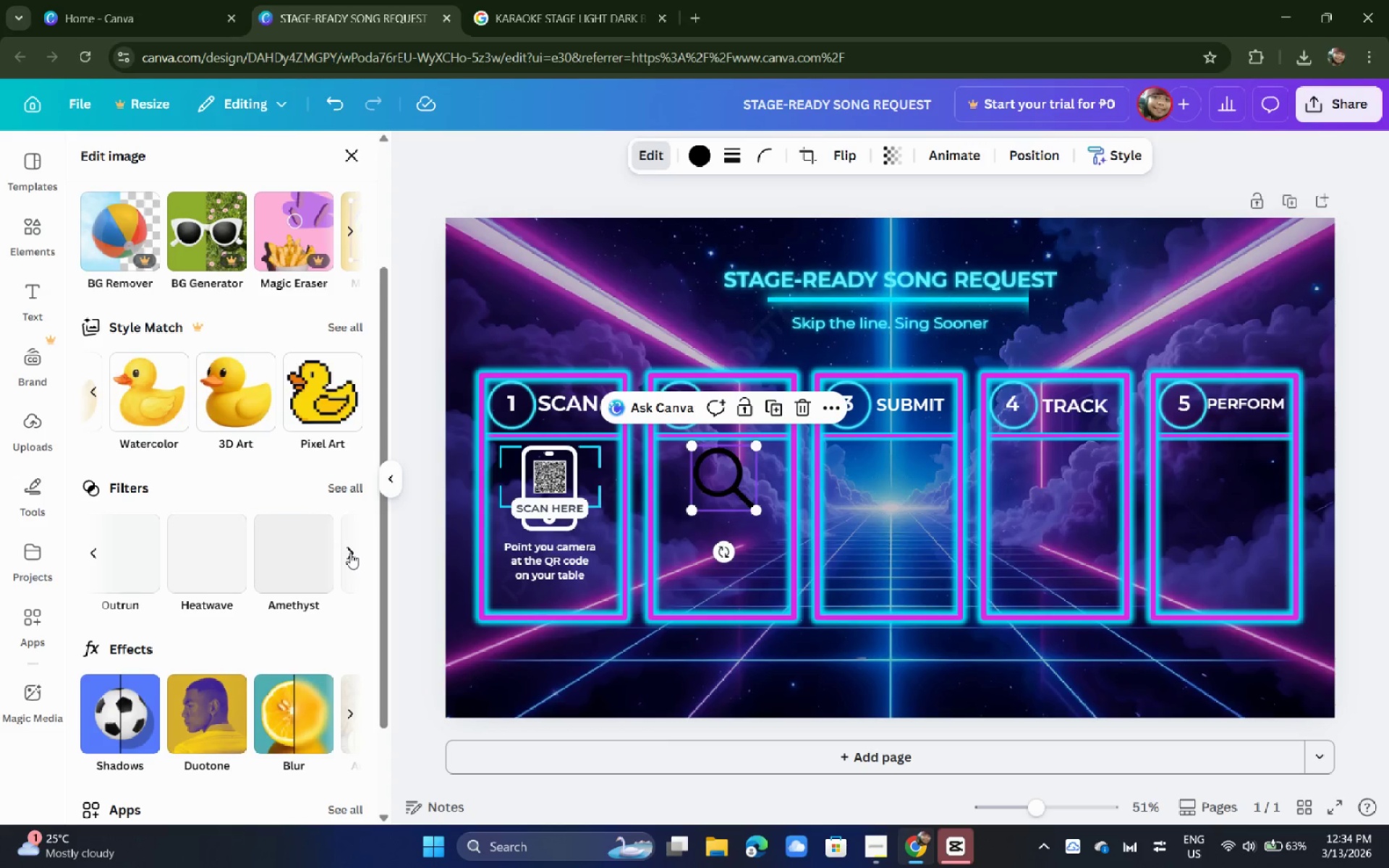 
left_click([350, 553])
 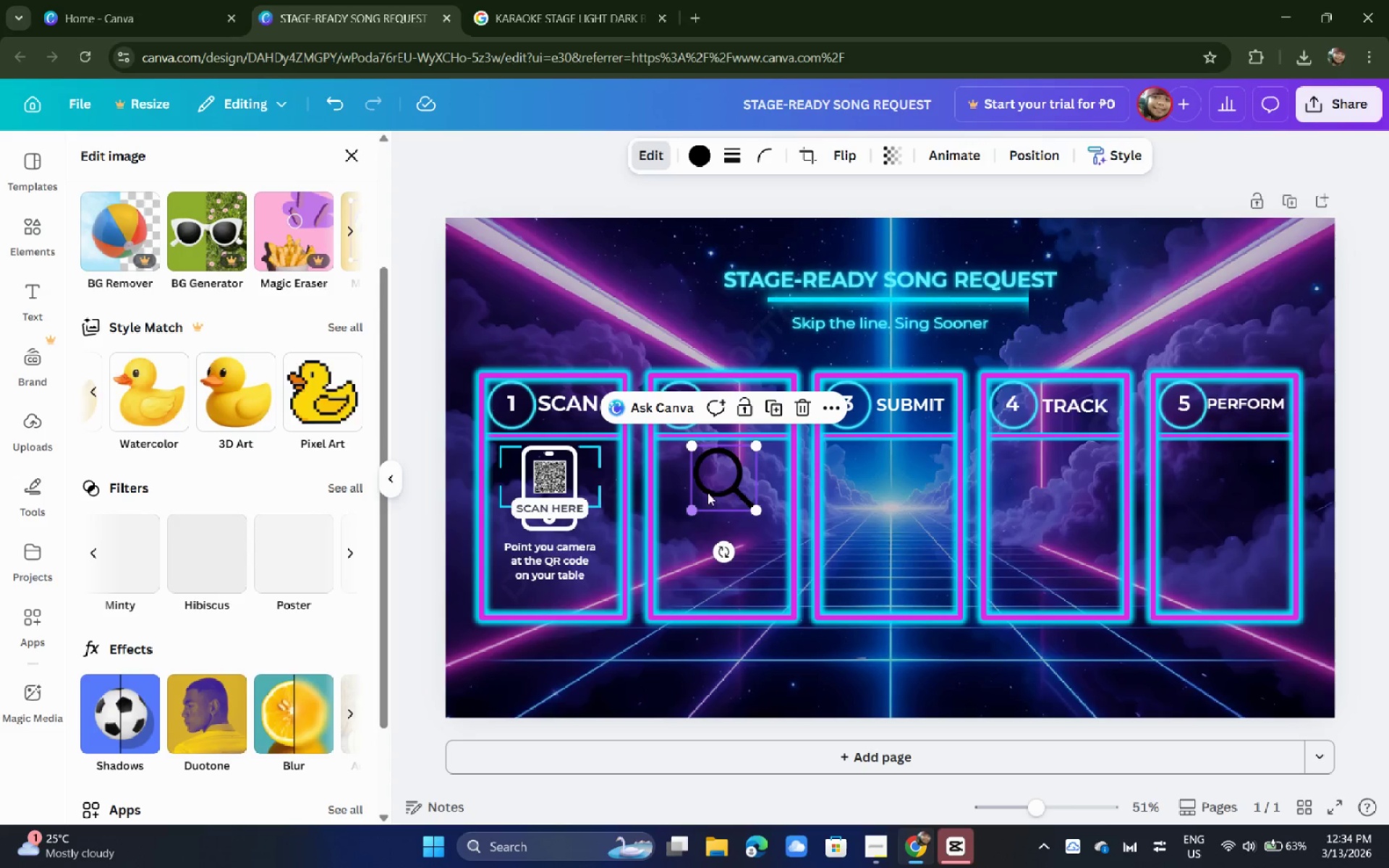 
left_click([701, 162])
 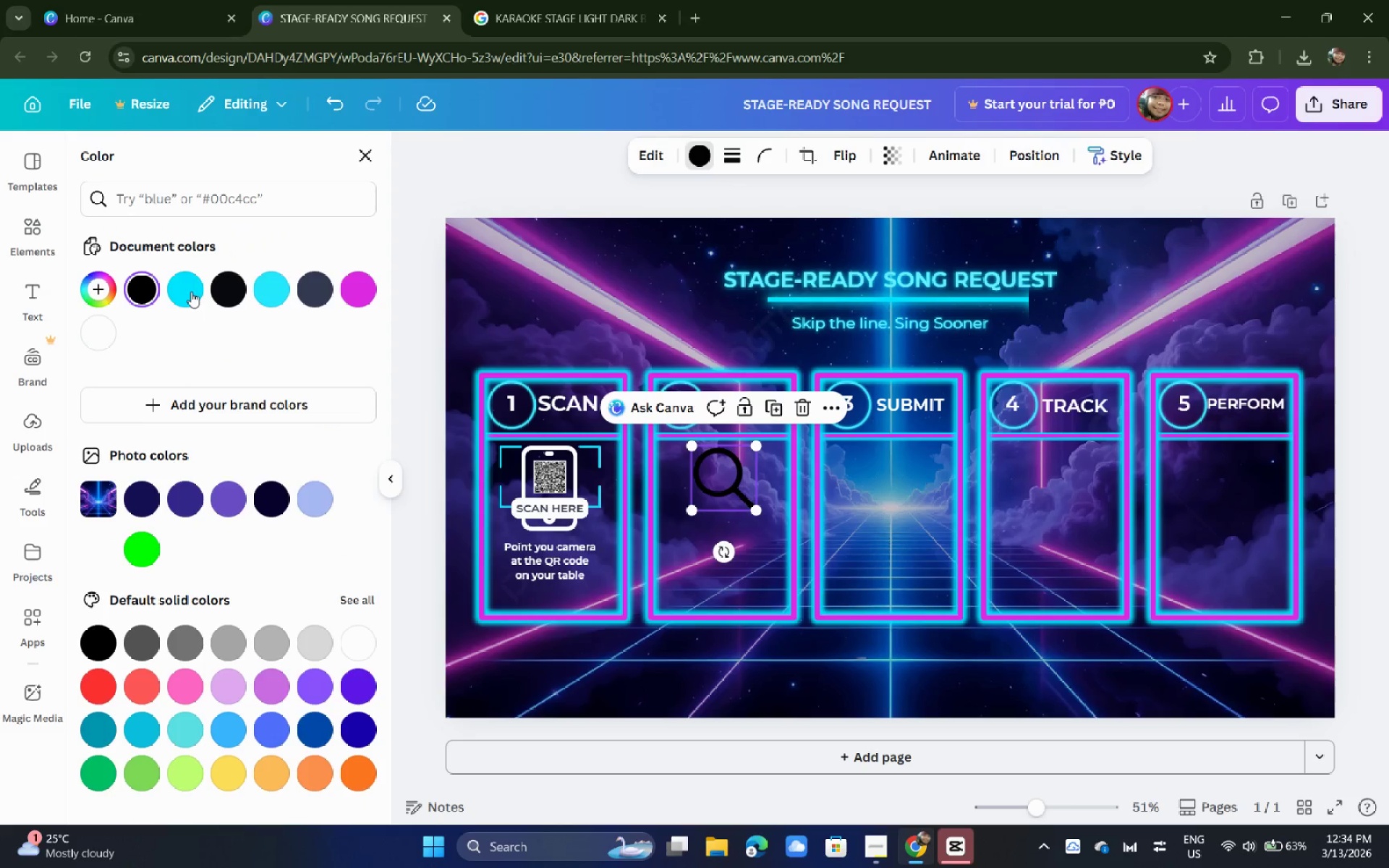 
left_click([183, 292])
 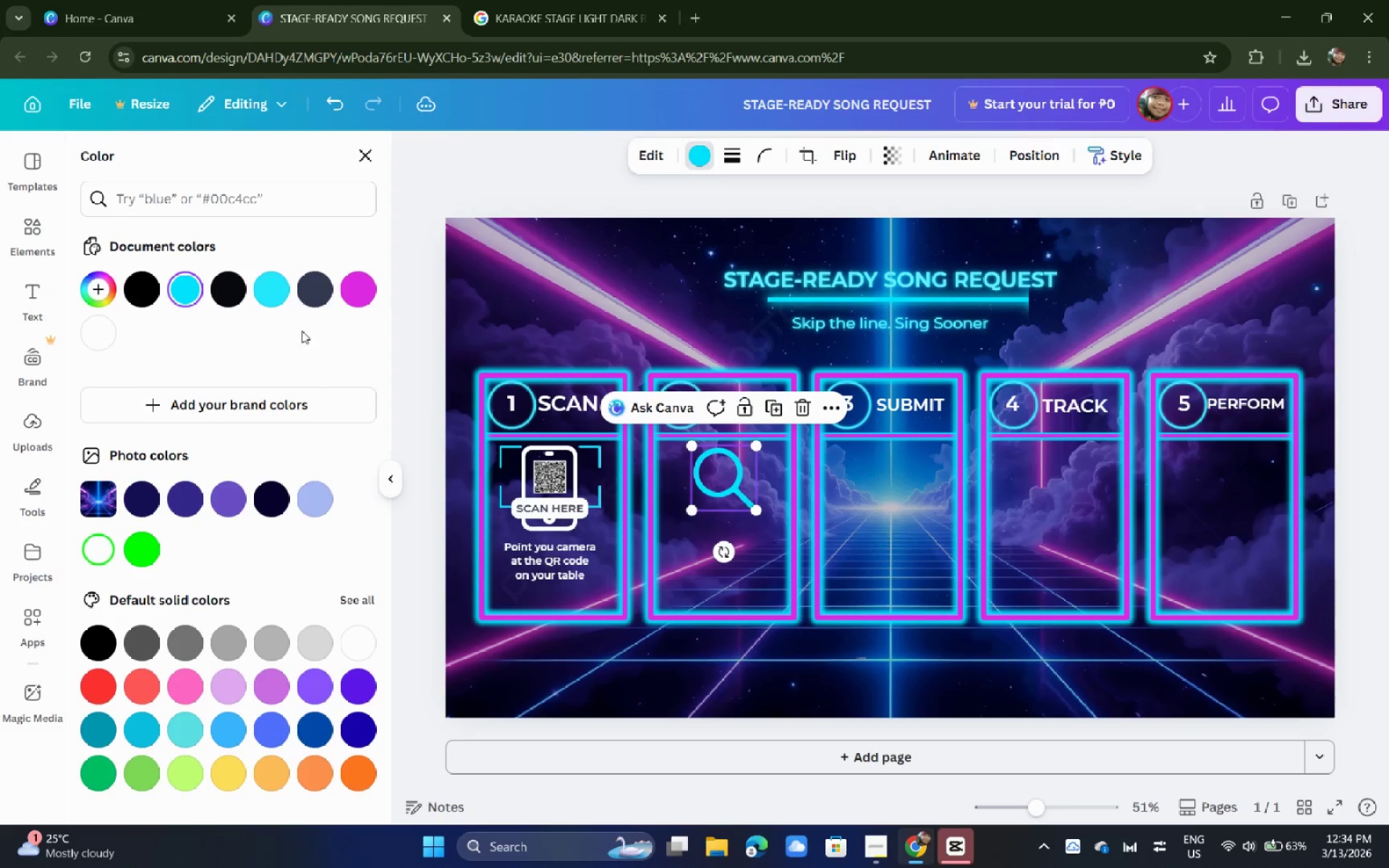 
left_click([349, 292])
 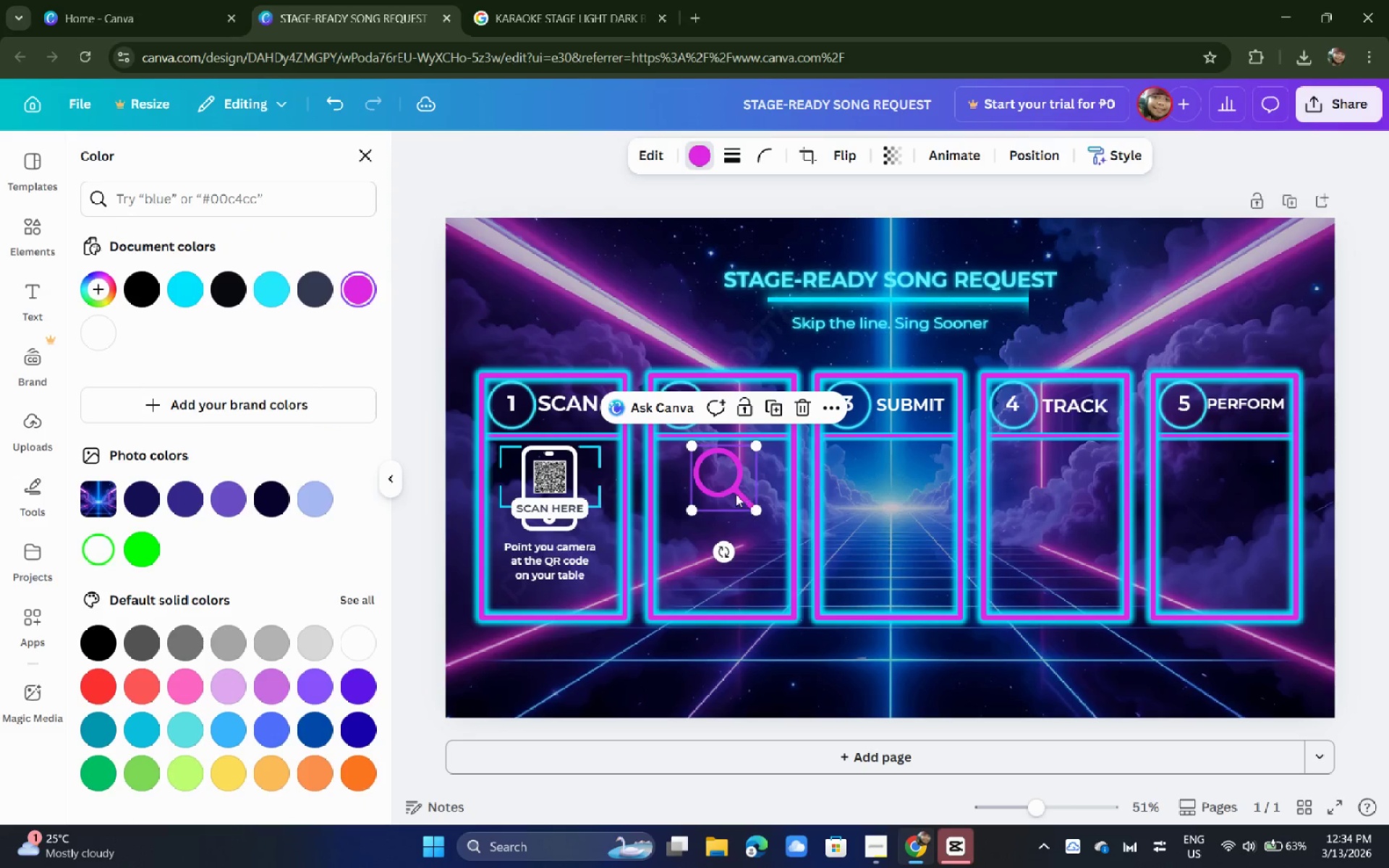 
left_click_drag(start_coordinate=[734, 493], to_coordinate=[731, 489])
 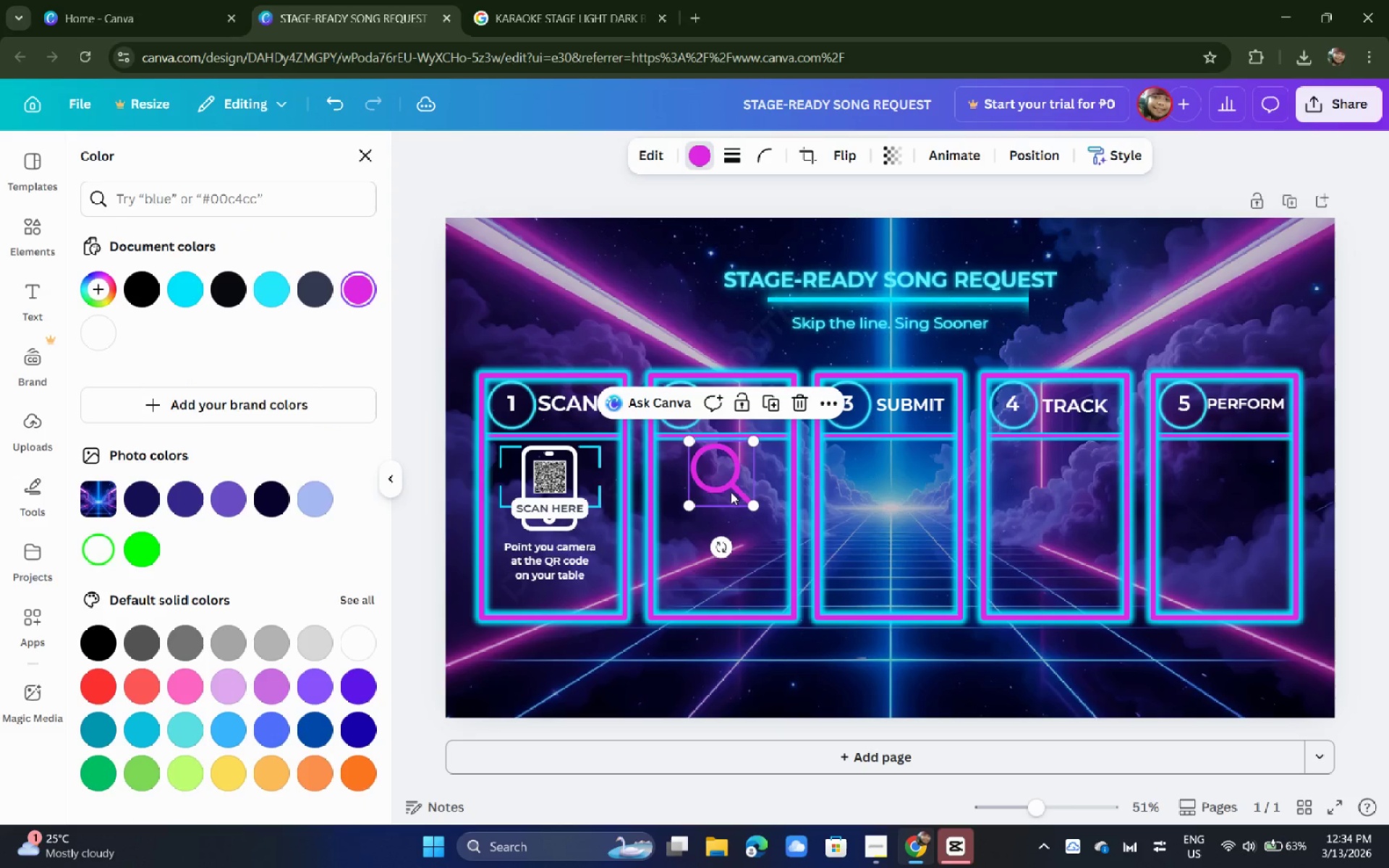 
left_click([731, 492])
 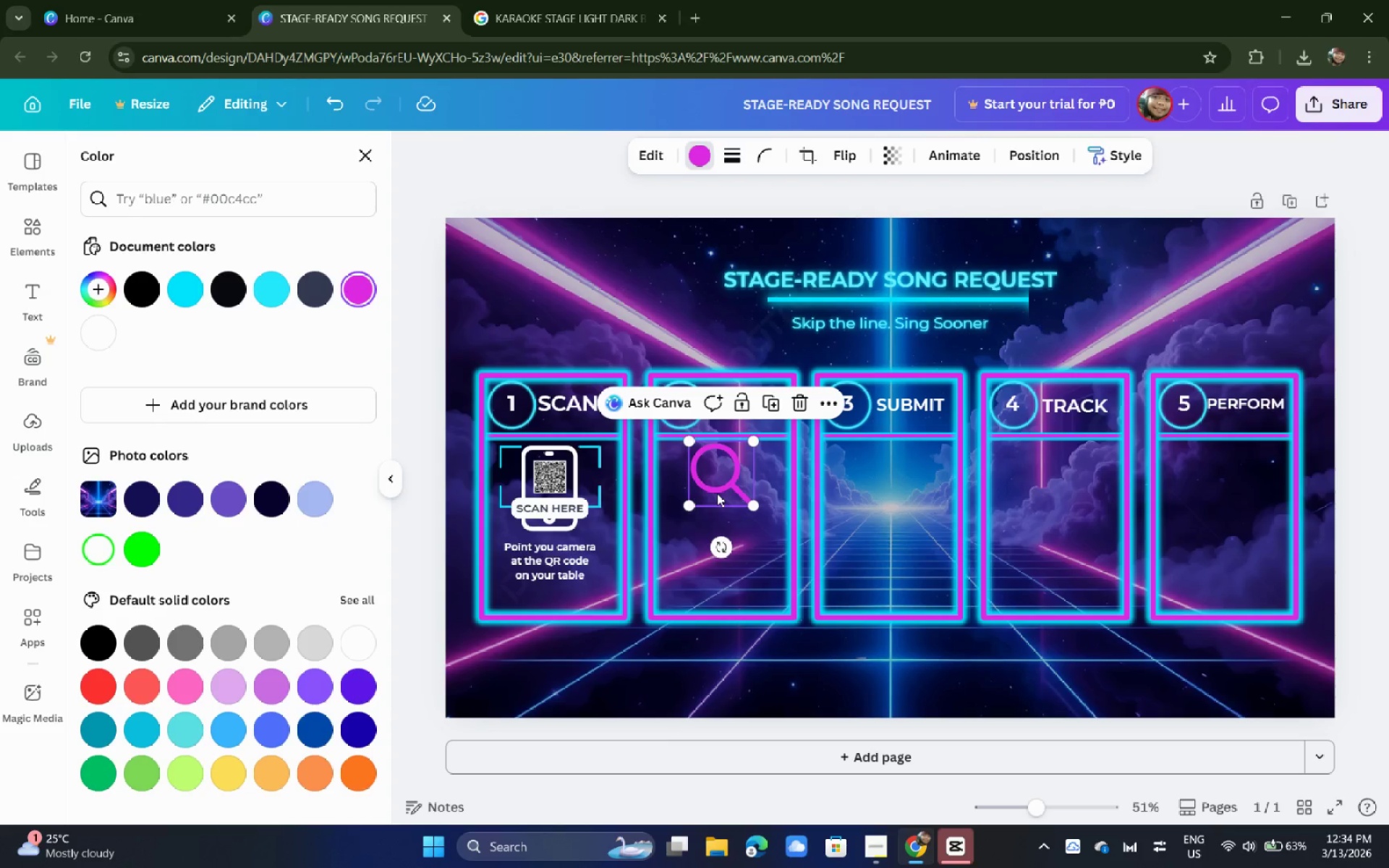 
wait(9.01)
 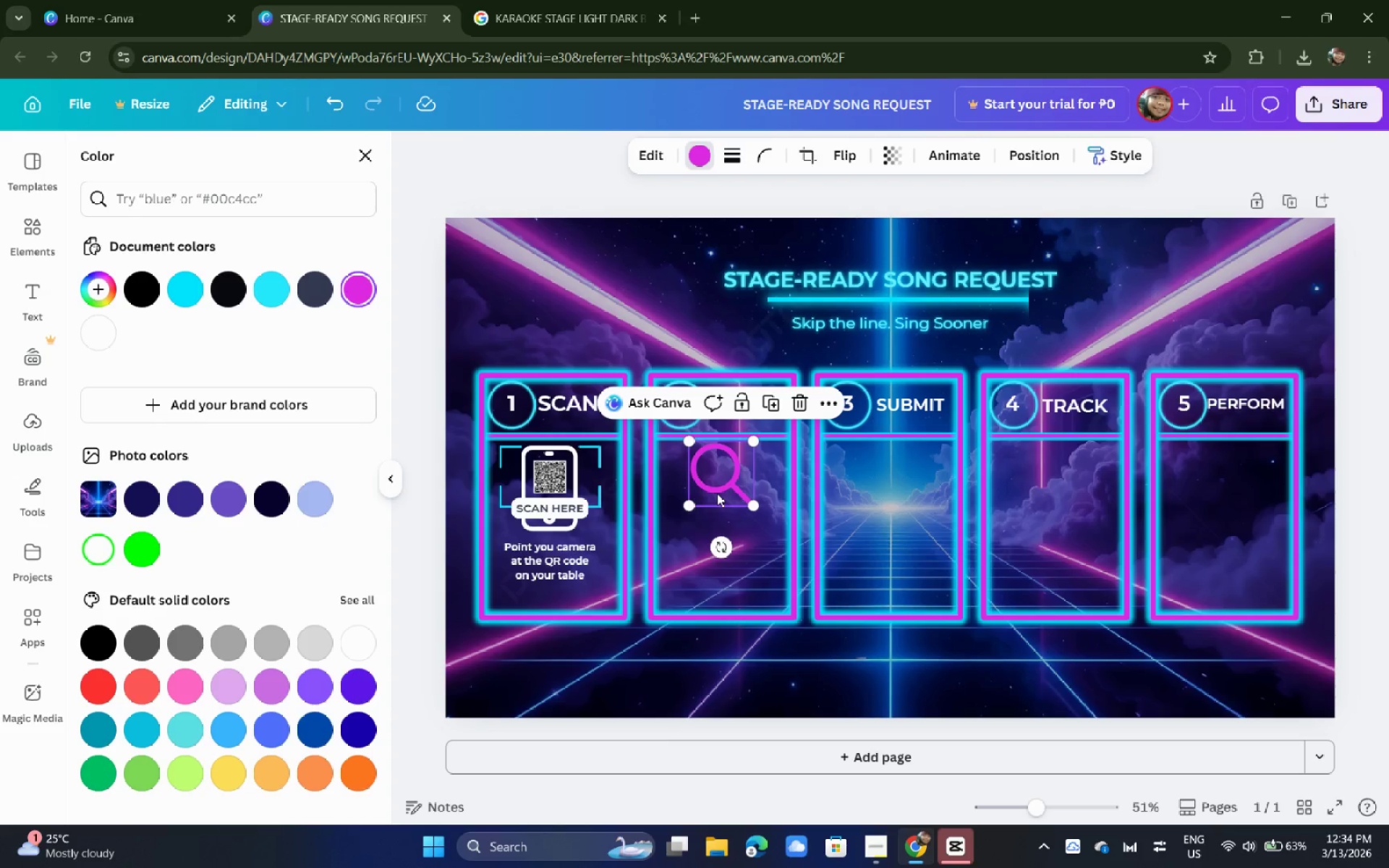 
left_click([1126, 157])
 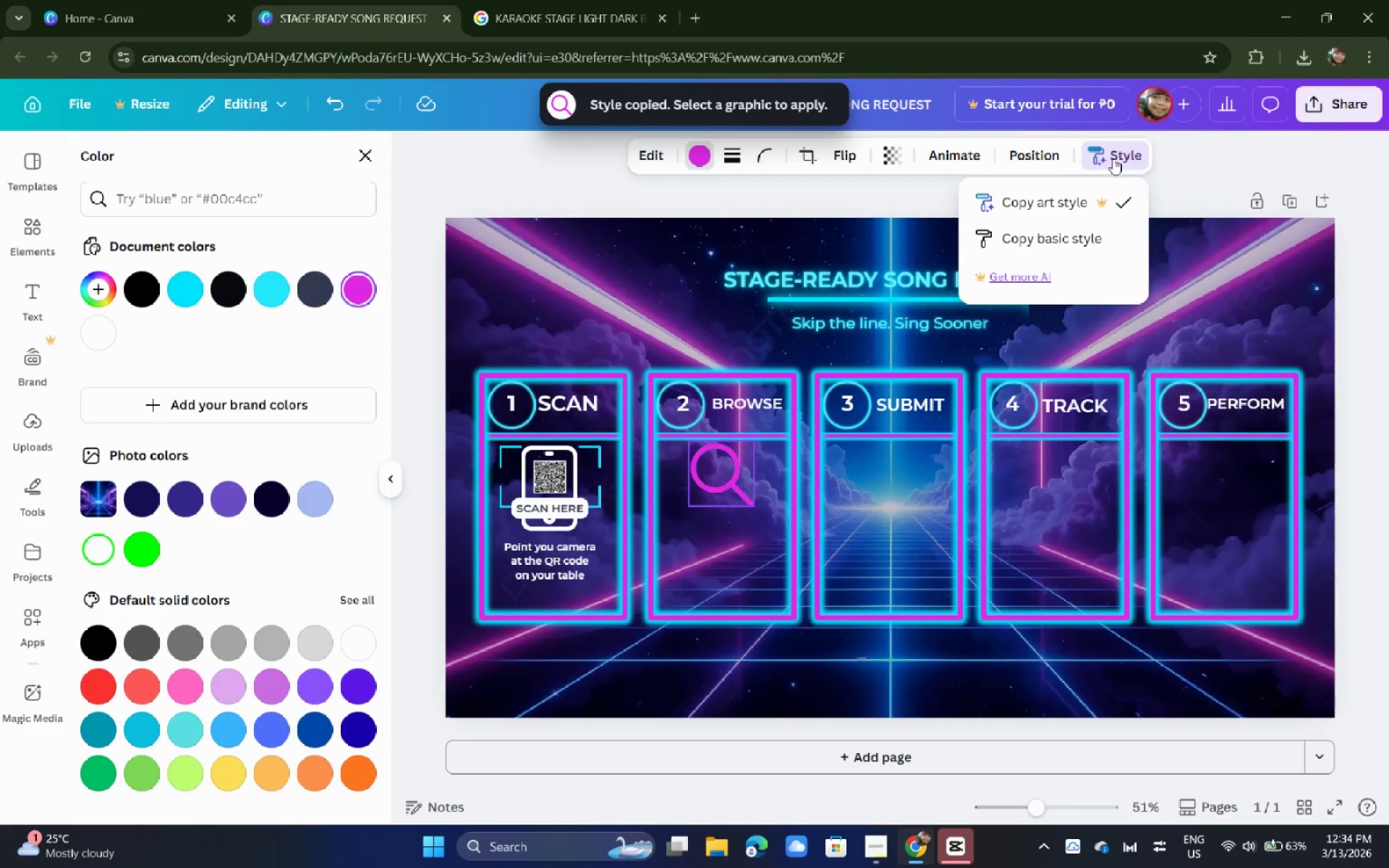 
left_click([35, 254])
 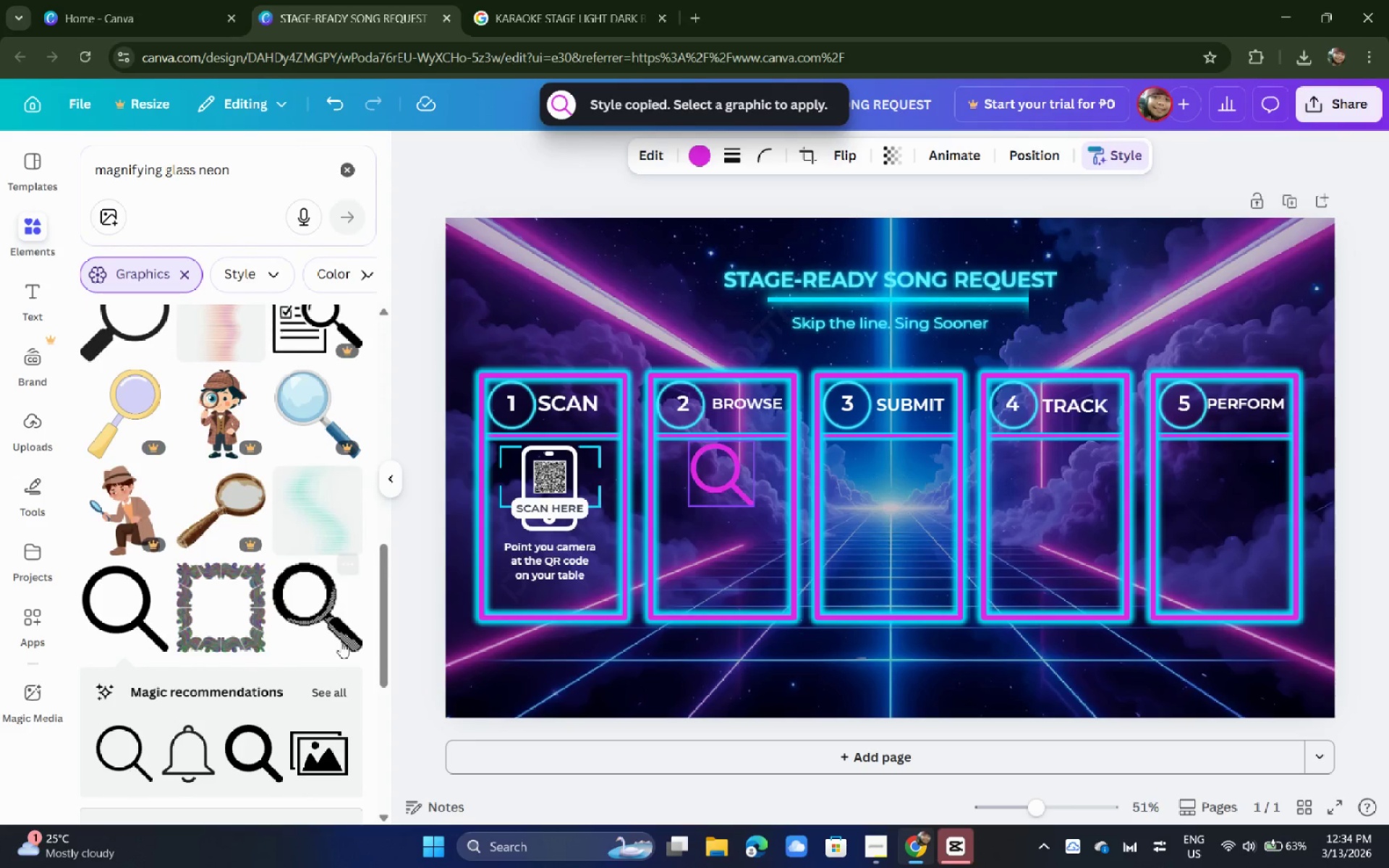 
scroll: coordinate [229, 618], scroll_direction: down, amount: 3.0
 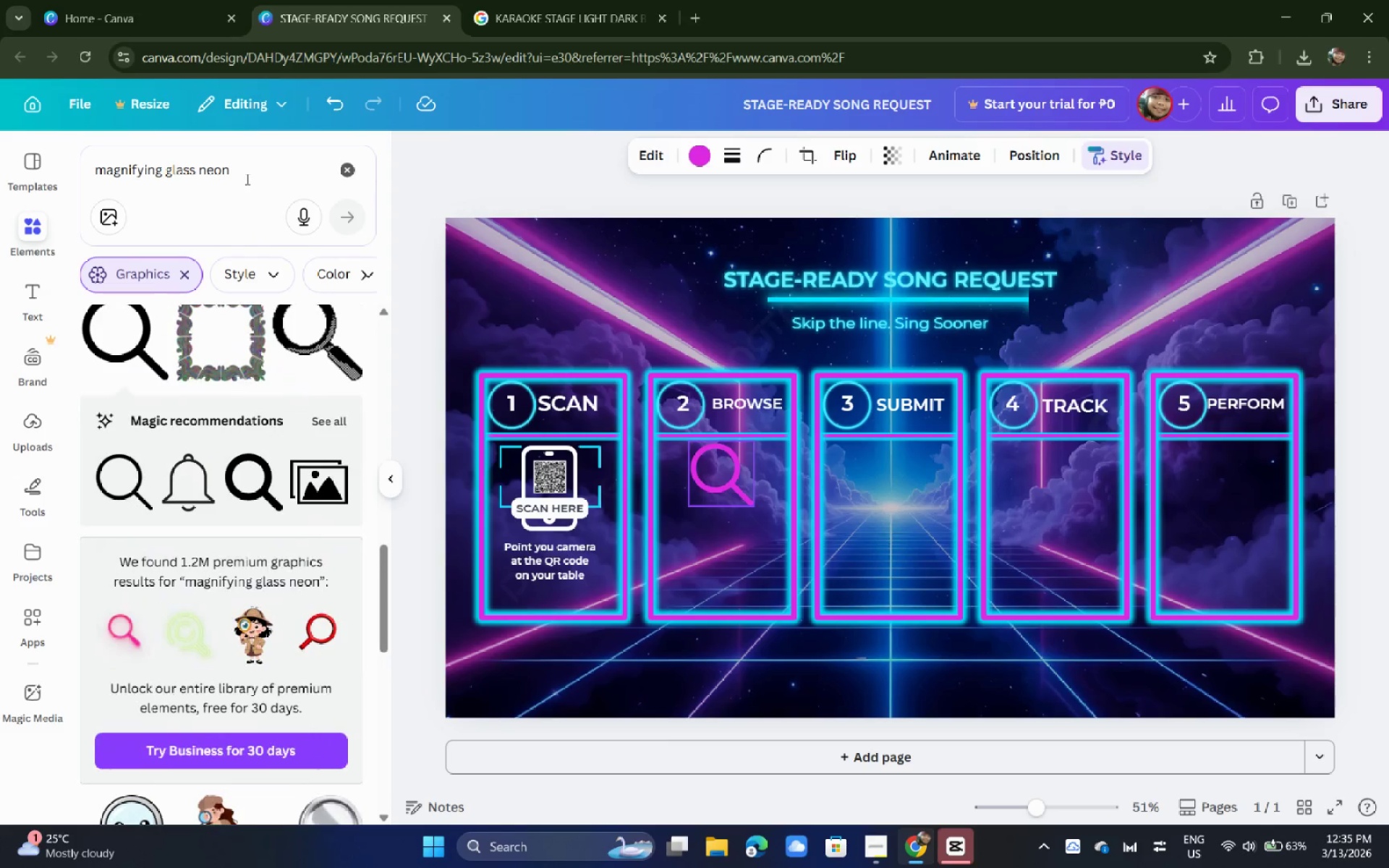 
left_click_drag(start_coordinate=[246, 179], to_coordinate=[200, 181])
 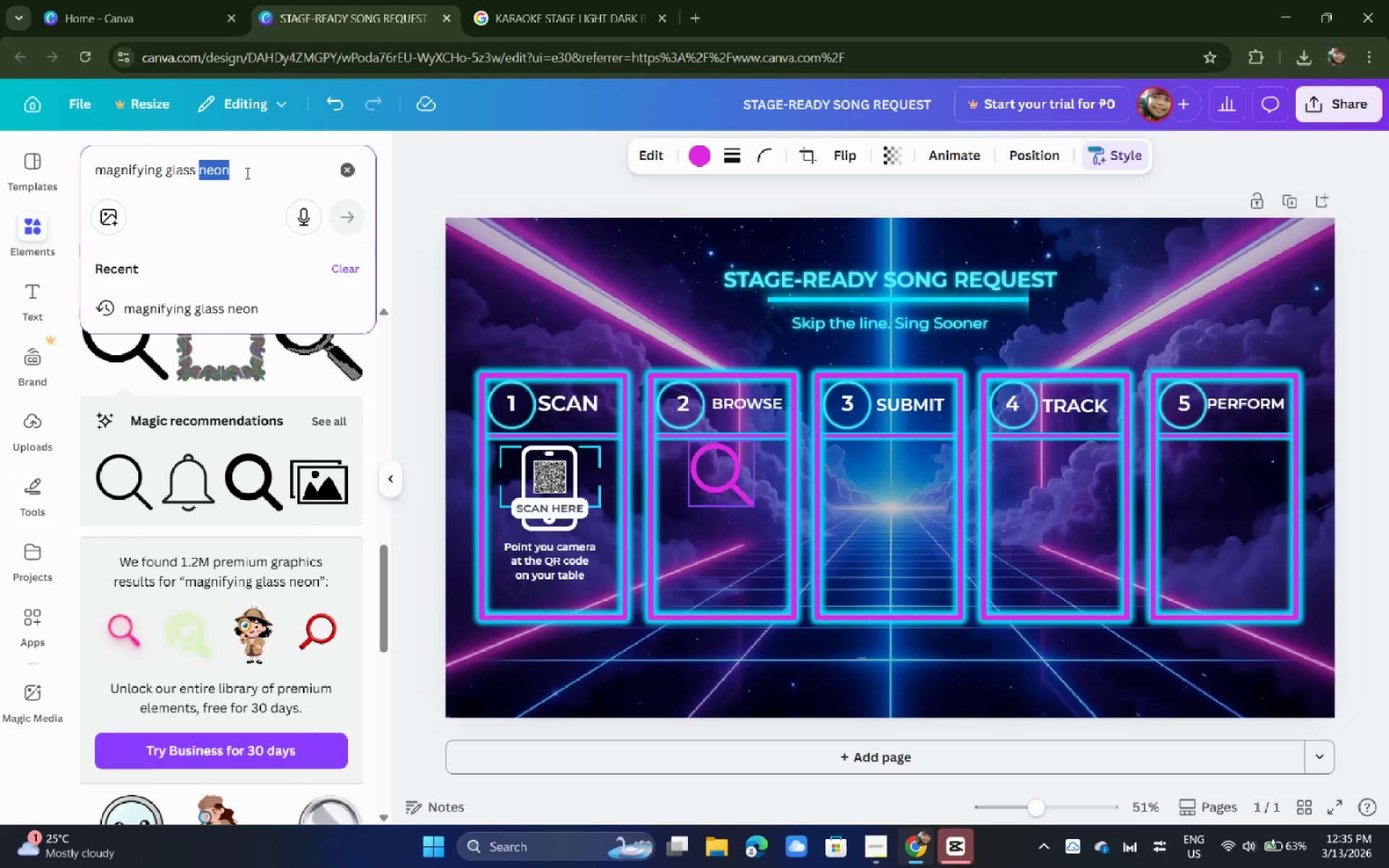 
left_click_drag(start_coordinate=[246, 173], to_coordinate=[0, 190])
 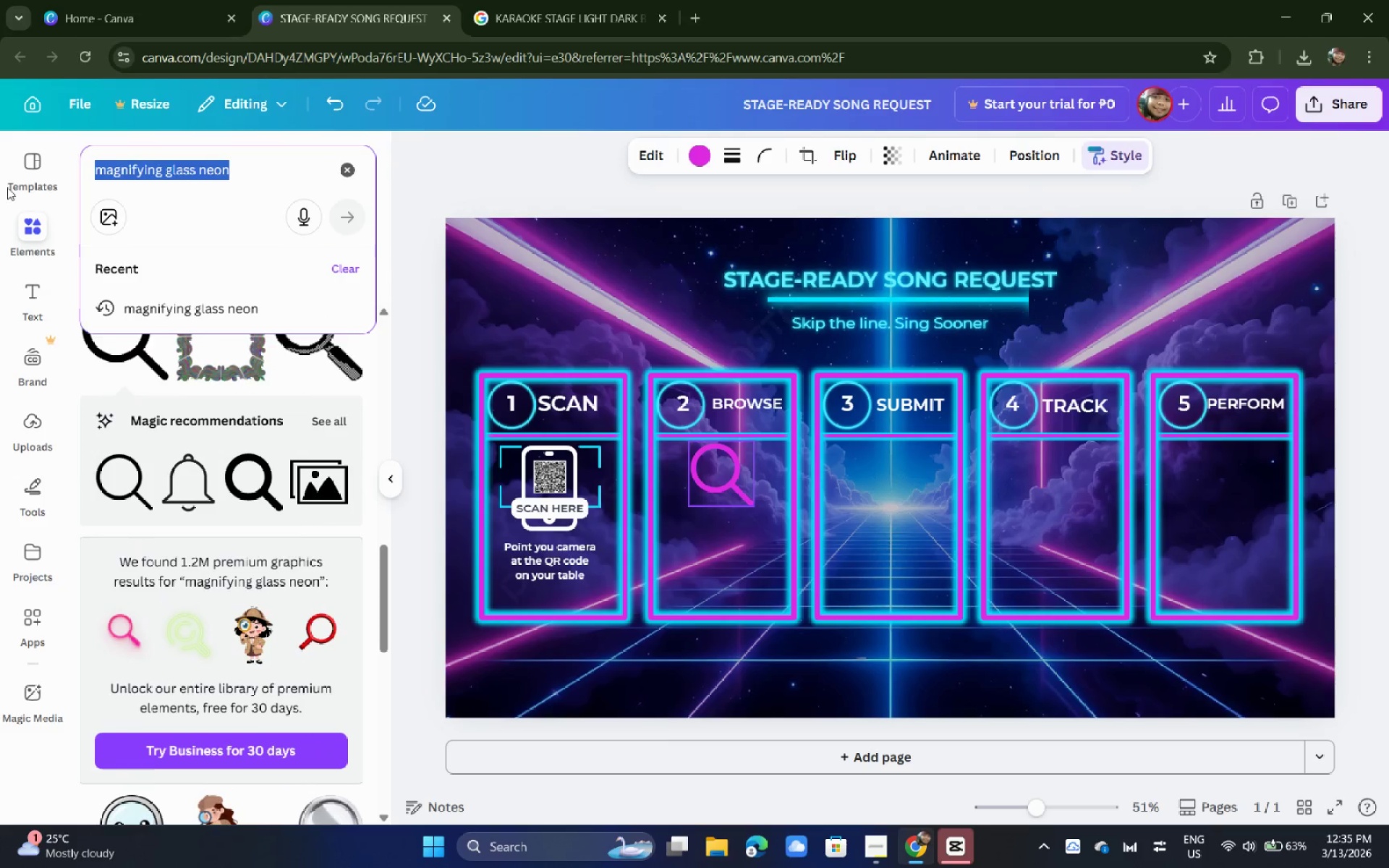 
left_click([248, 182])
 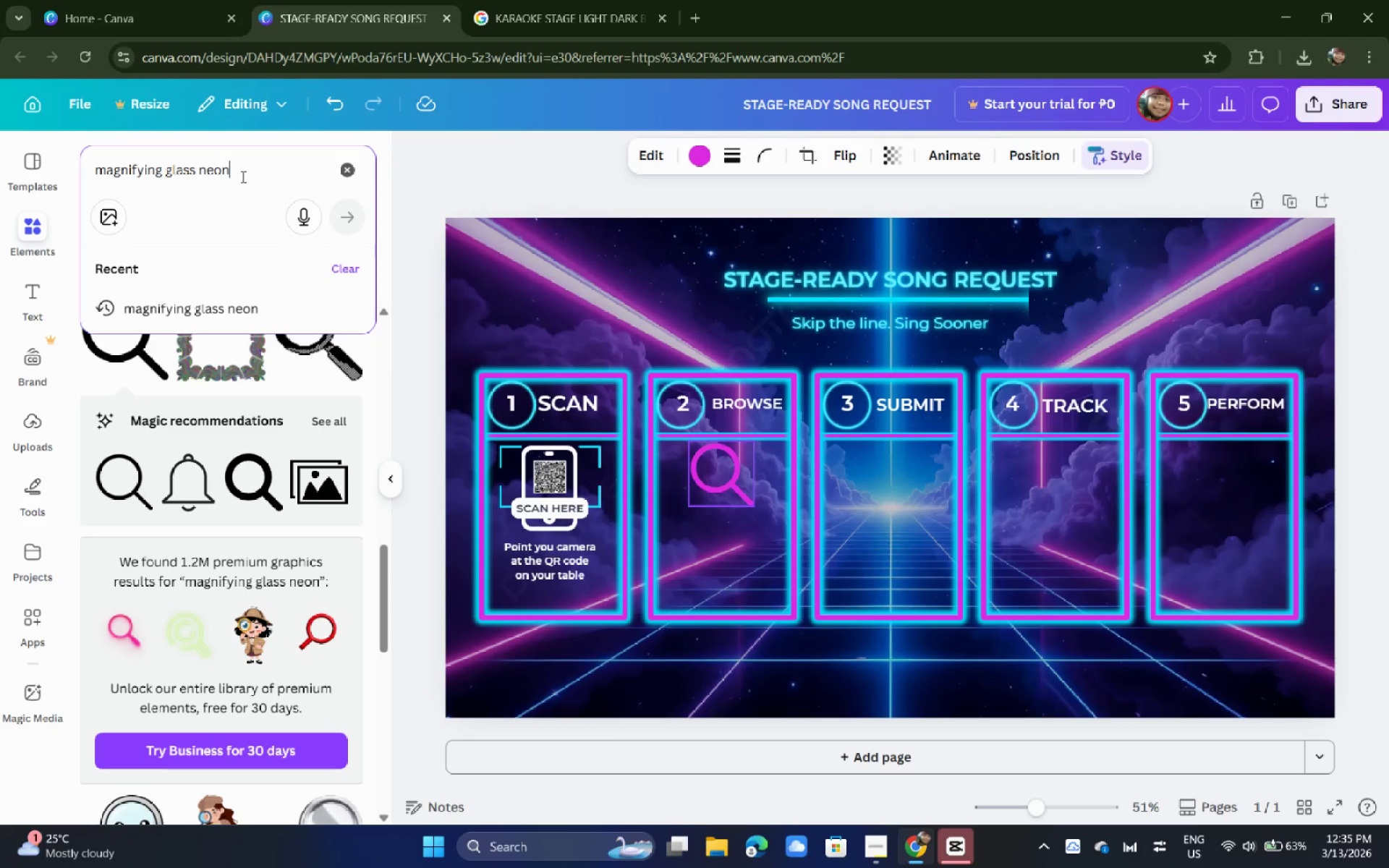 
key(Equal)
 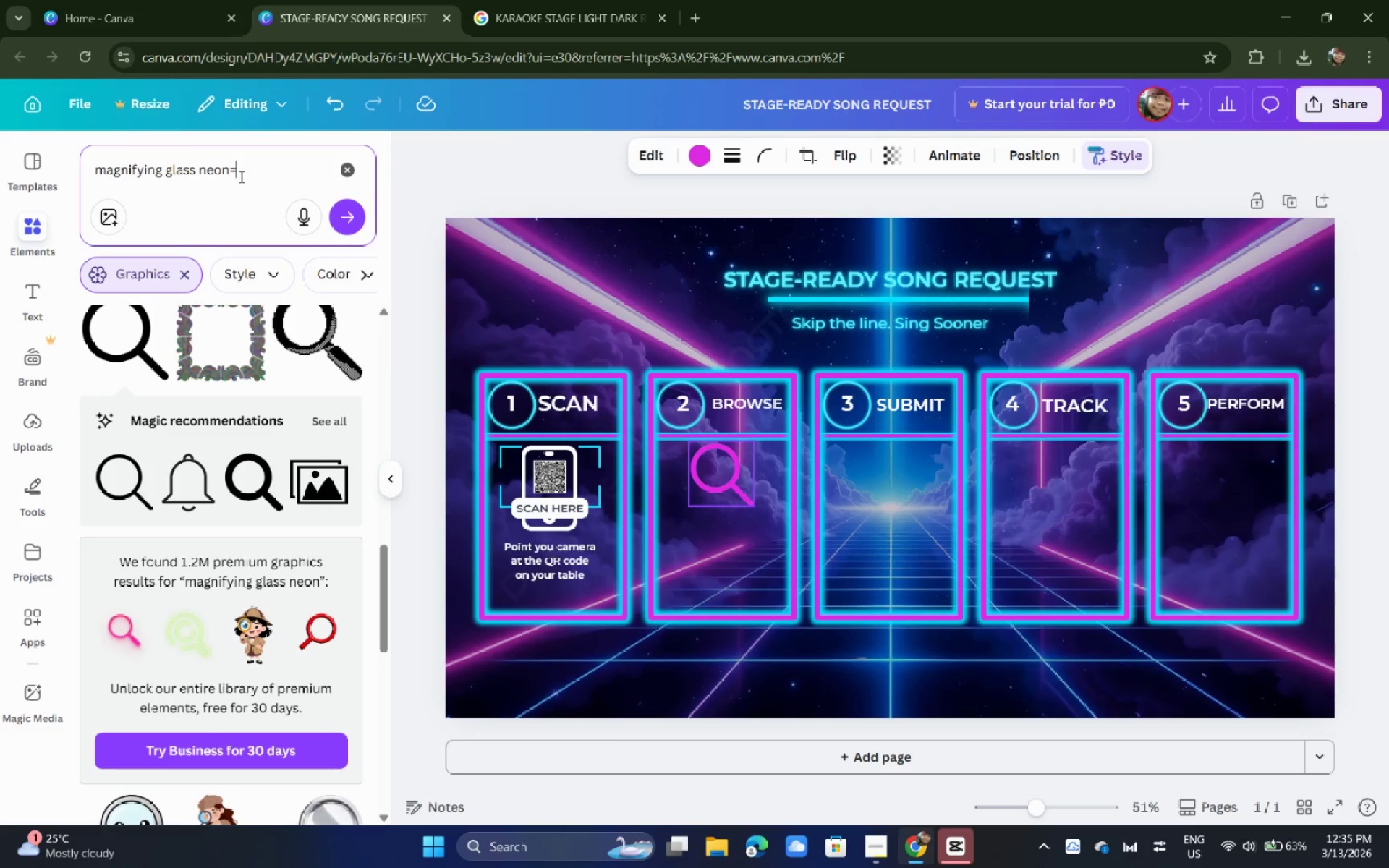 
key(Backspace)
 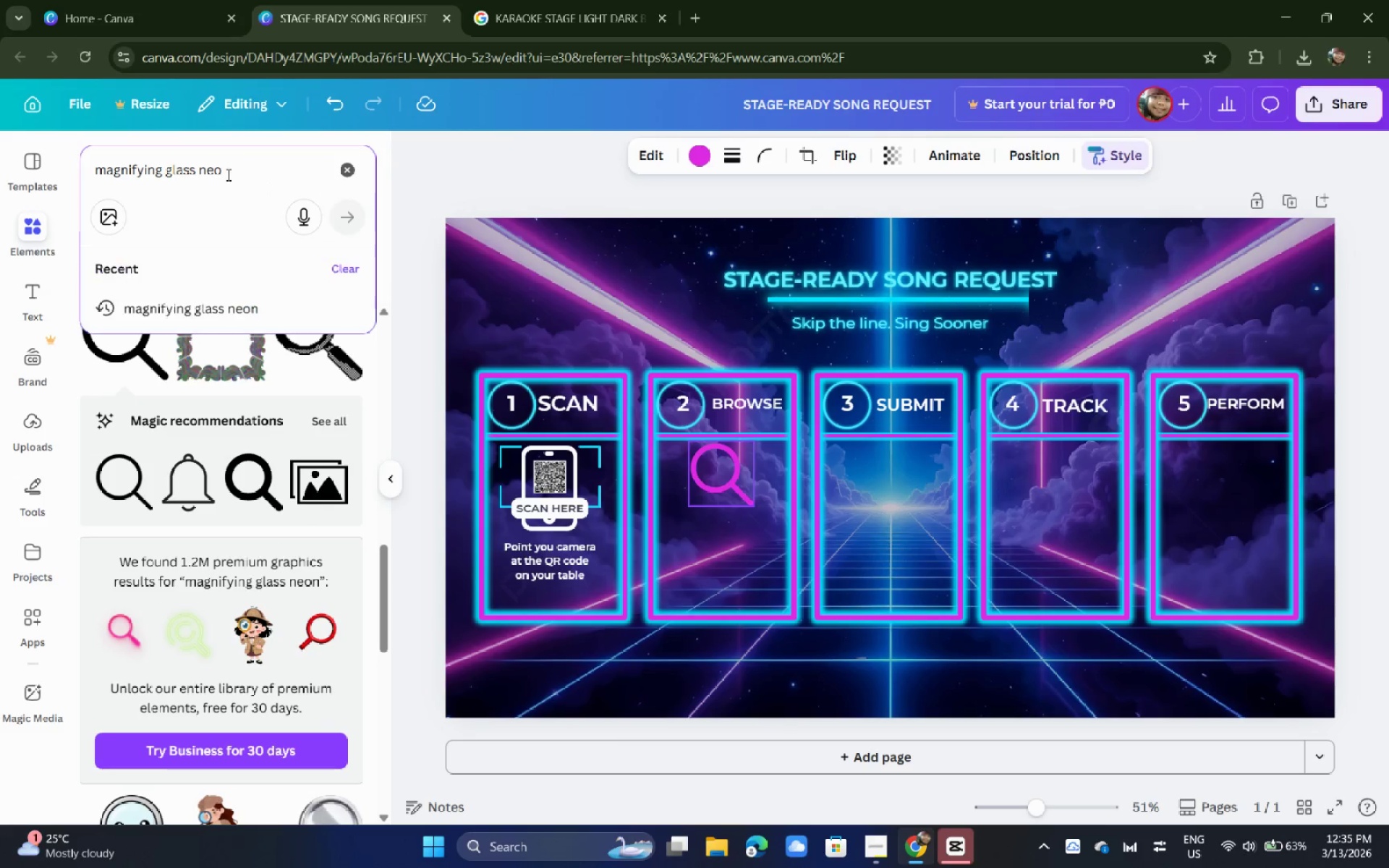 
key(Backspace)
 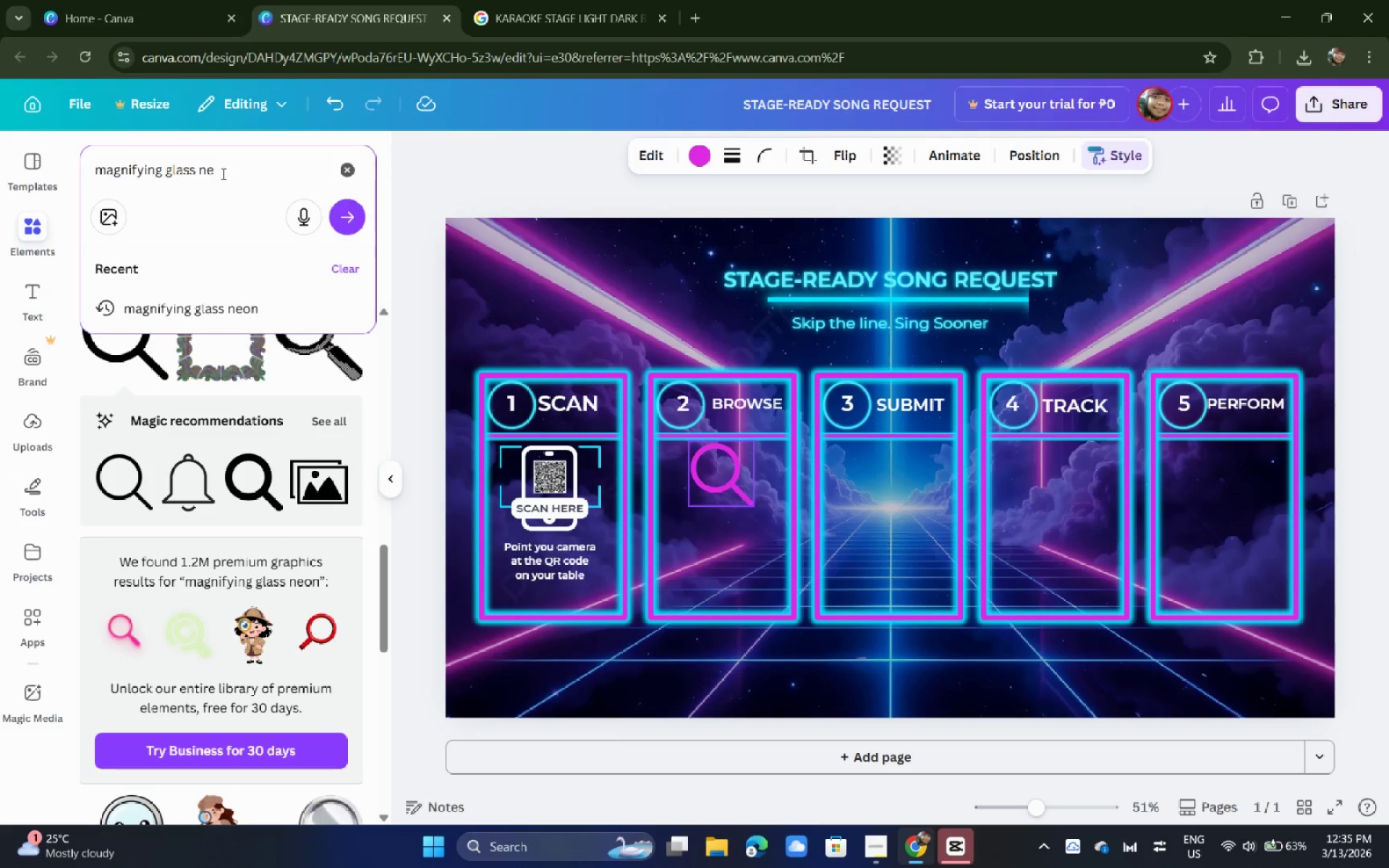 
key(Backspace)
 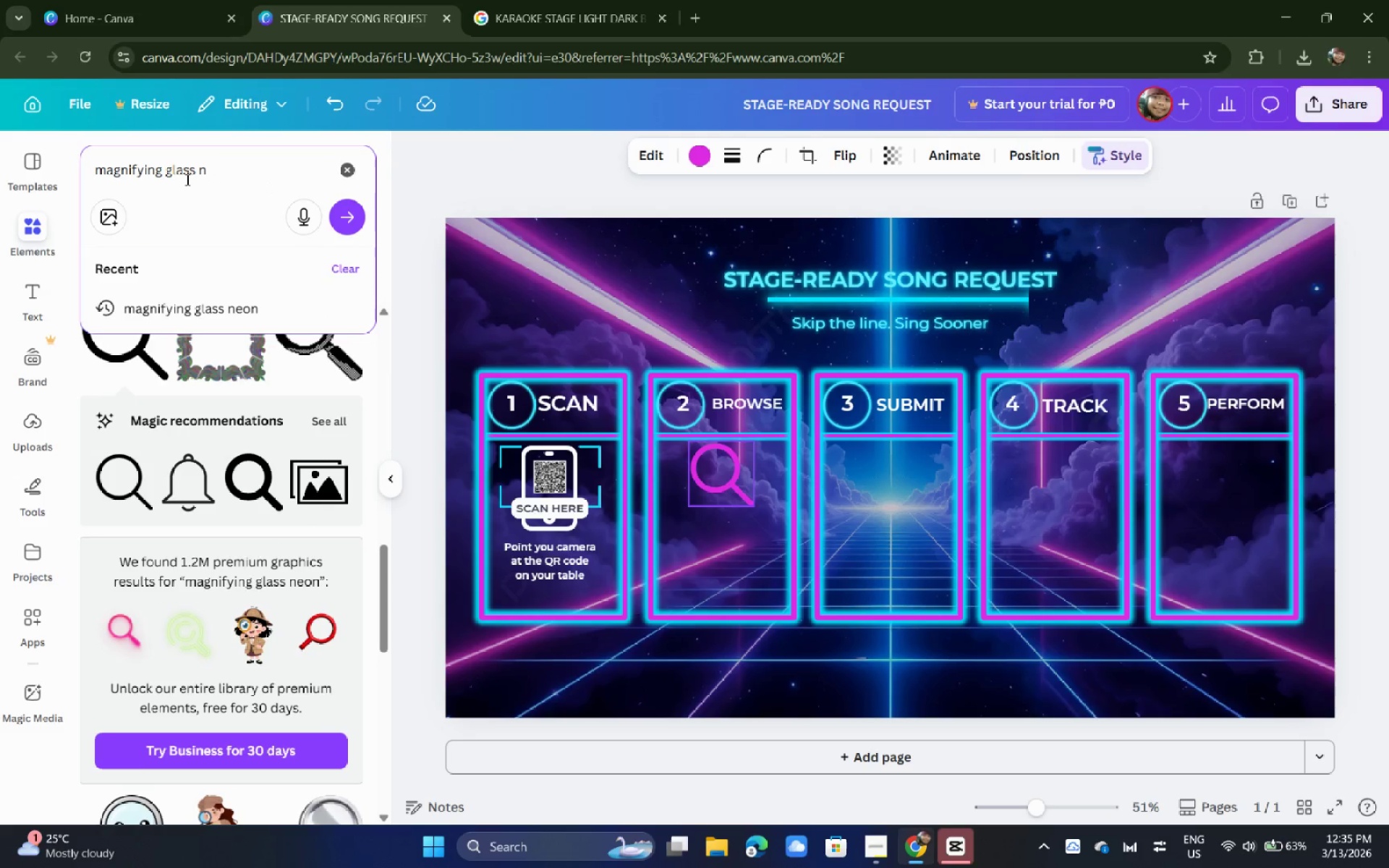 
key(Backspace)
 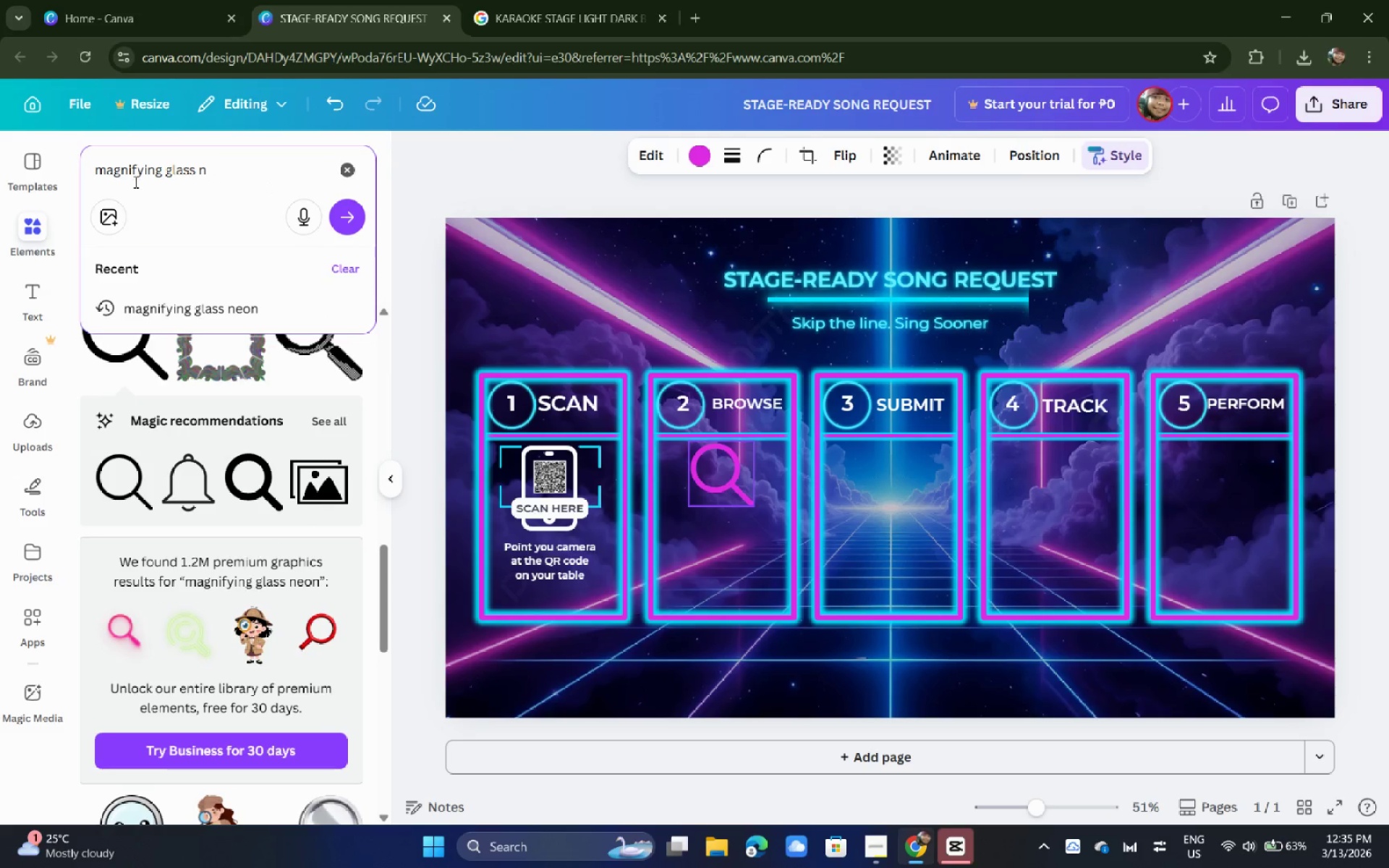 
key(Backspace)
 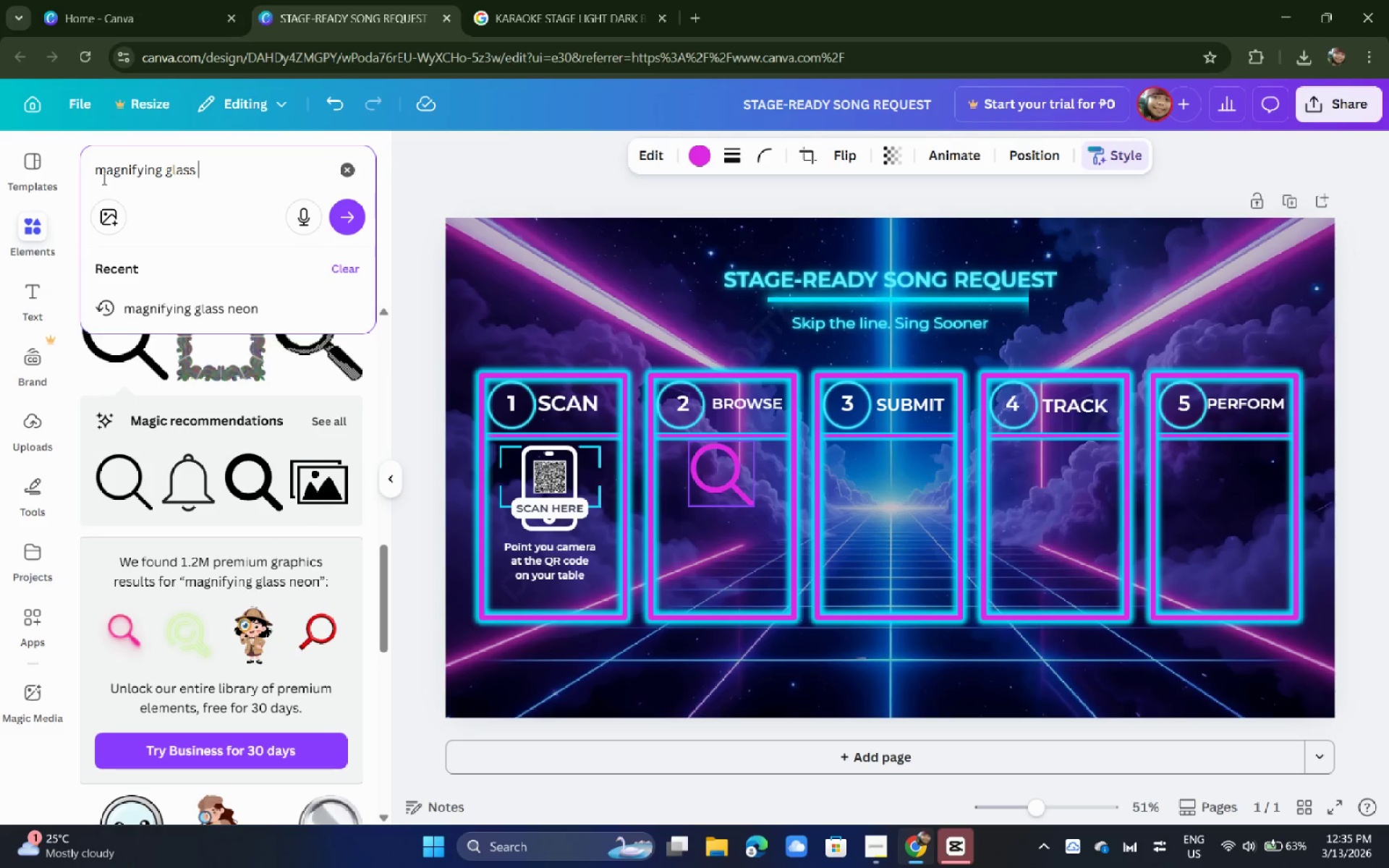 
key(Backspace)
 